 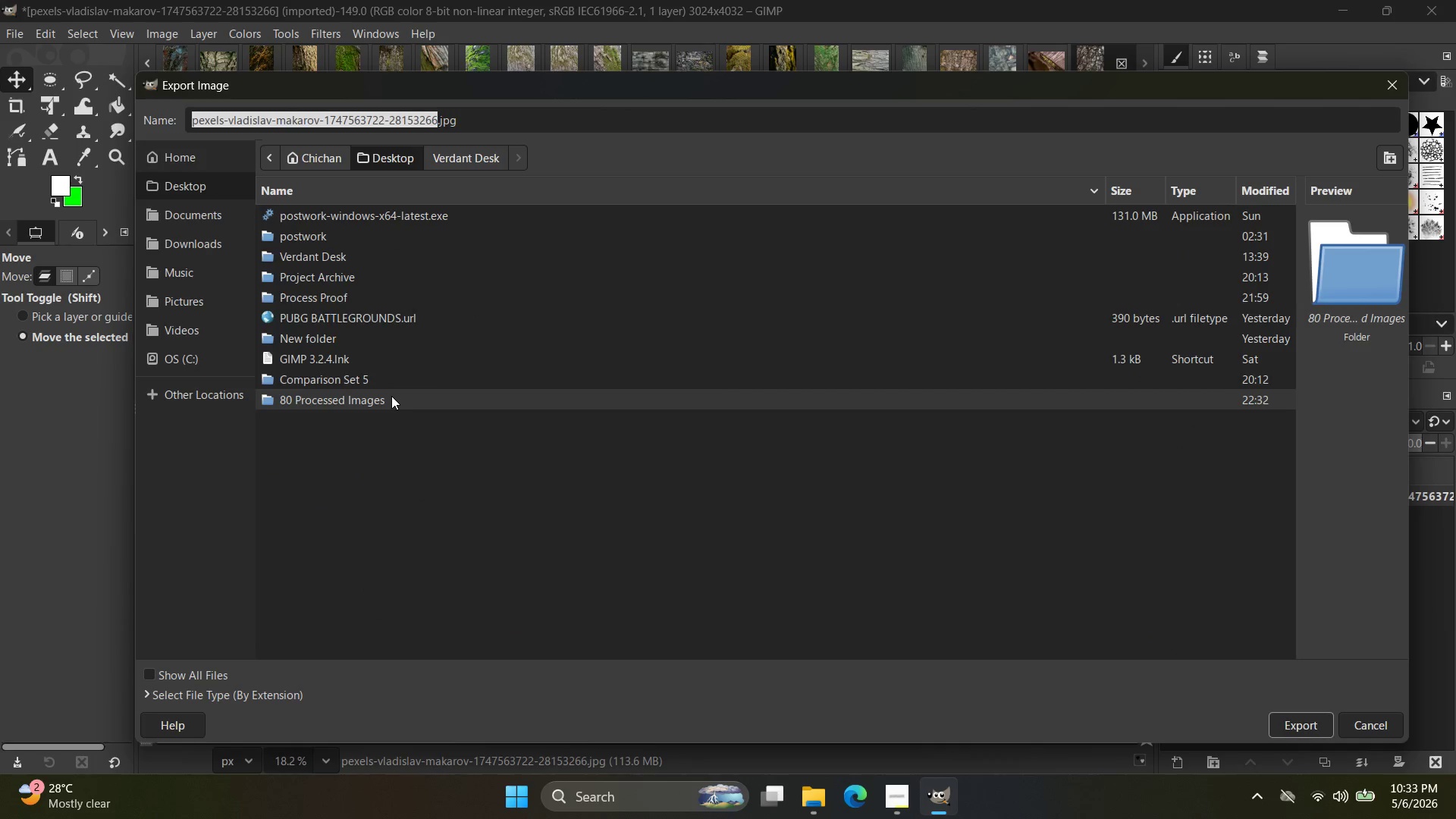 
triple_click([391, 396])
 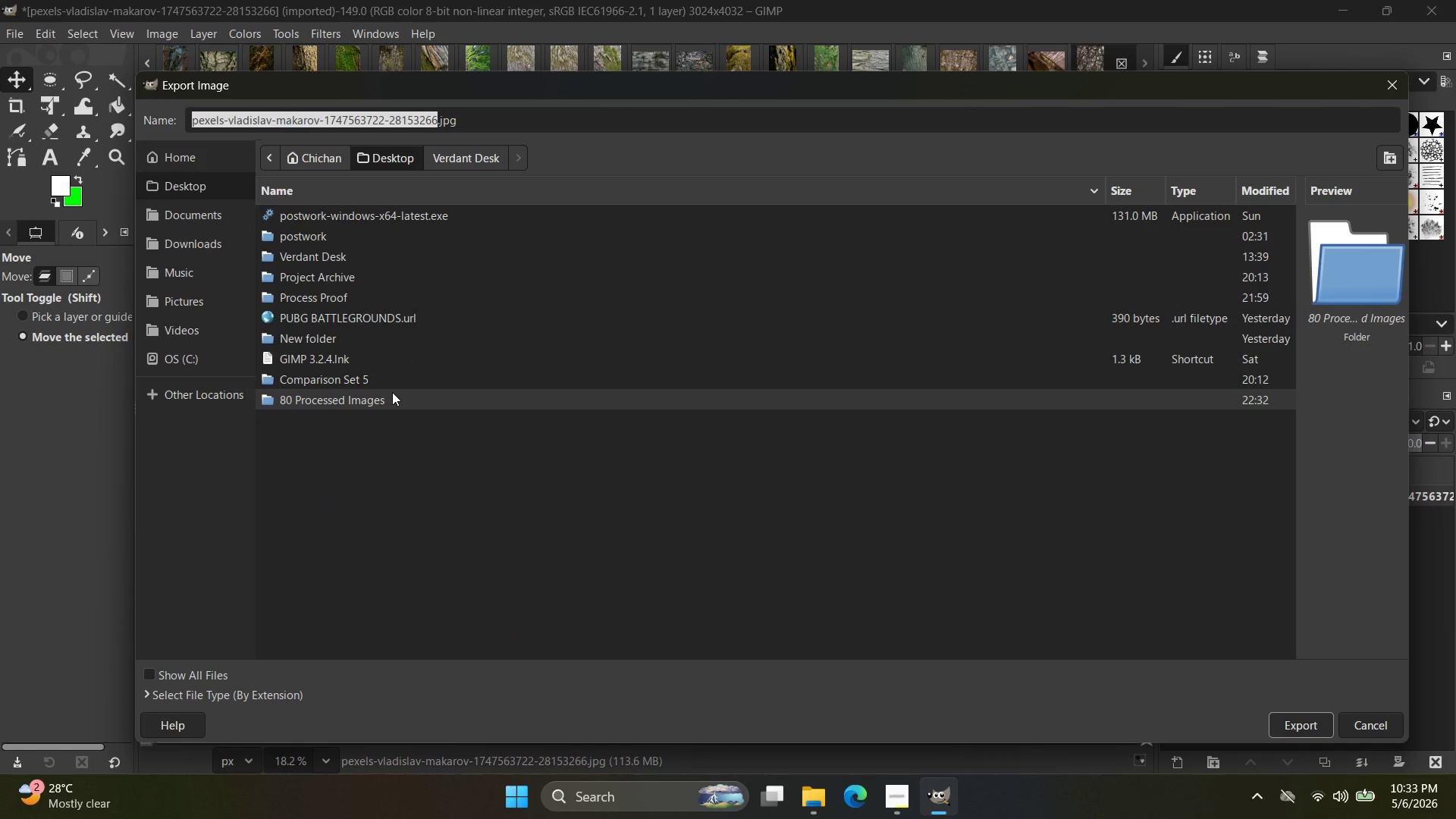 
double_click([392, 392])
 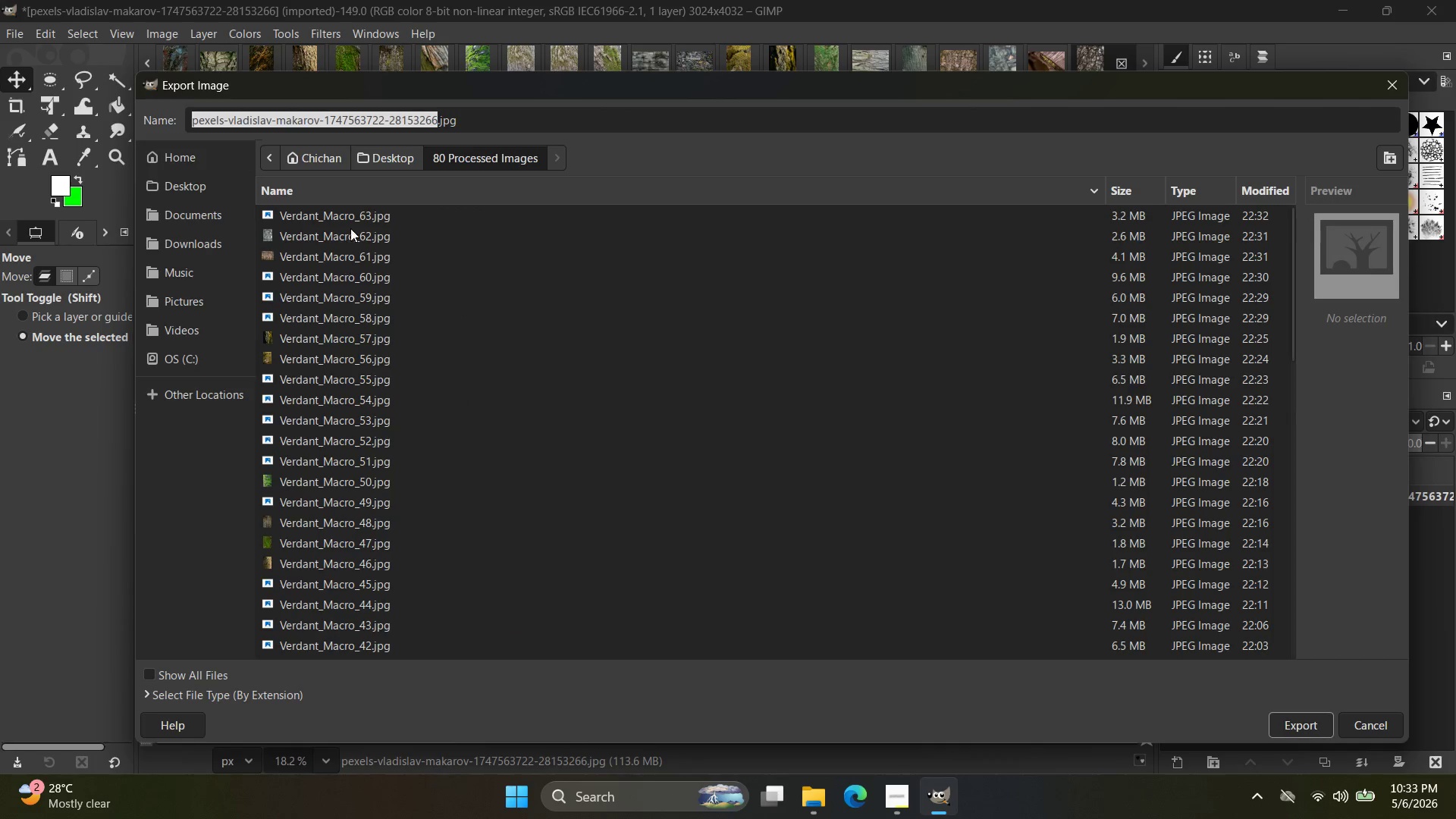 
left_click([353, 215])
 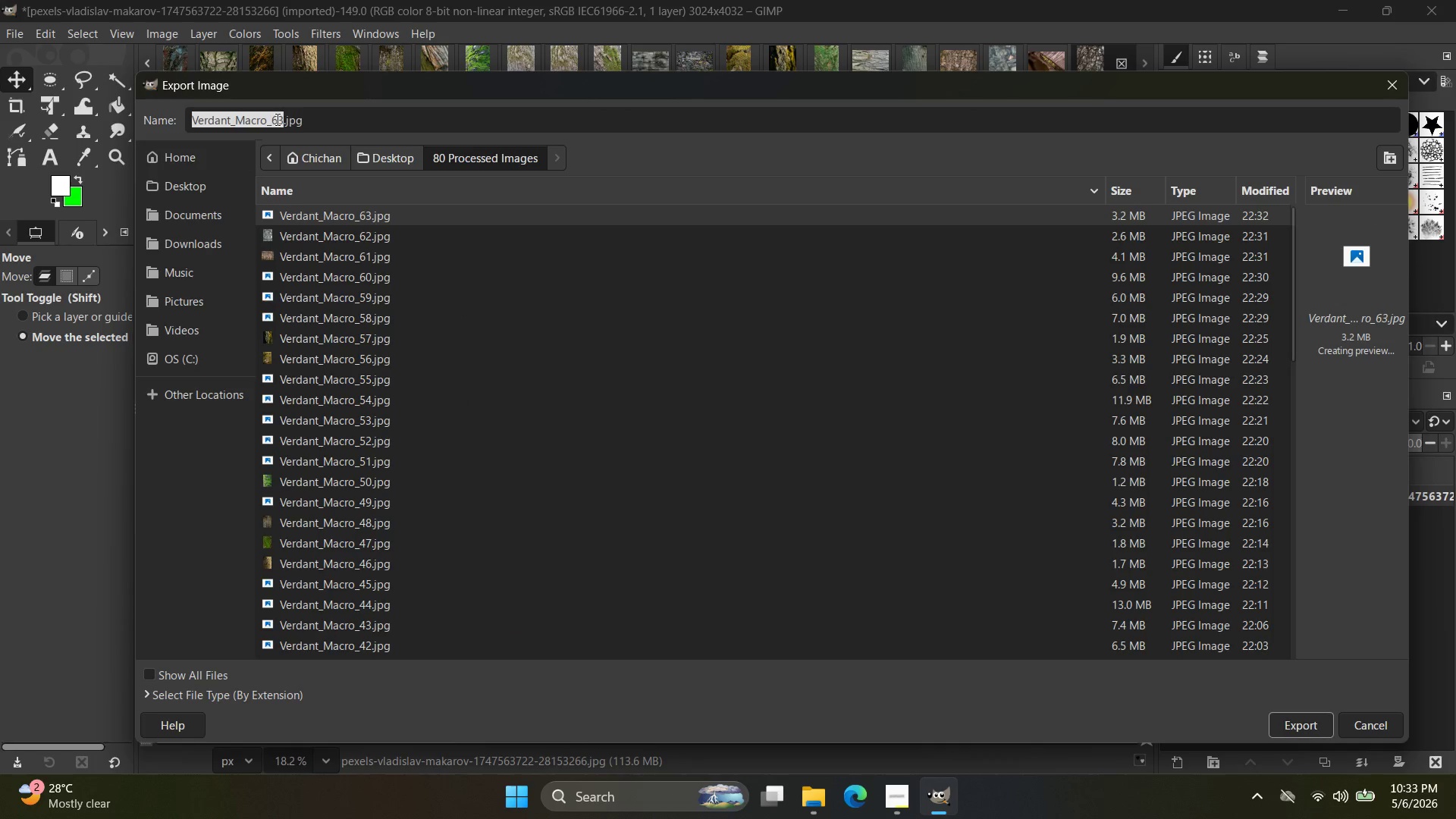 
left_click([281, 119])
 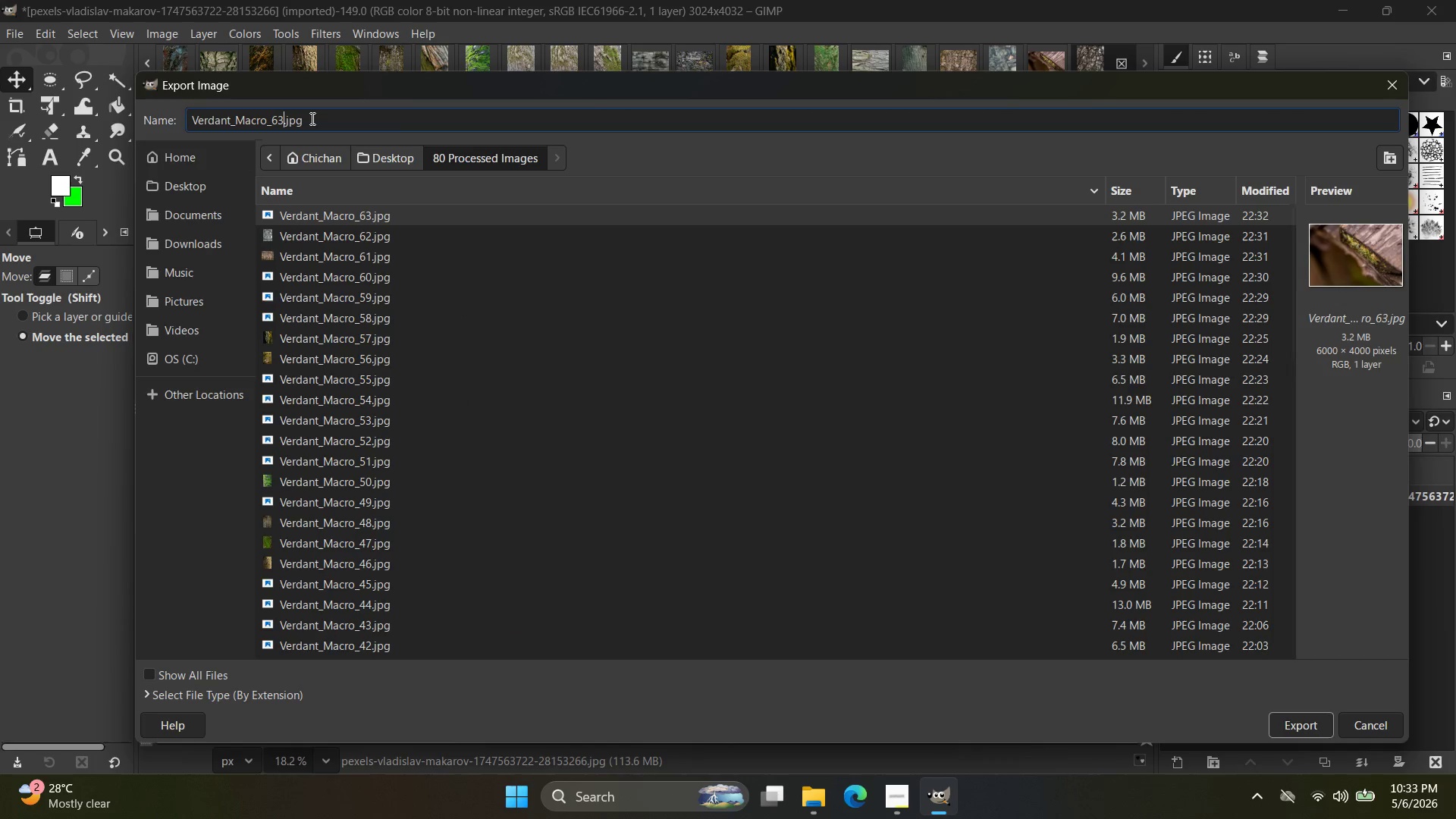 
key(Backspace)
 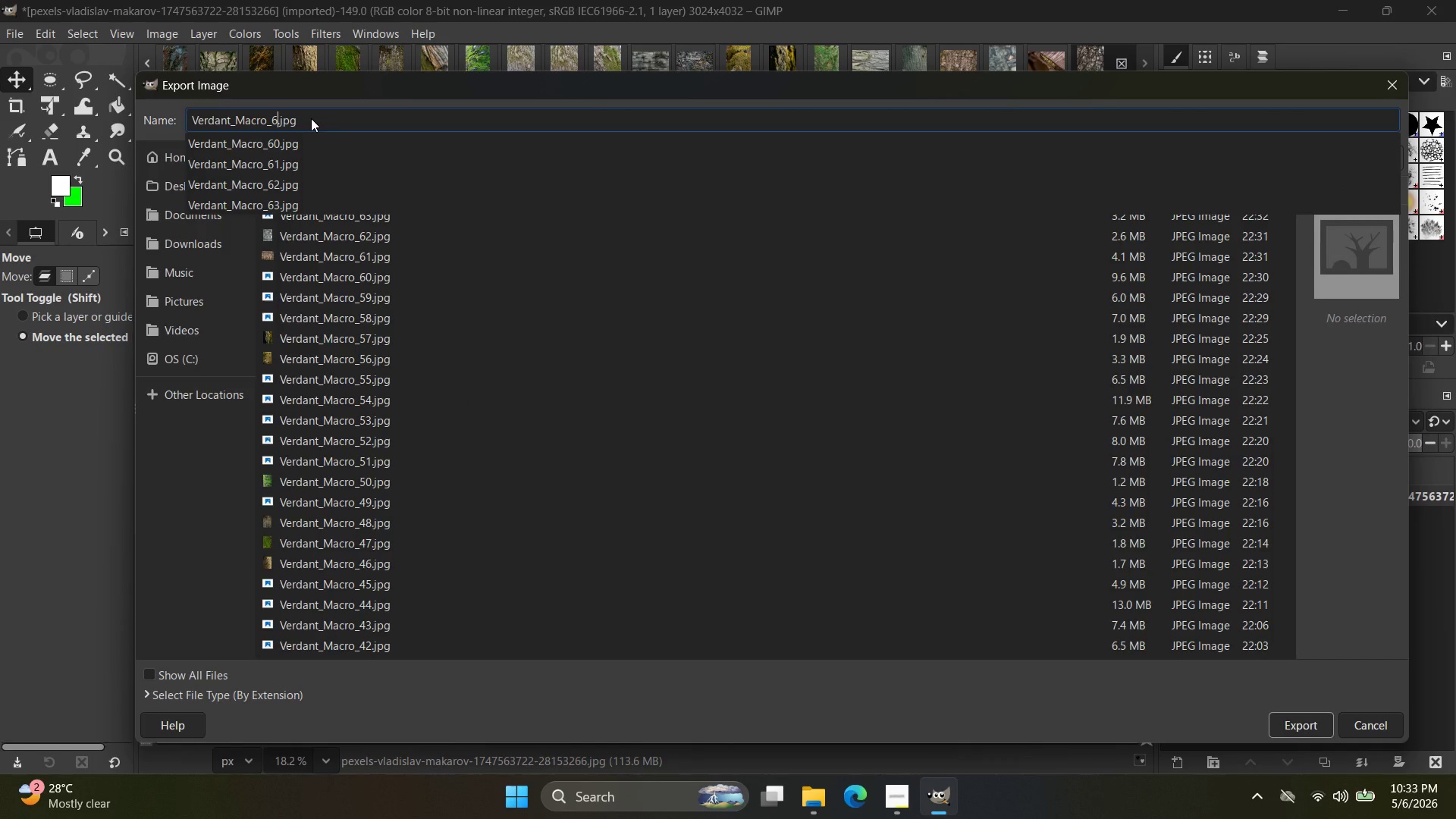 
key(4)
 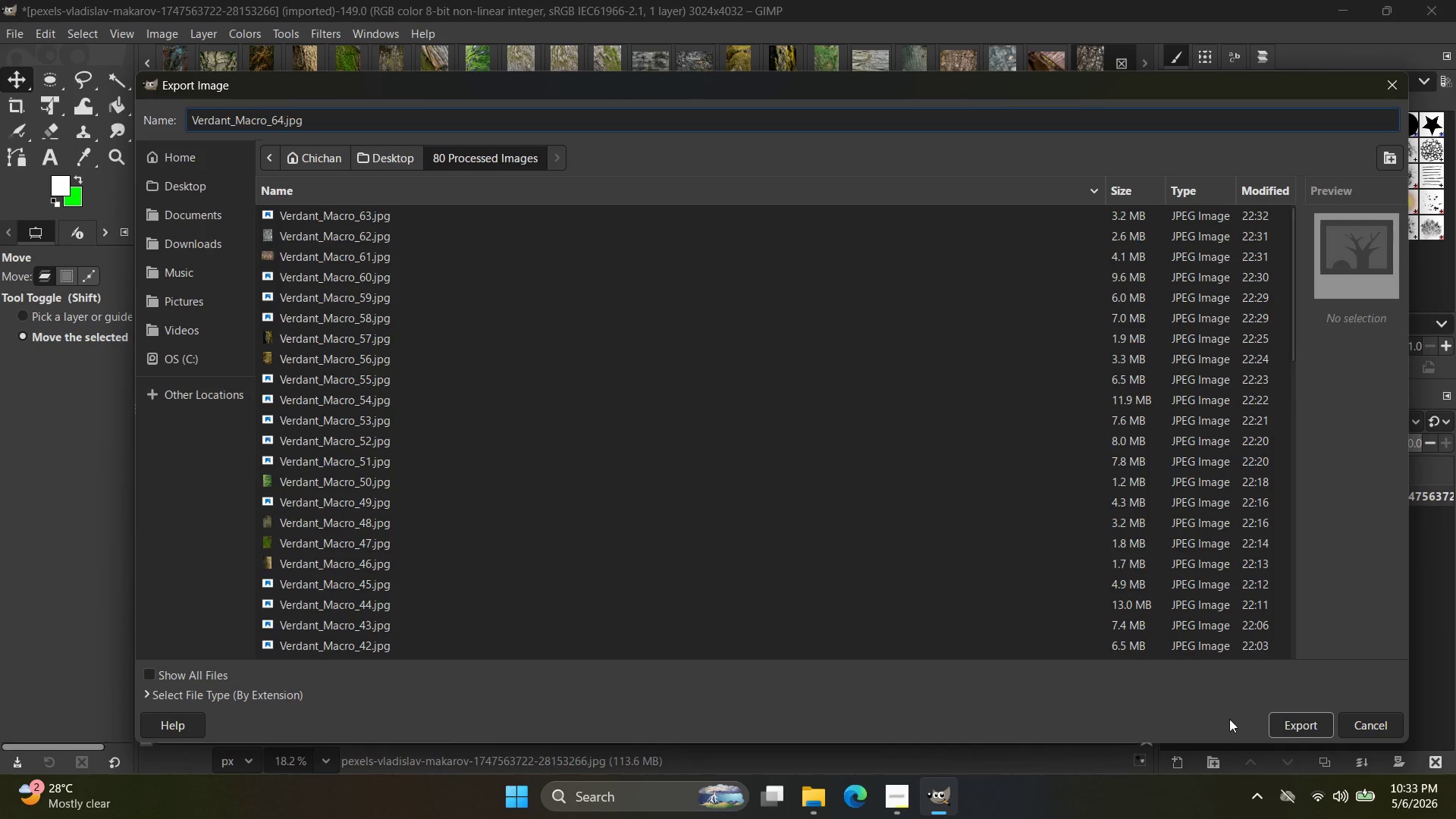 
double_click([1269, 717])
 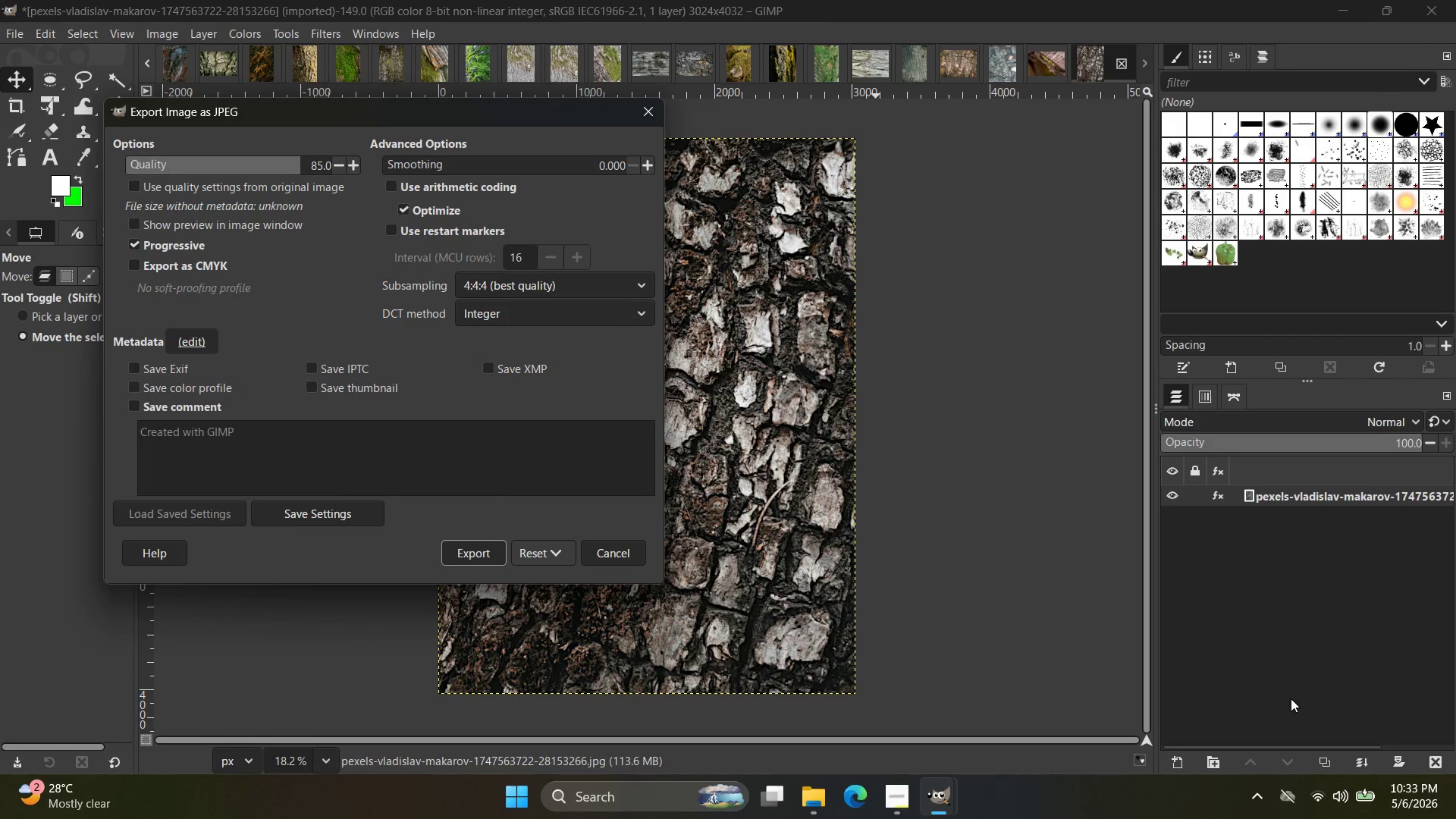 
left_click([491, 553])
 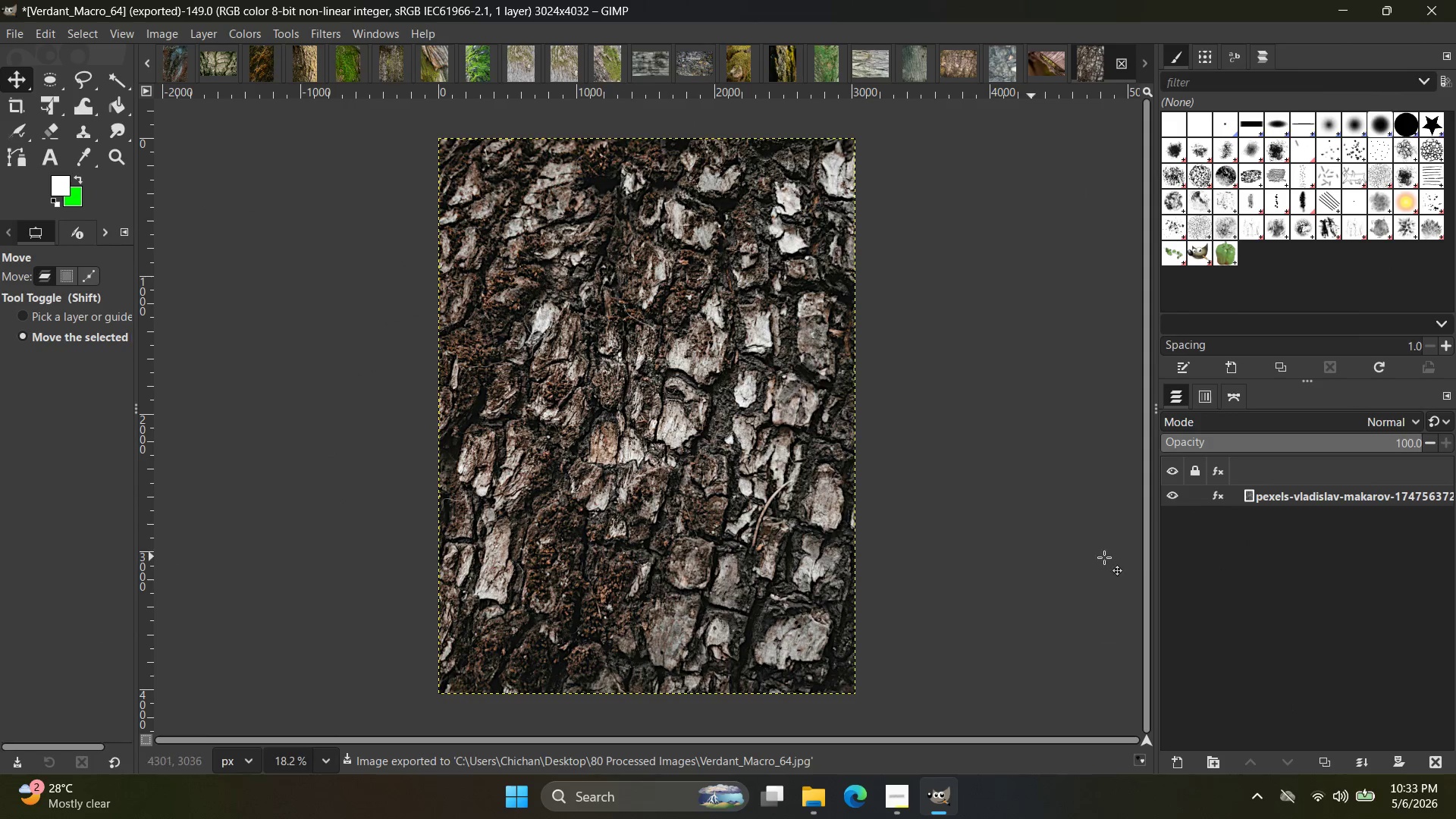 
key(Alt+Tab)
 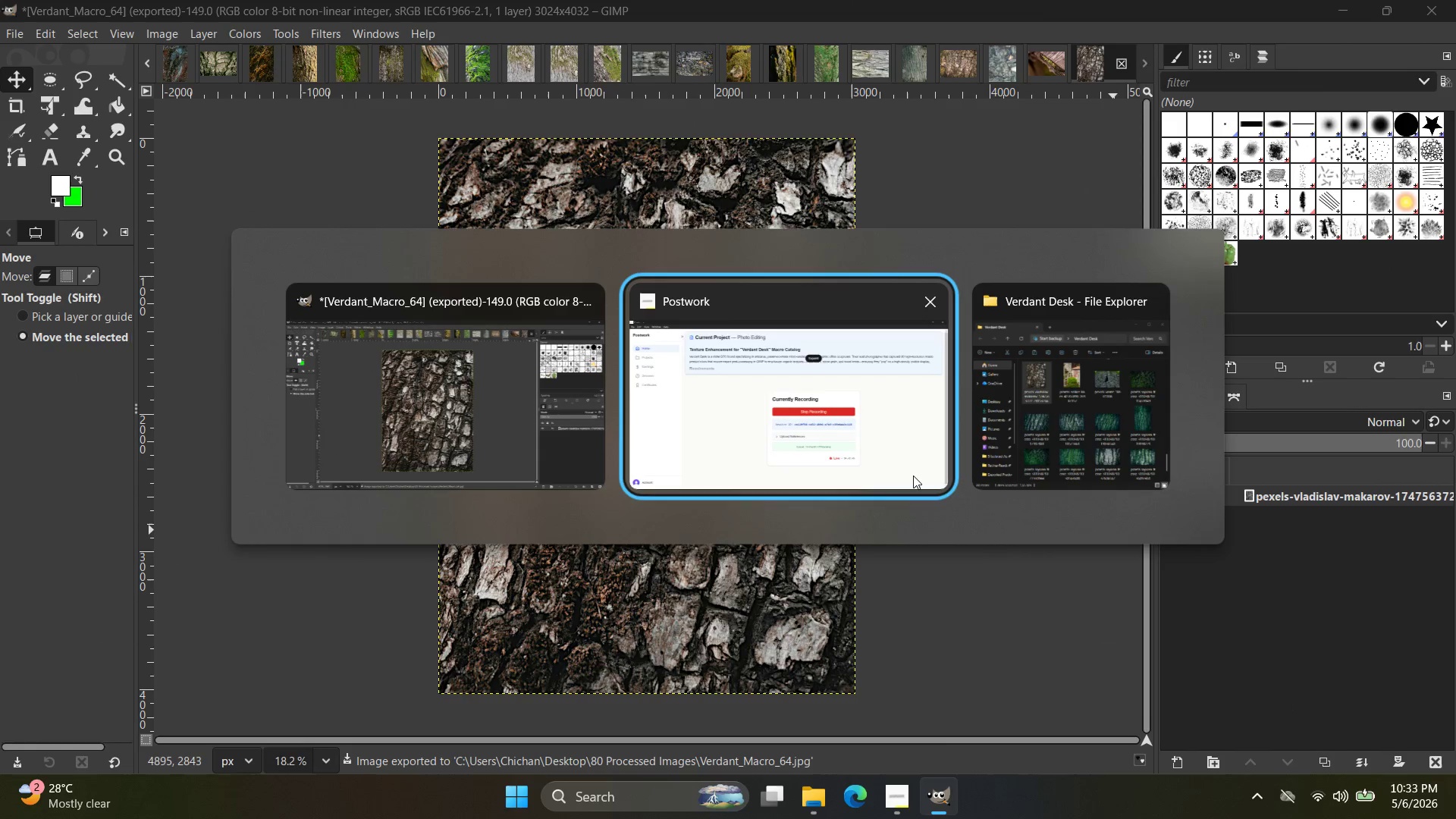 
key(Alt+Tab)
 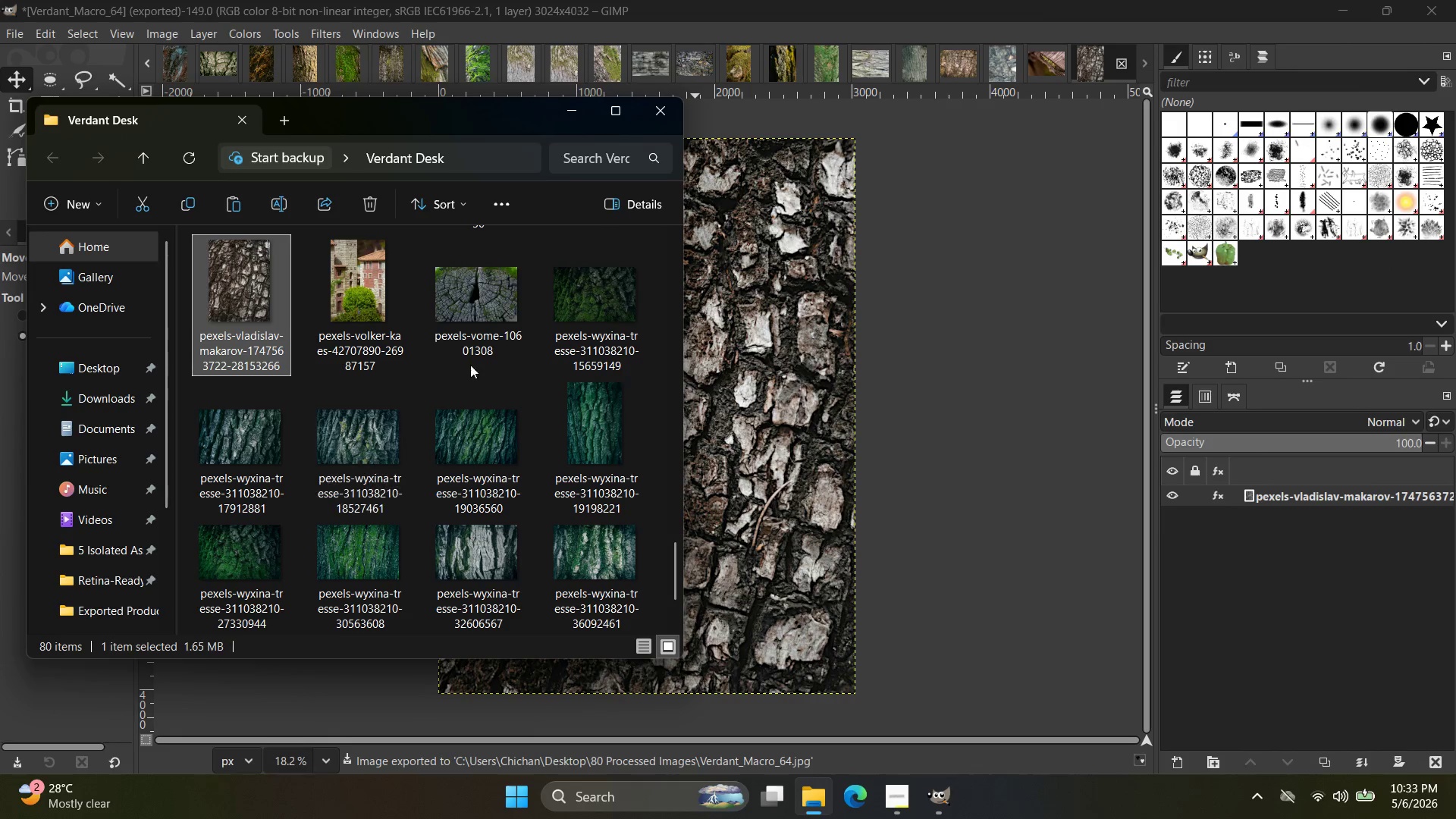 
left_click([383, 307])
 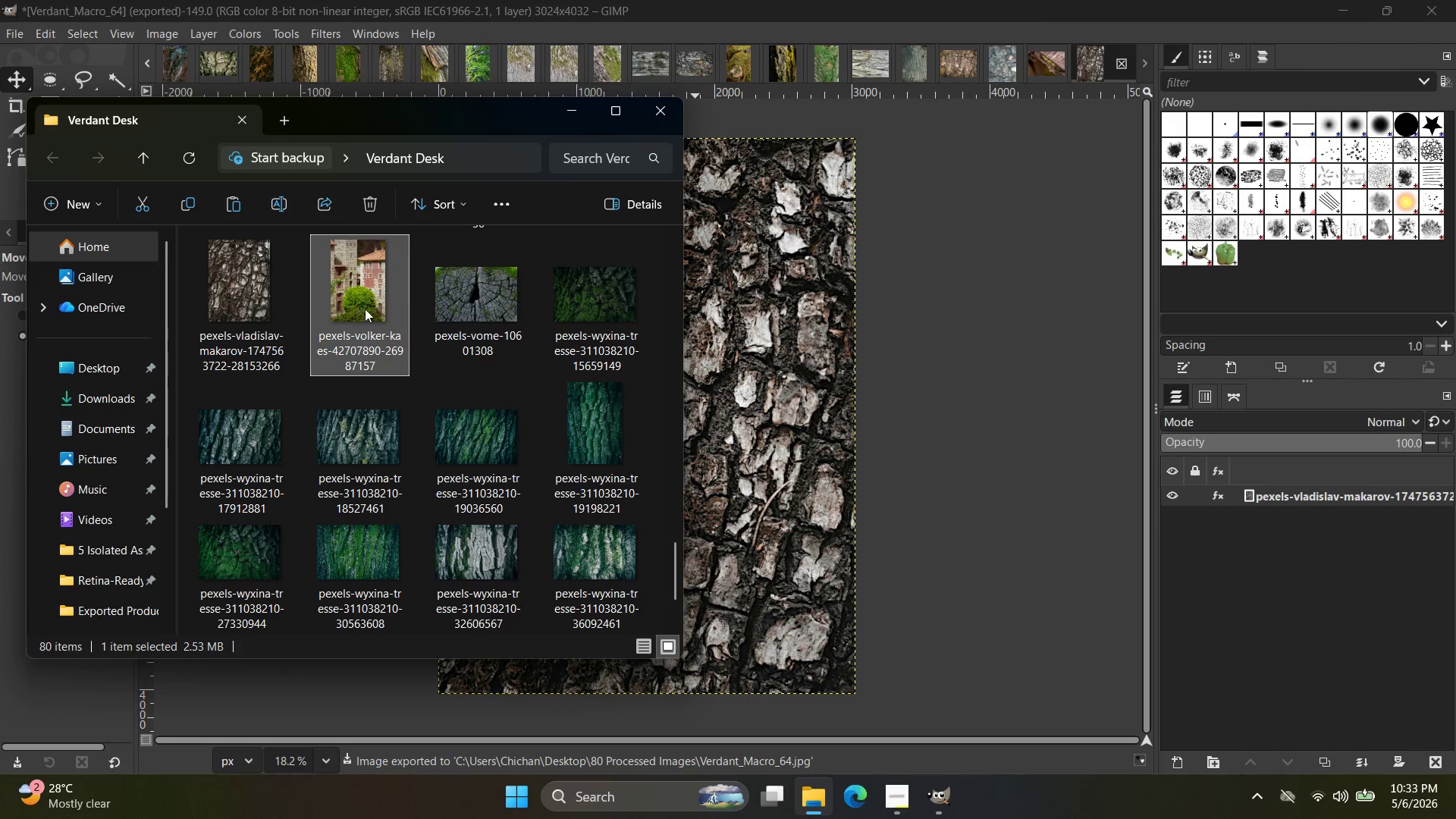 
left_click_drag(start_coordinate=[368, 310], to_coordinate=[1127, 55])
 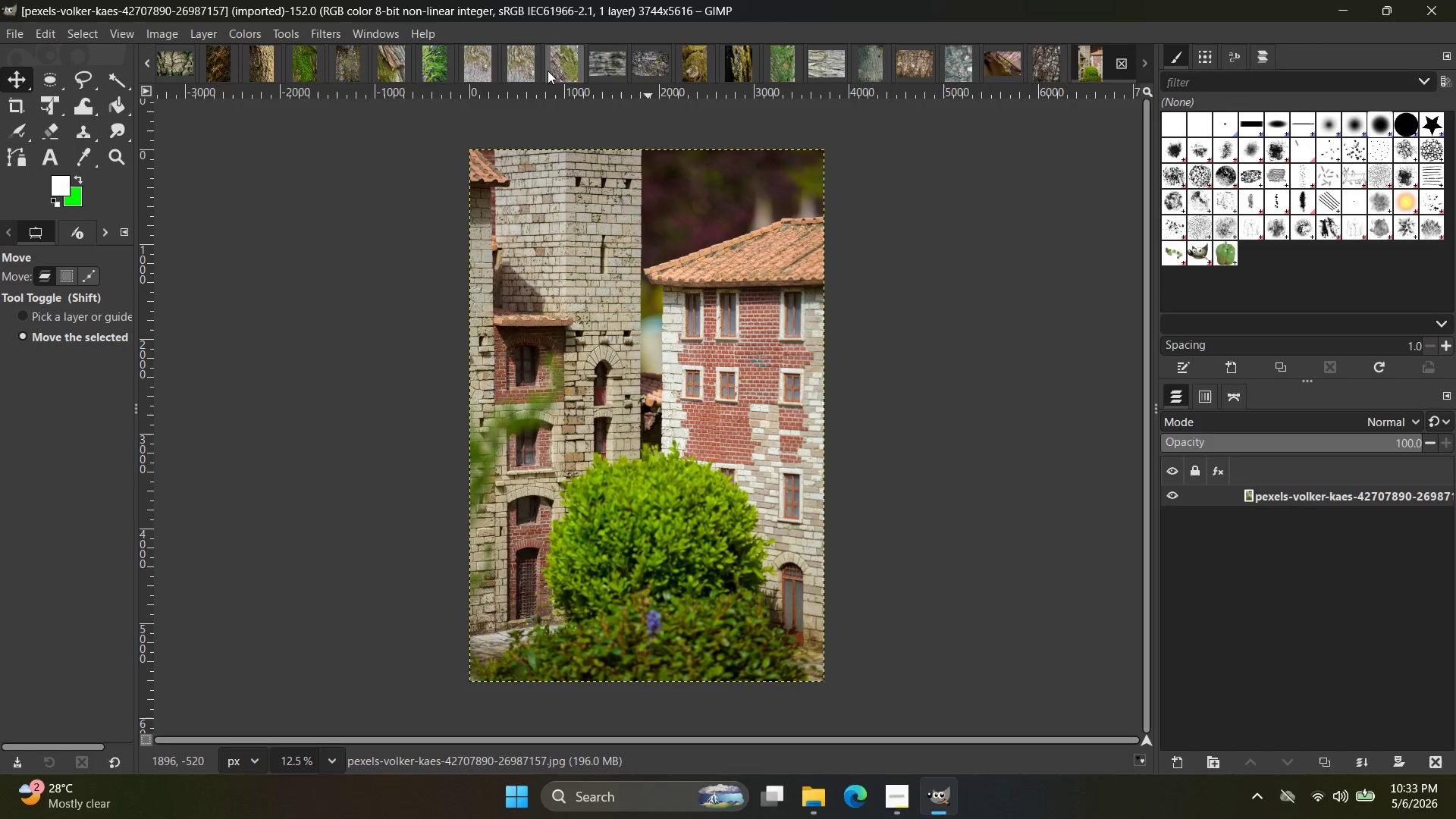 
left_click([322, 34])
 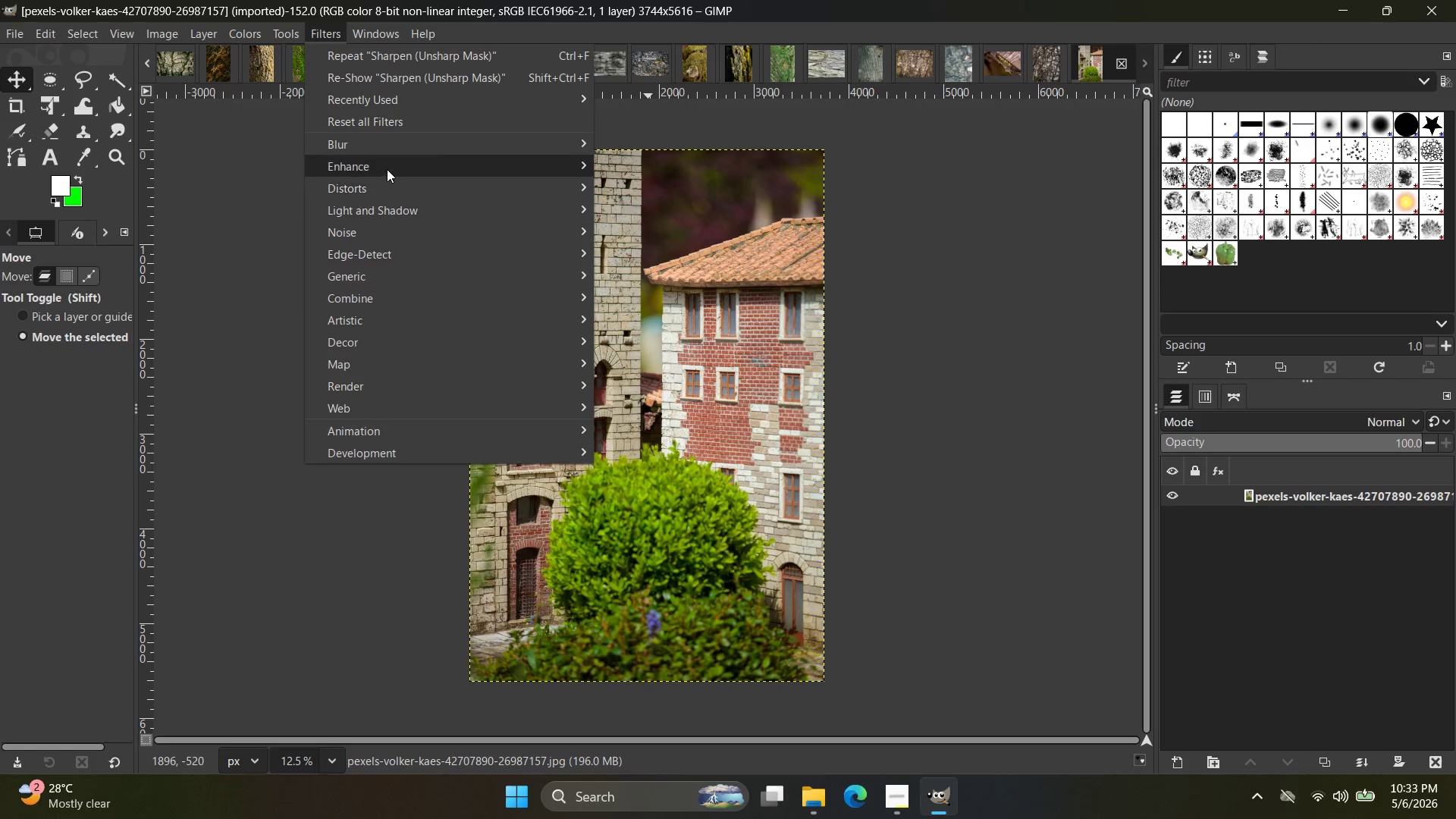 
wait(6.14)
 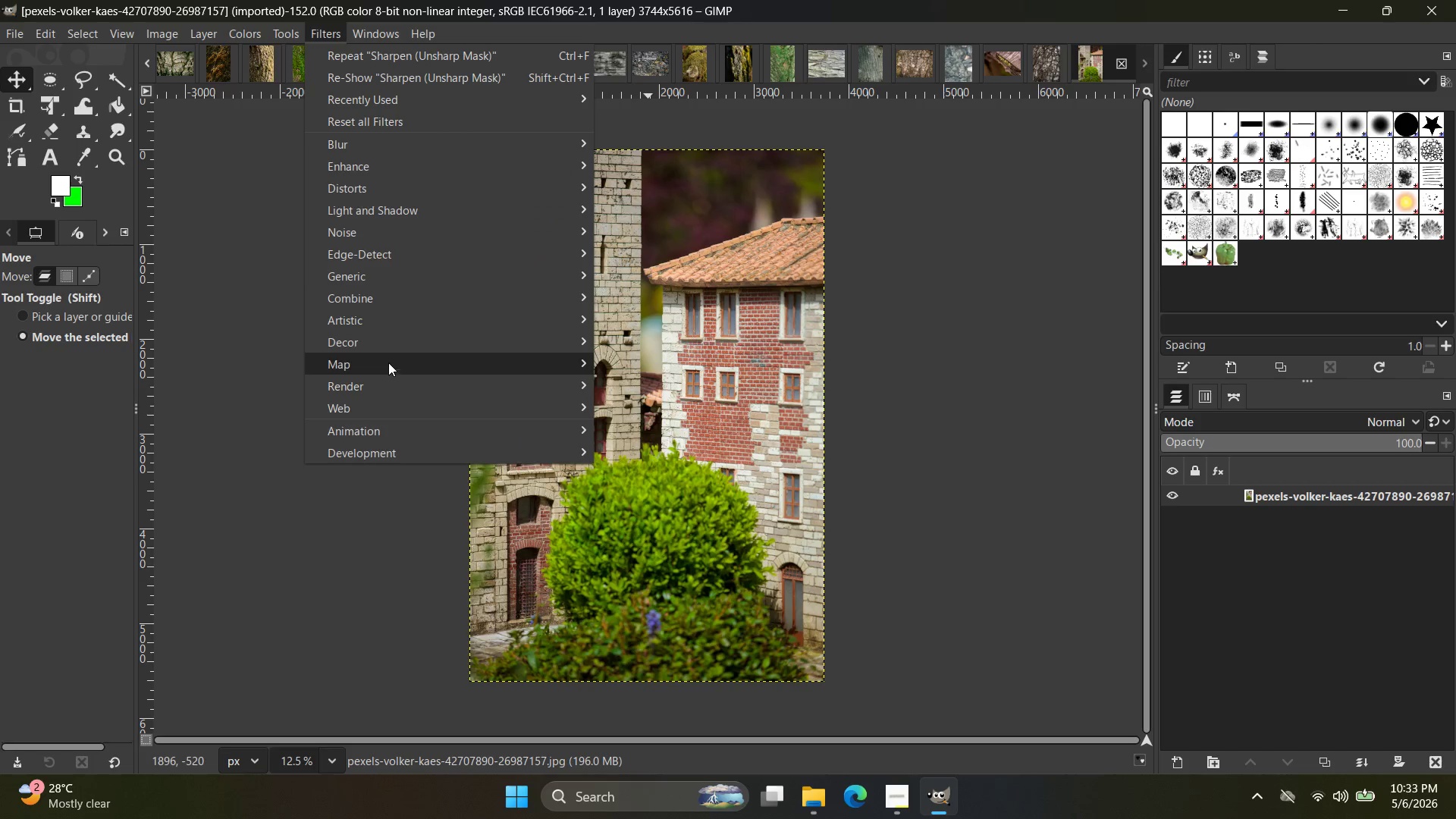 
left_click([639, 300])
 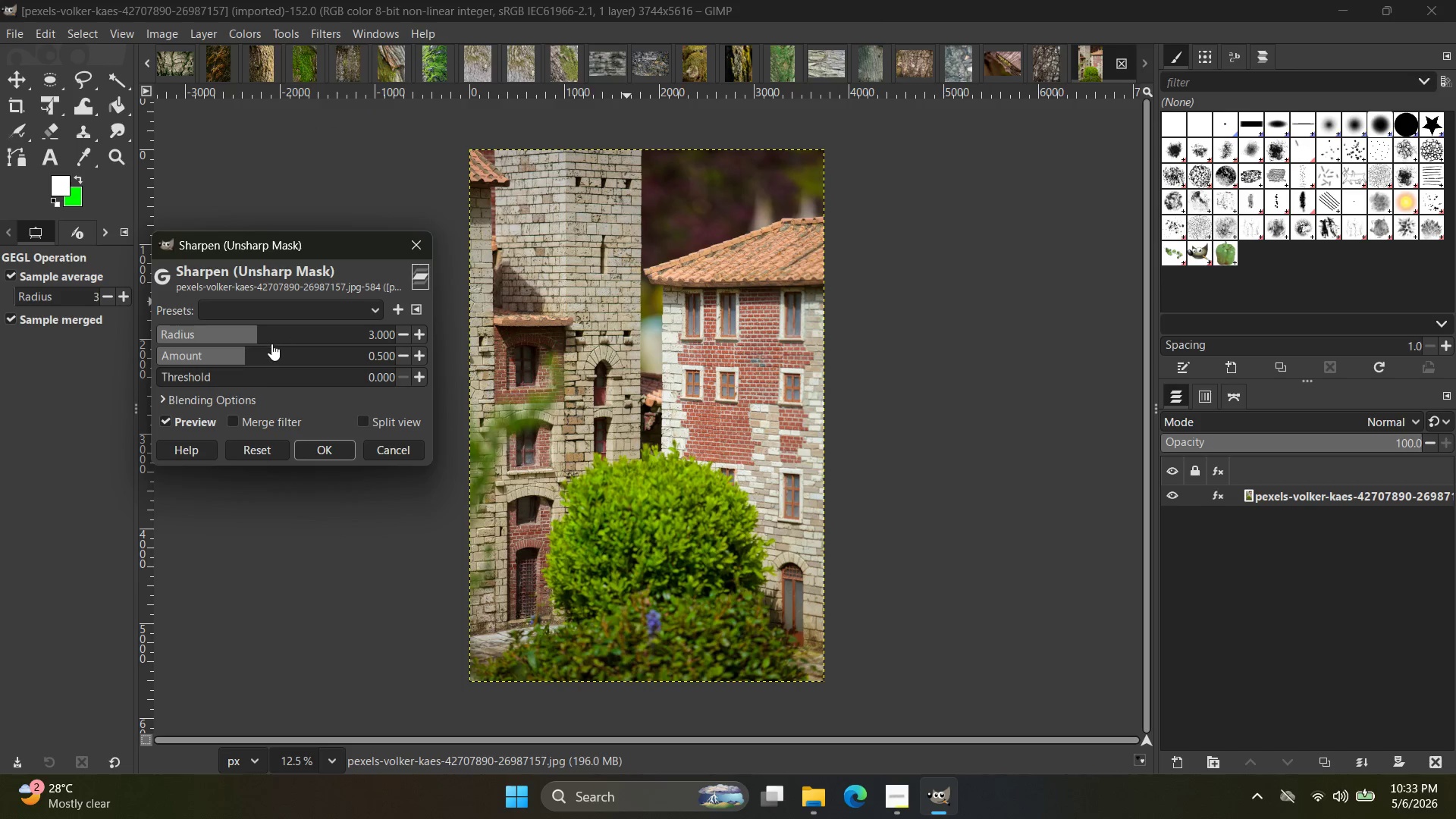 
left_click_drag(start_coordinate=[263, 335], to_coordinate=[297, 335])
 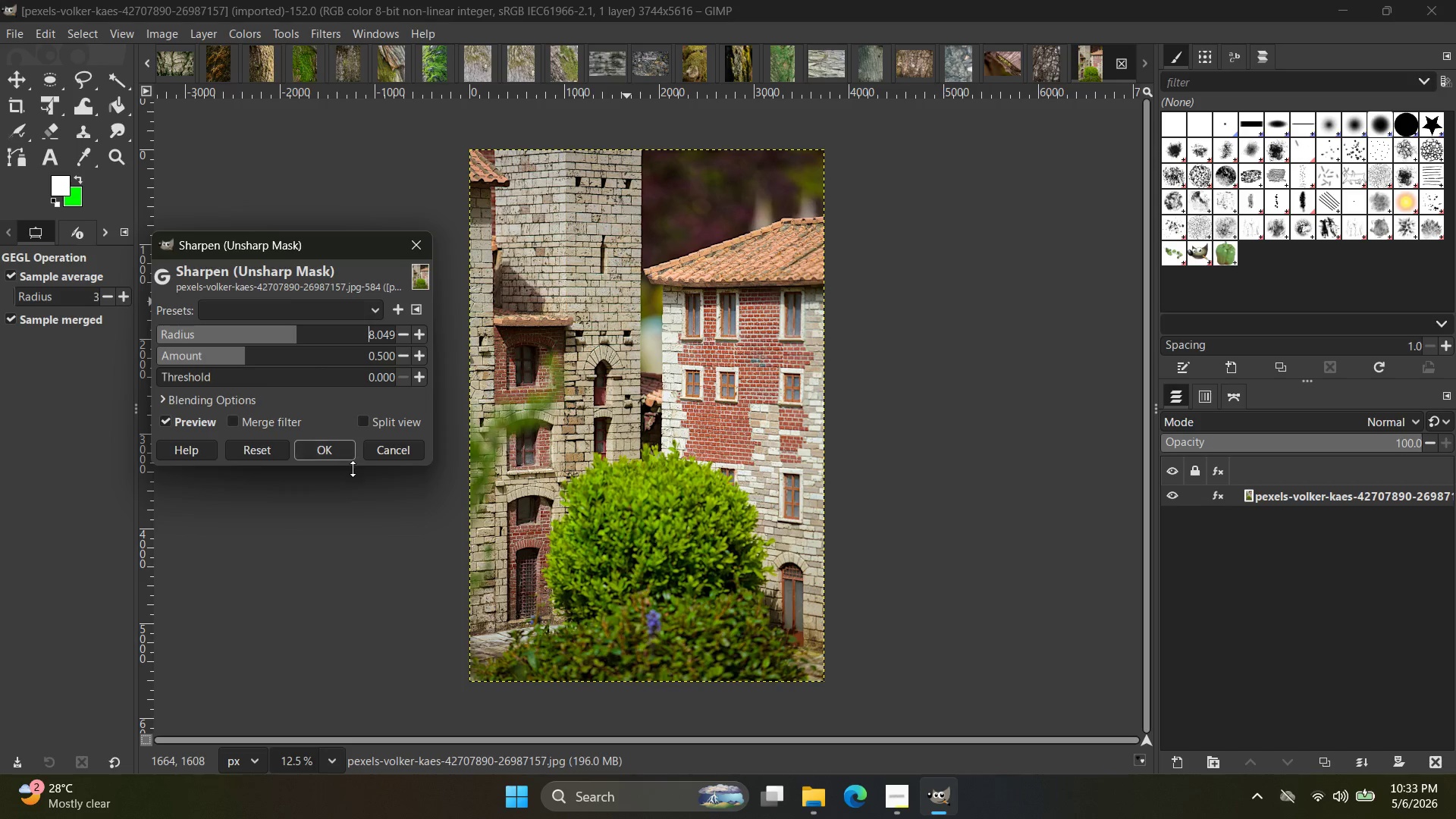 
left_click([350, 458])
 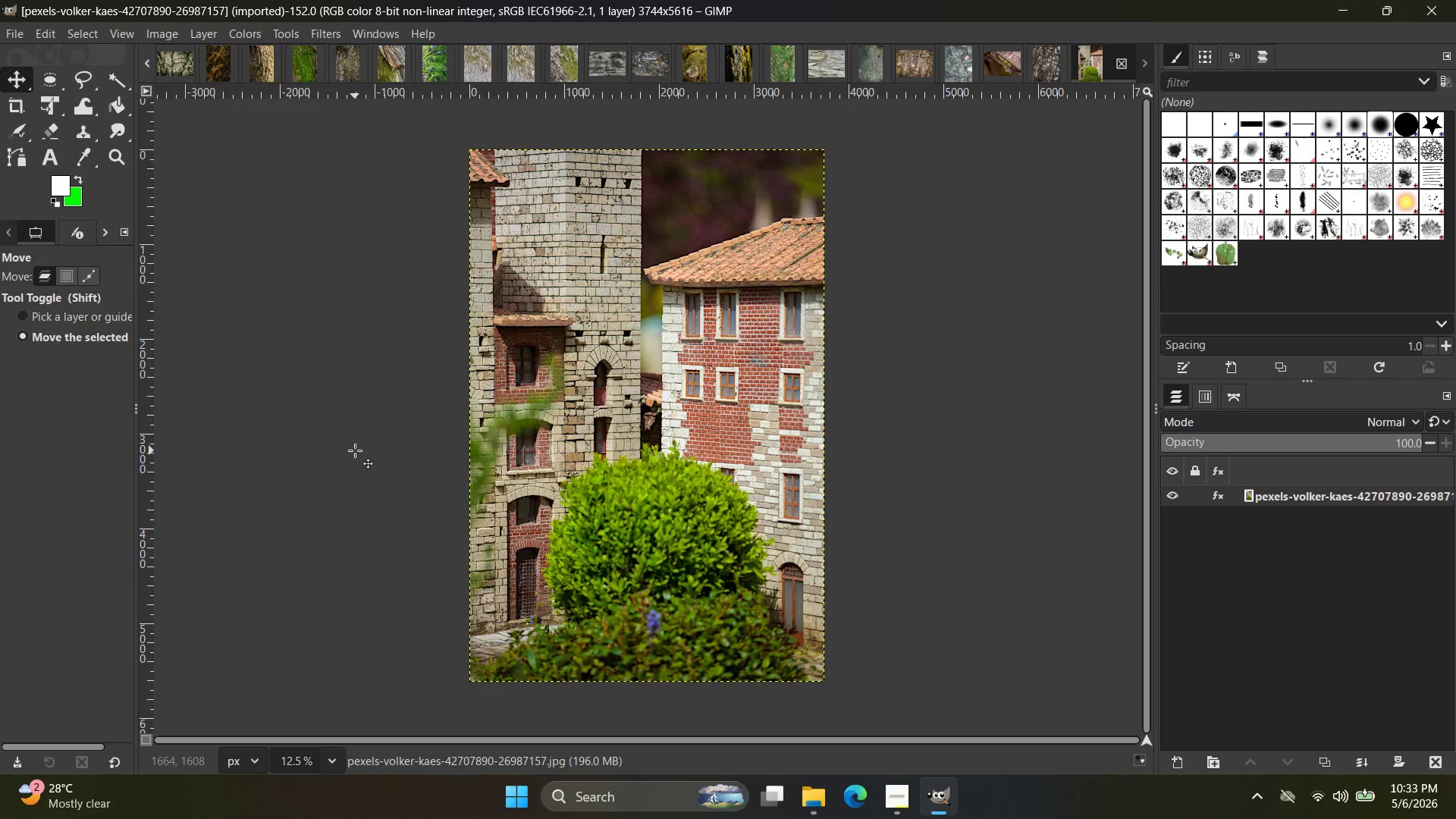 
key(Control+Shift+E)
 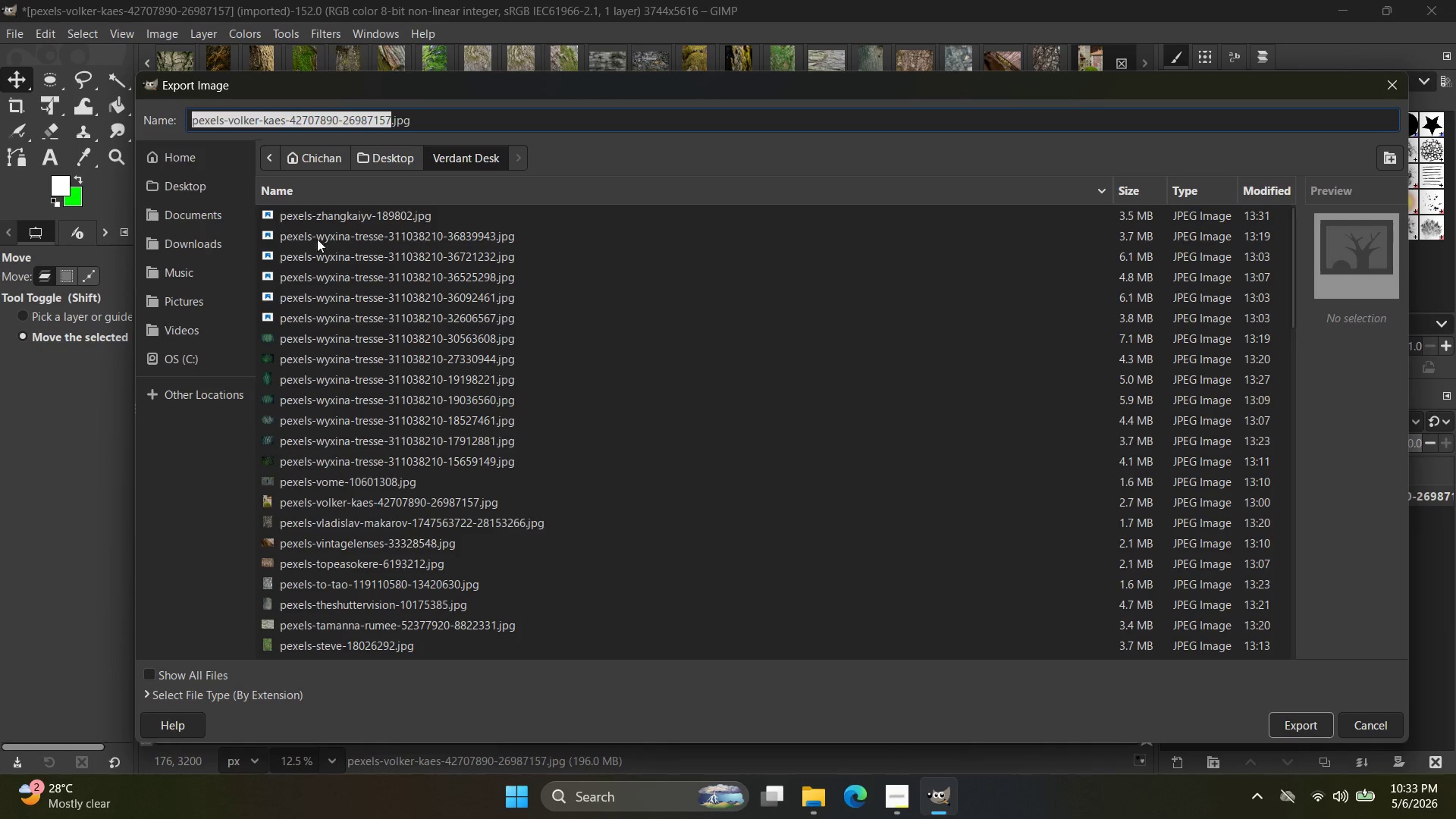 
left_click([192, 191])
 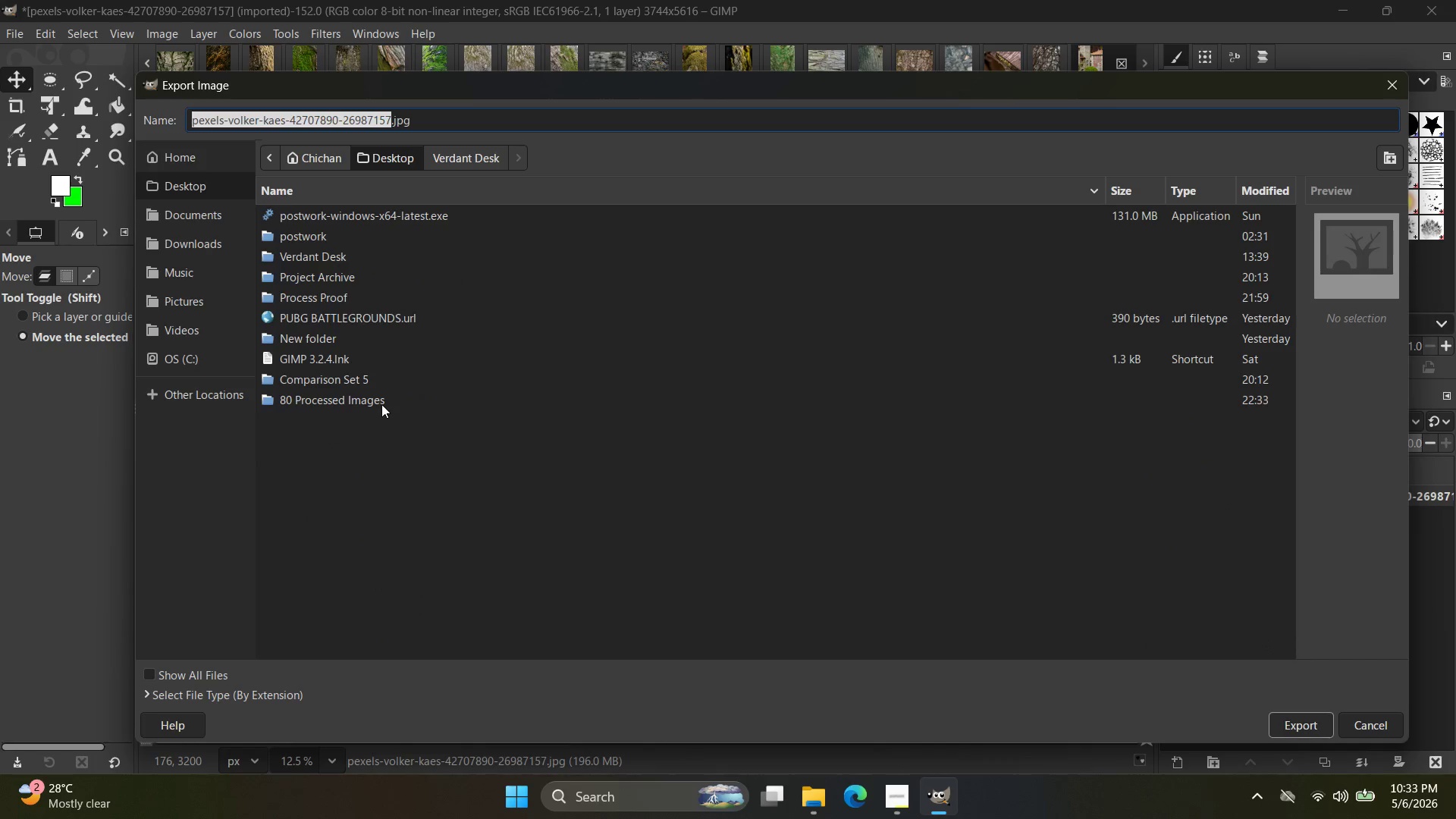 
double_click([381, 404])
 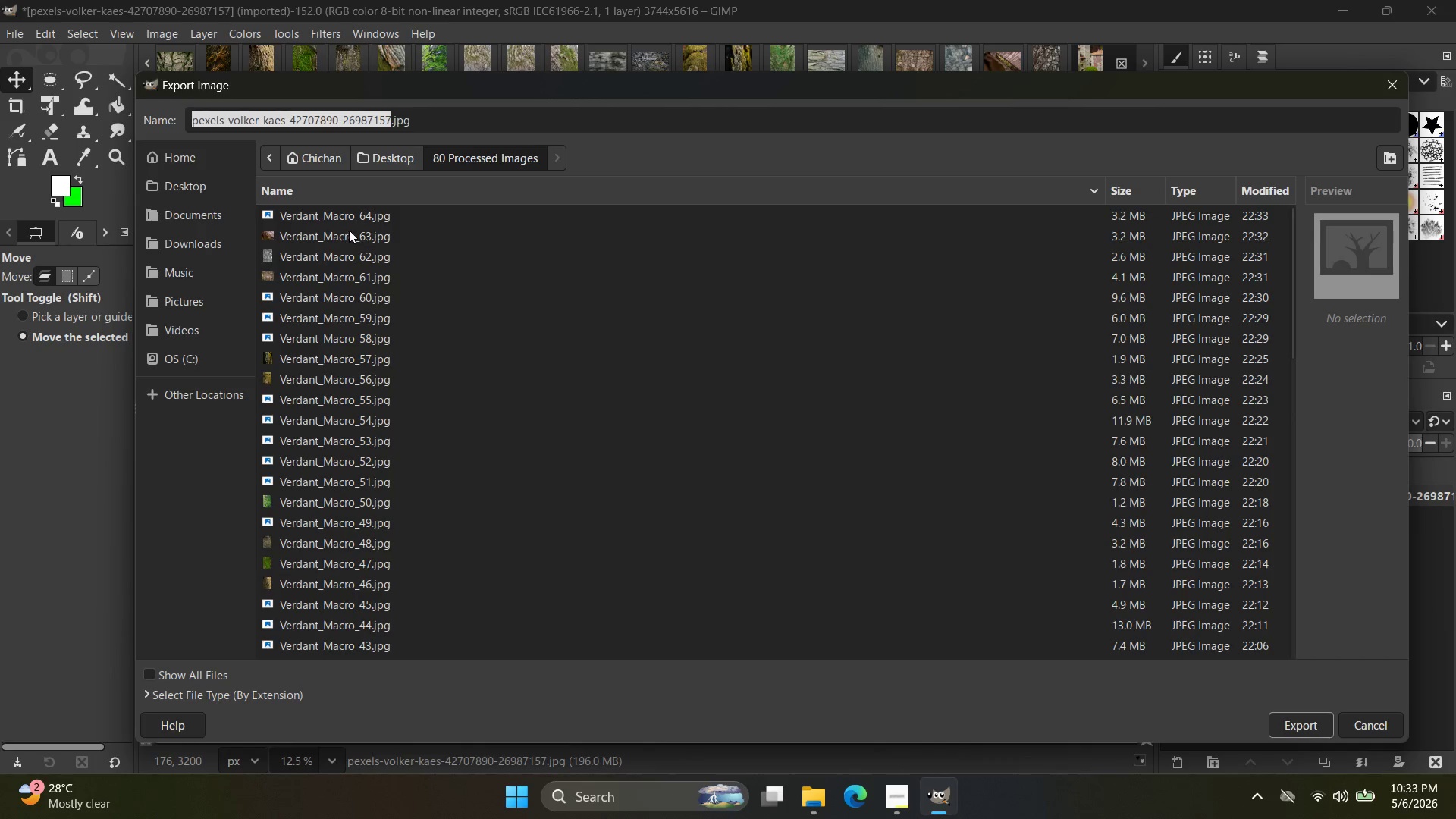 
left_click([356, 218])
 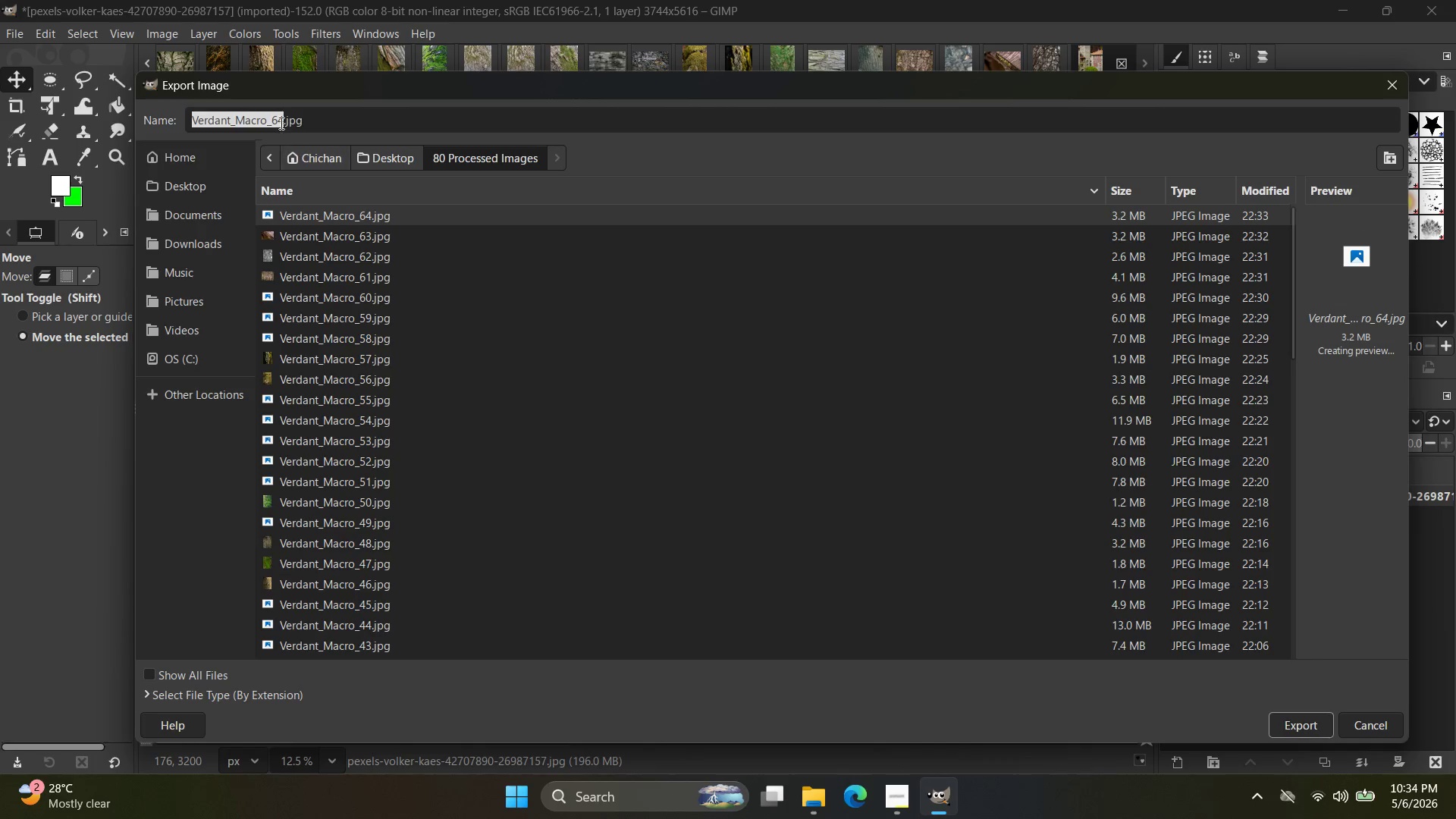 
left_click([283, 115])
 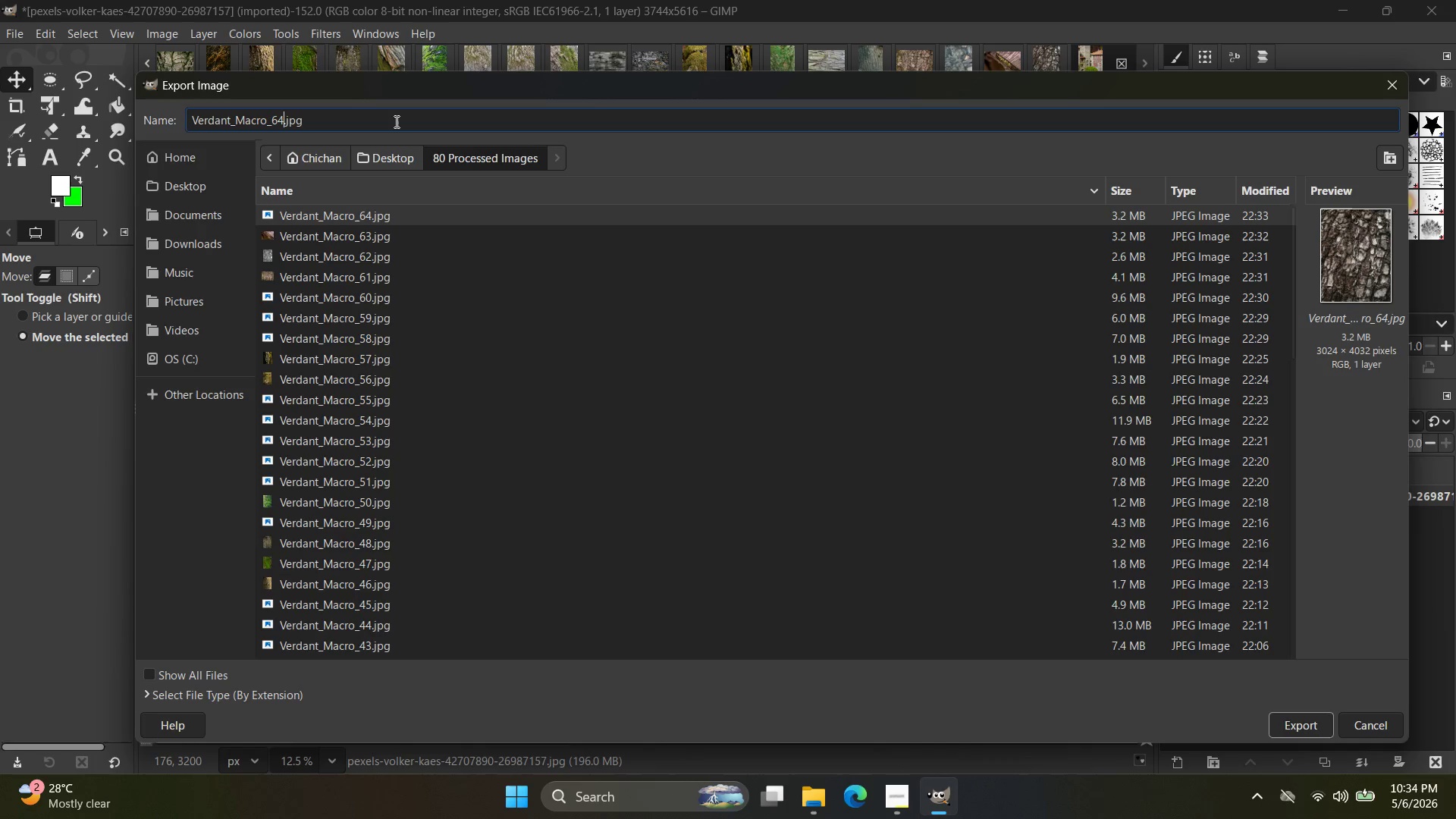 
key(Backspace)
 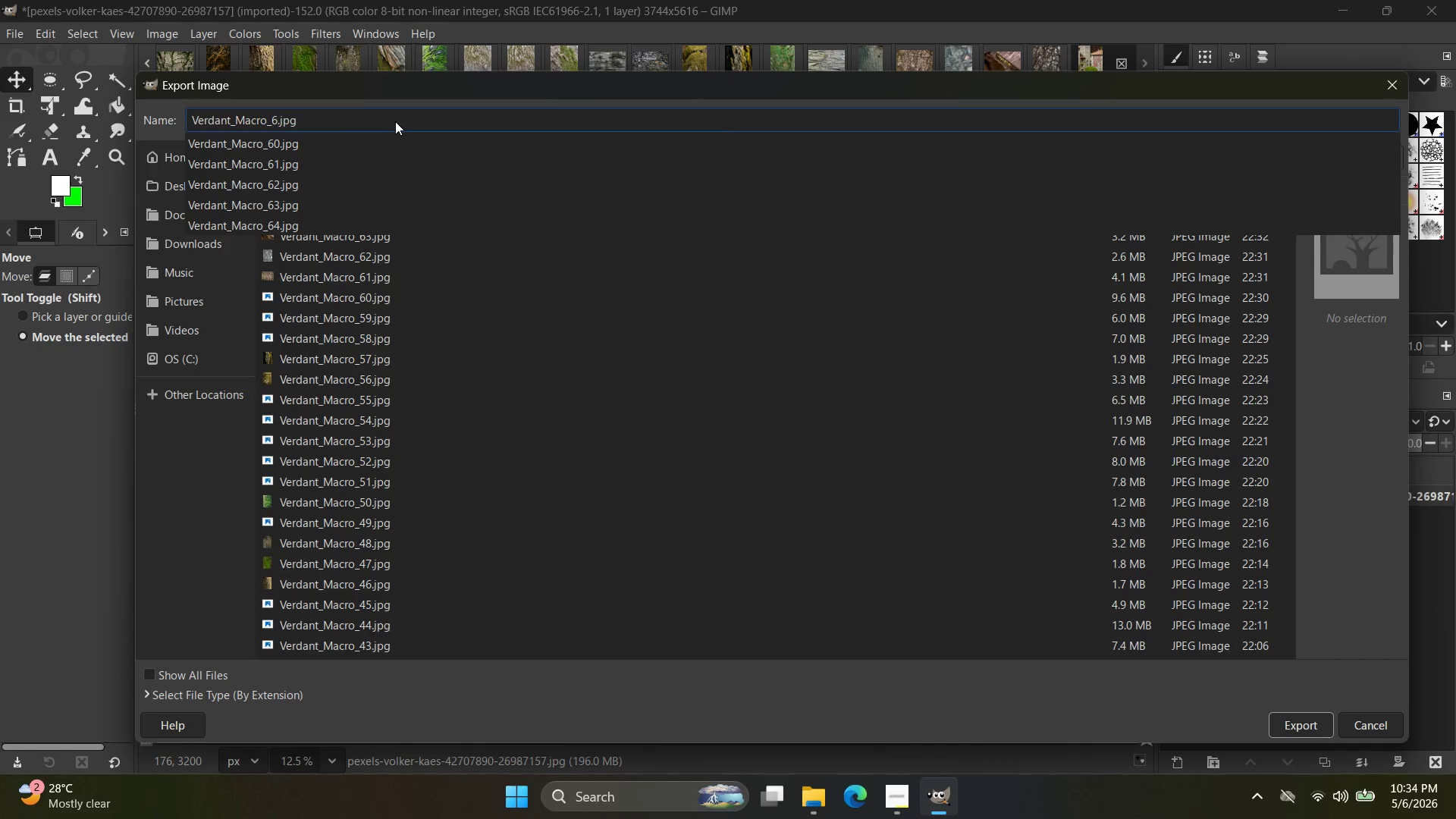 
key(5)
 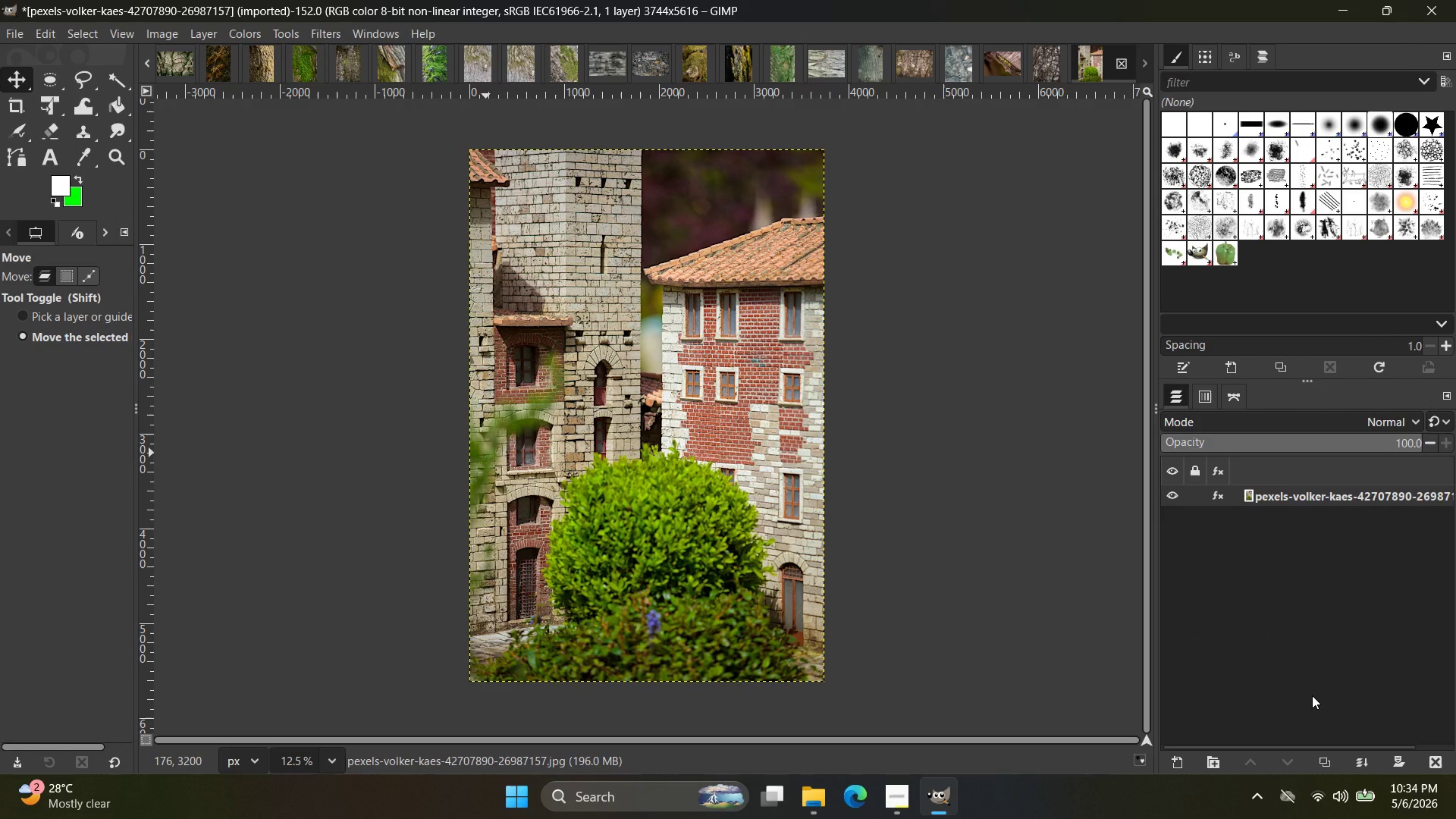 
wait(7.81)
 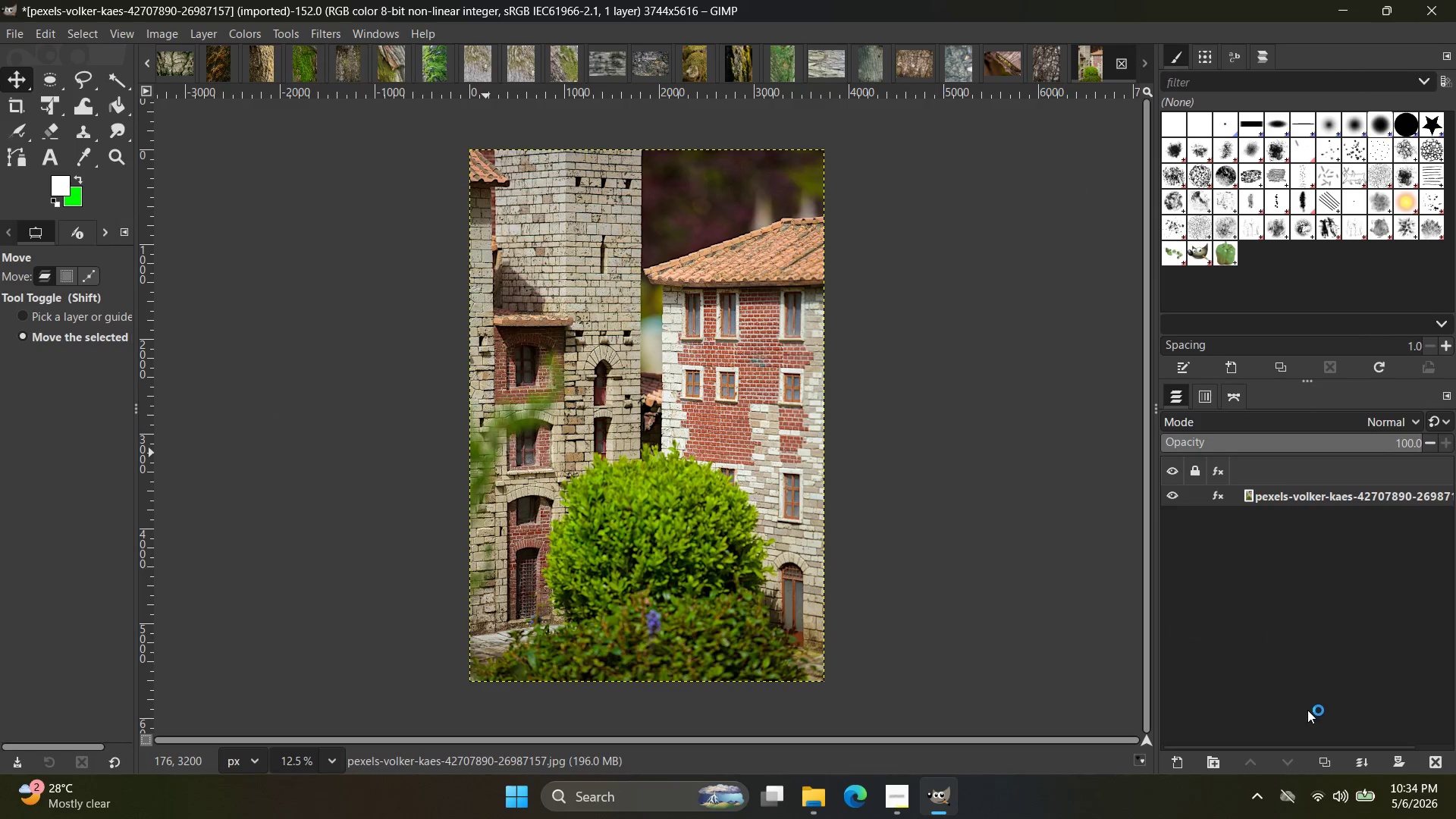 
left_click([557, 617])
 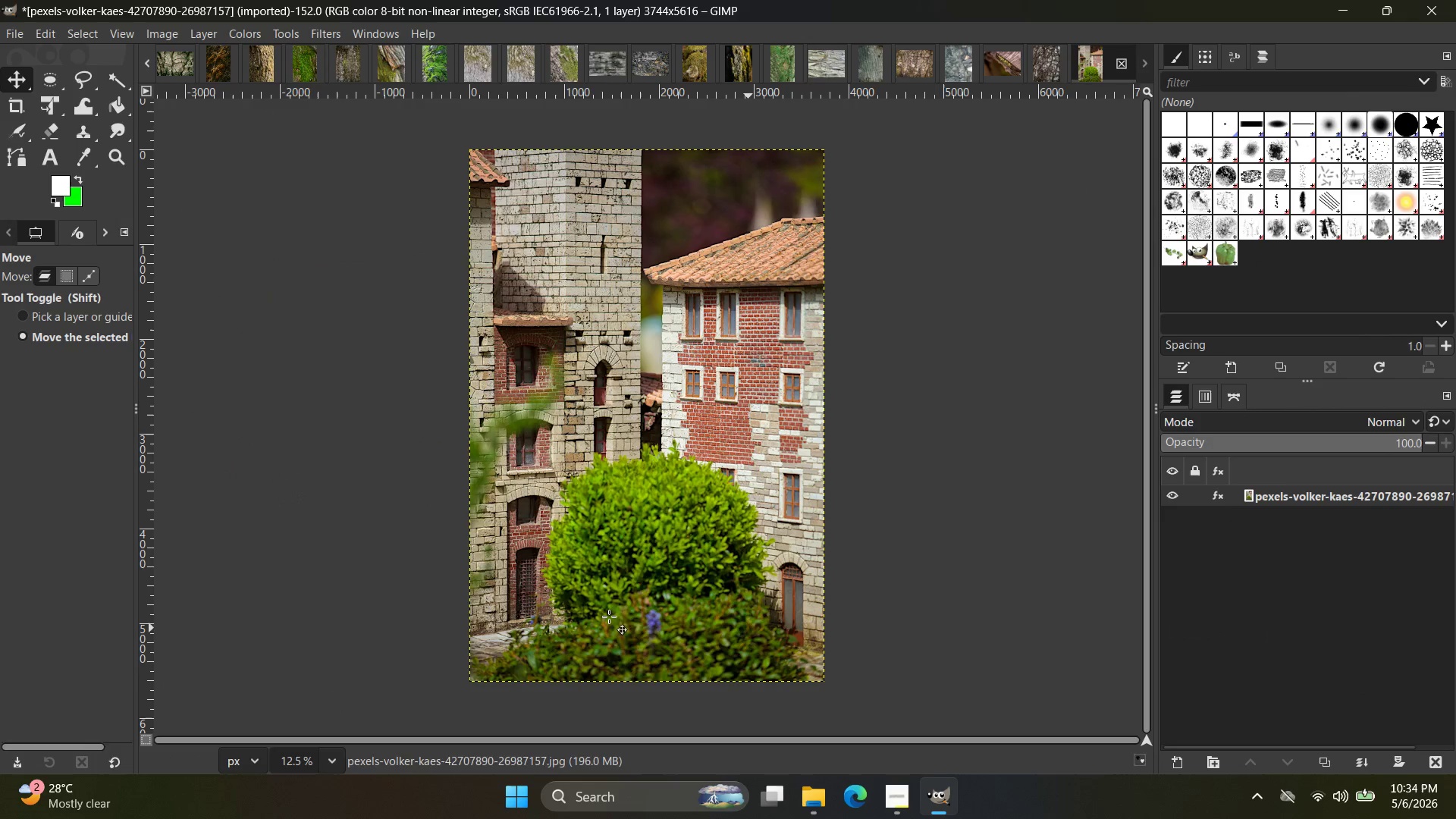 
key(Alt+Tab)
 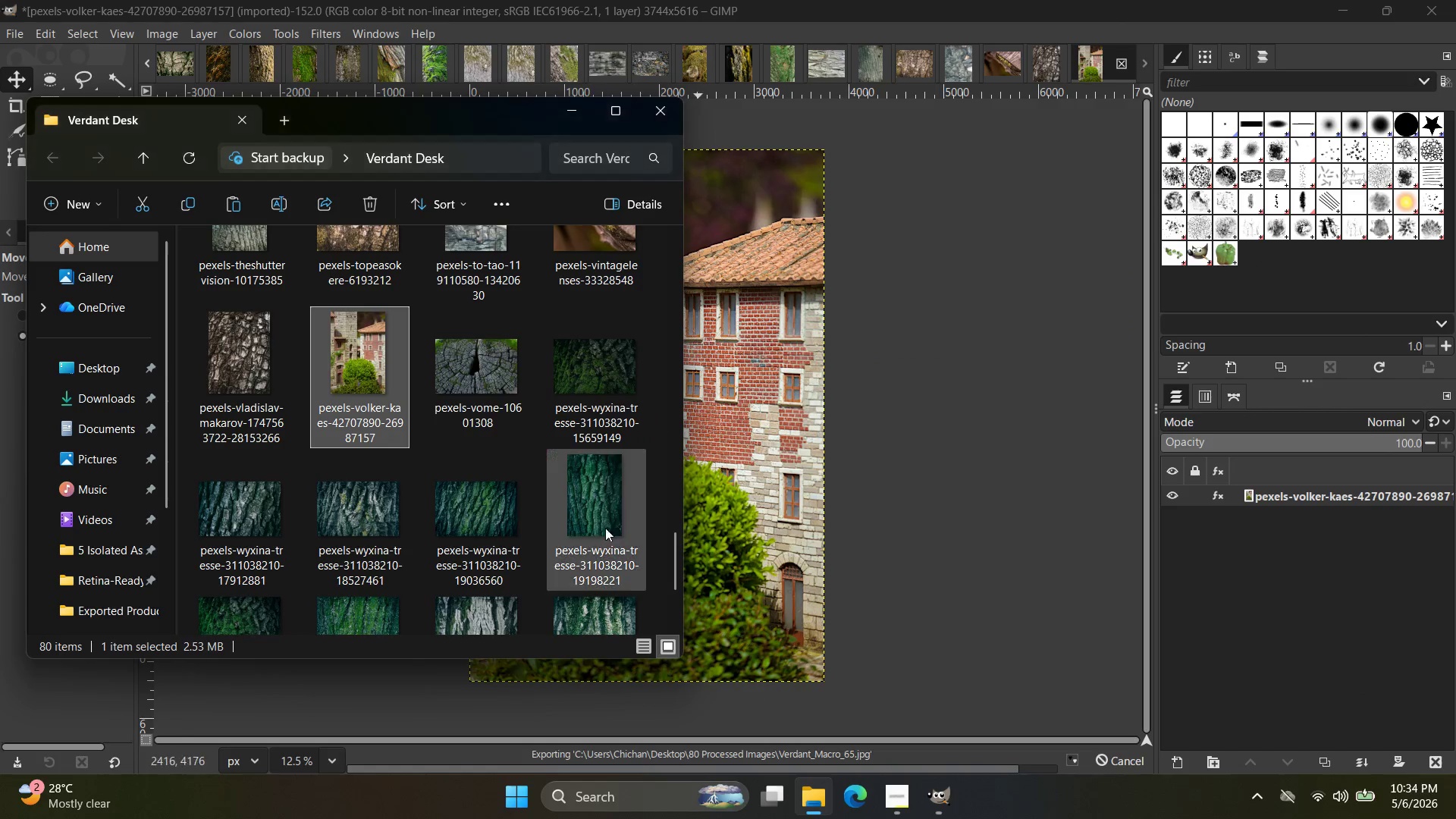 
left_click([510, 402])
 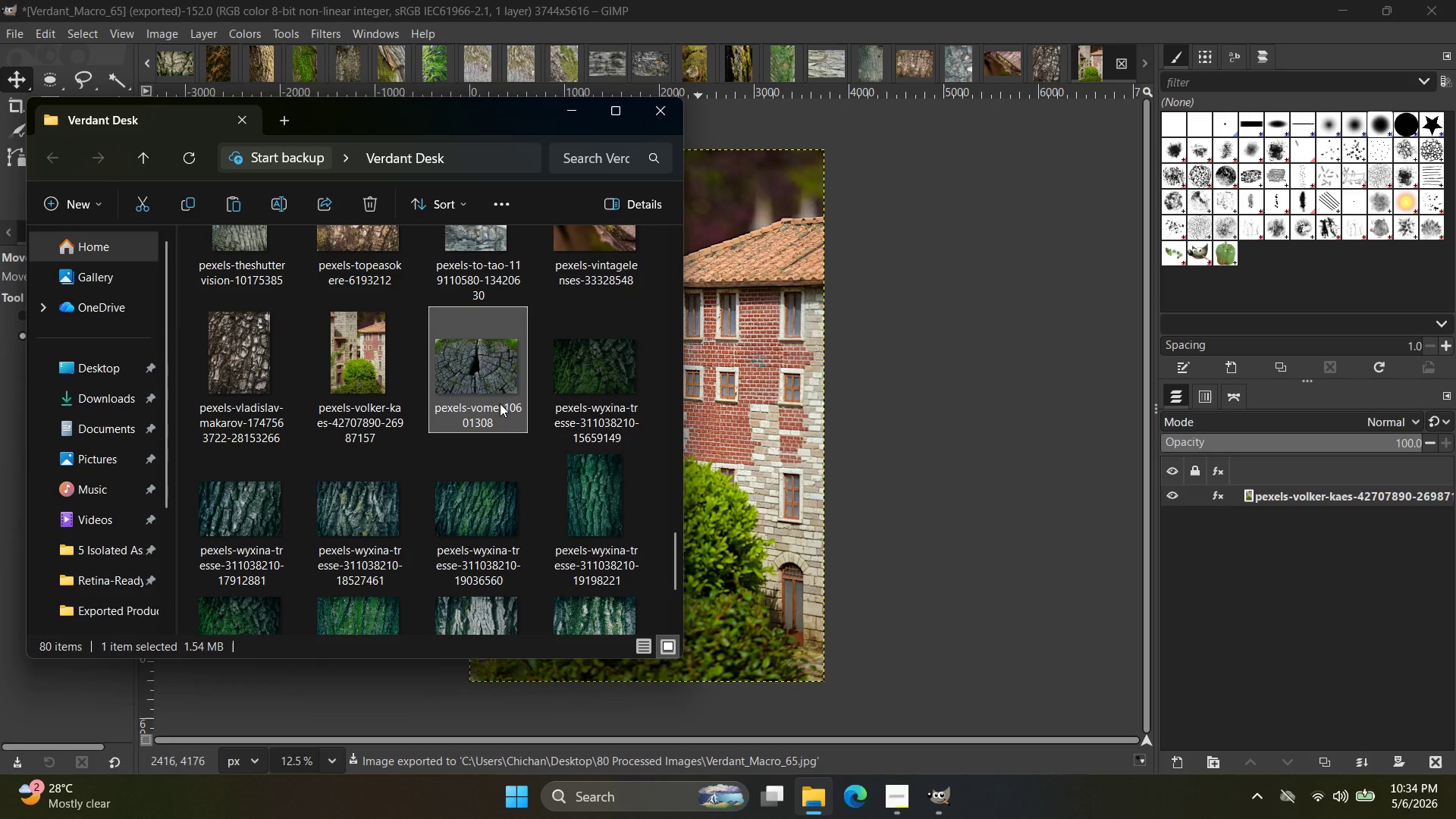 
scroll: coordinate [525, 409], scroll_direction: down, amount: 1.0
 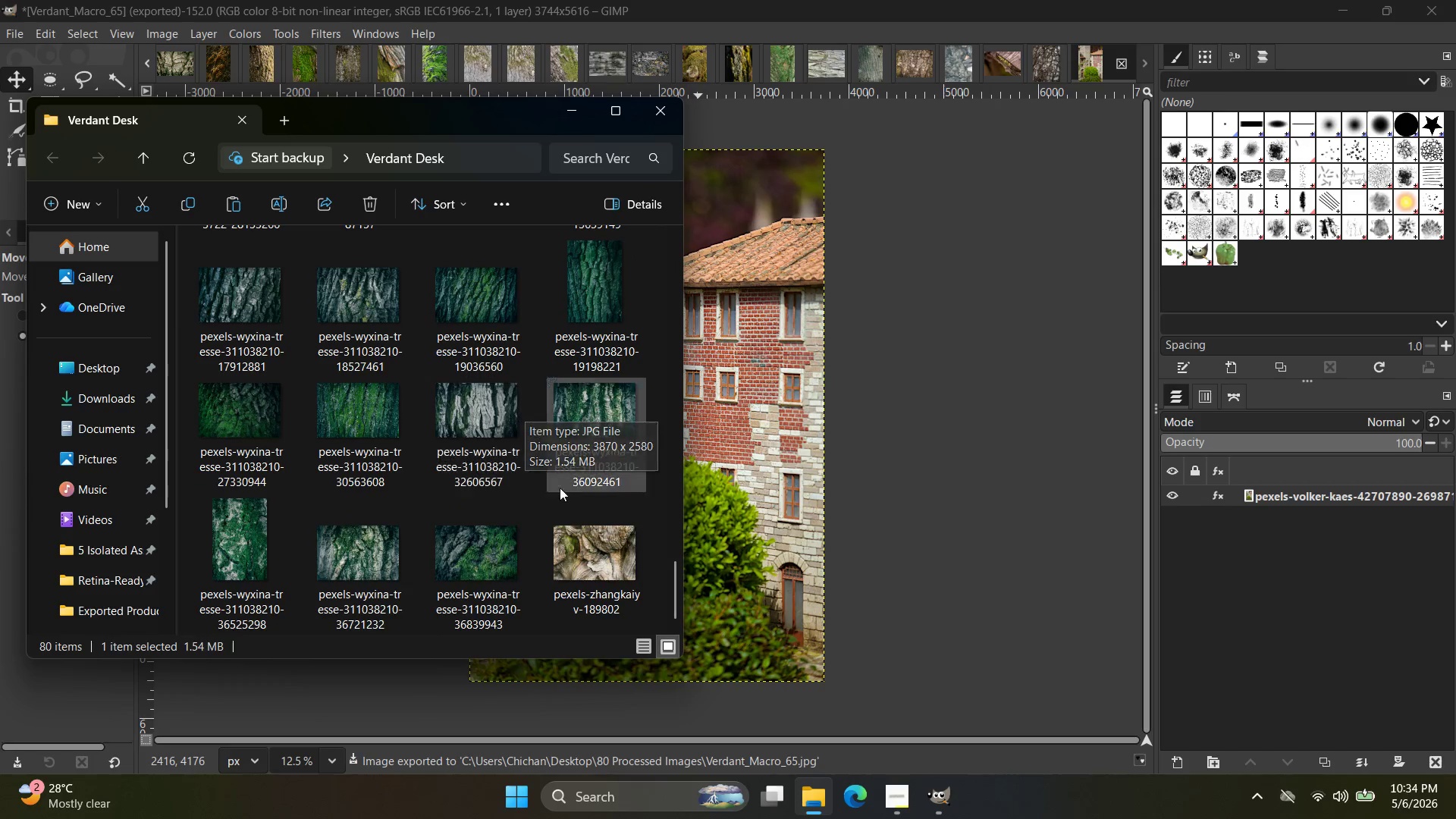 
hold_key(key=ShiftLeft, duration=0.38)
left_click([621, 560])
 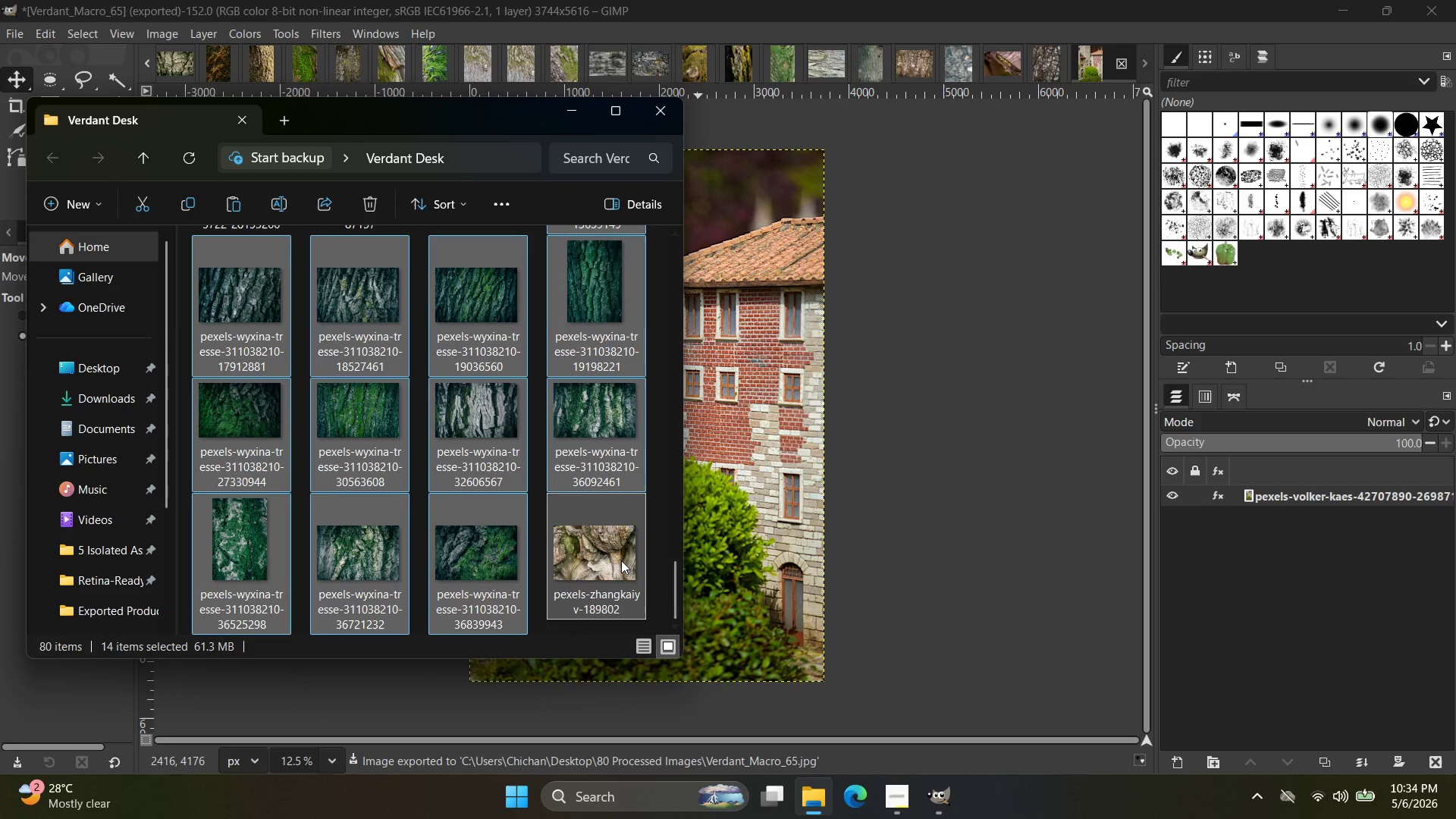 
scroll: coordinate [569, 533], scroll_direction: down, amount: 1.0
 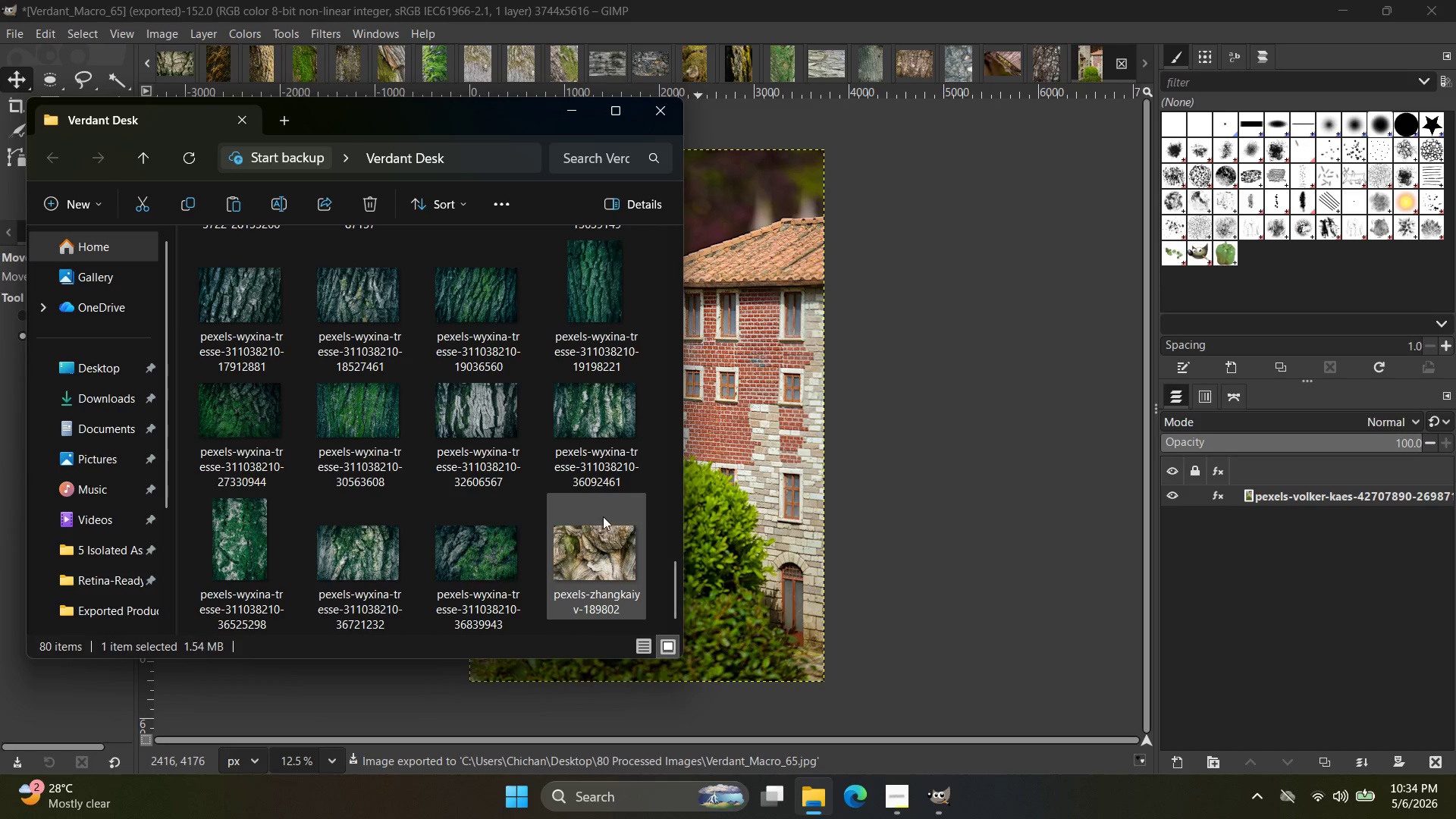 
right_click([621, 560])
 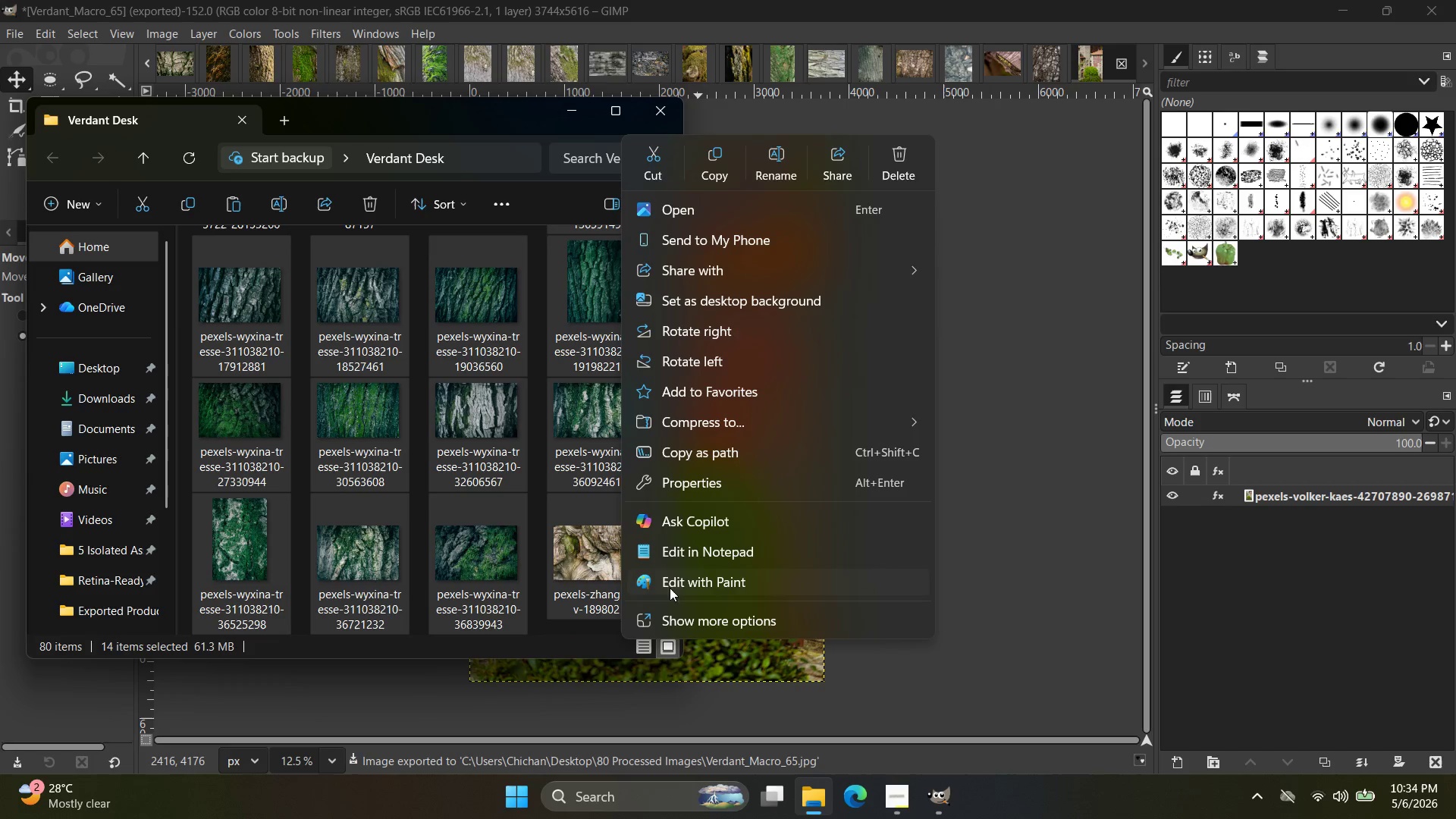 
scroll: coordinate [613, 507], scroll_direction: down, amount: 1.0
 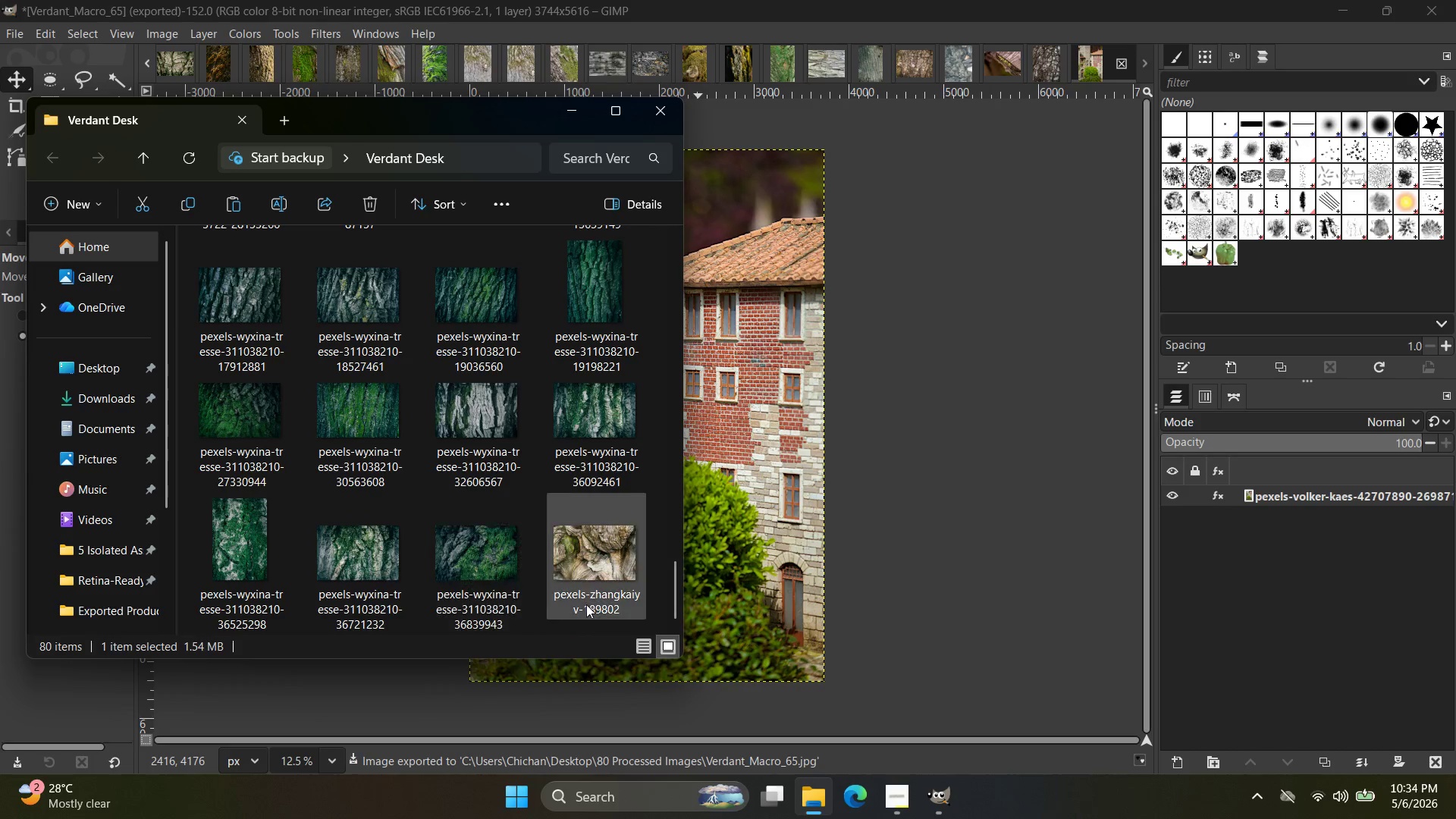 
left_click([667, 614])
 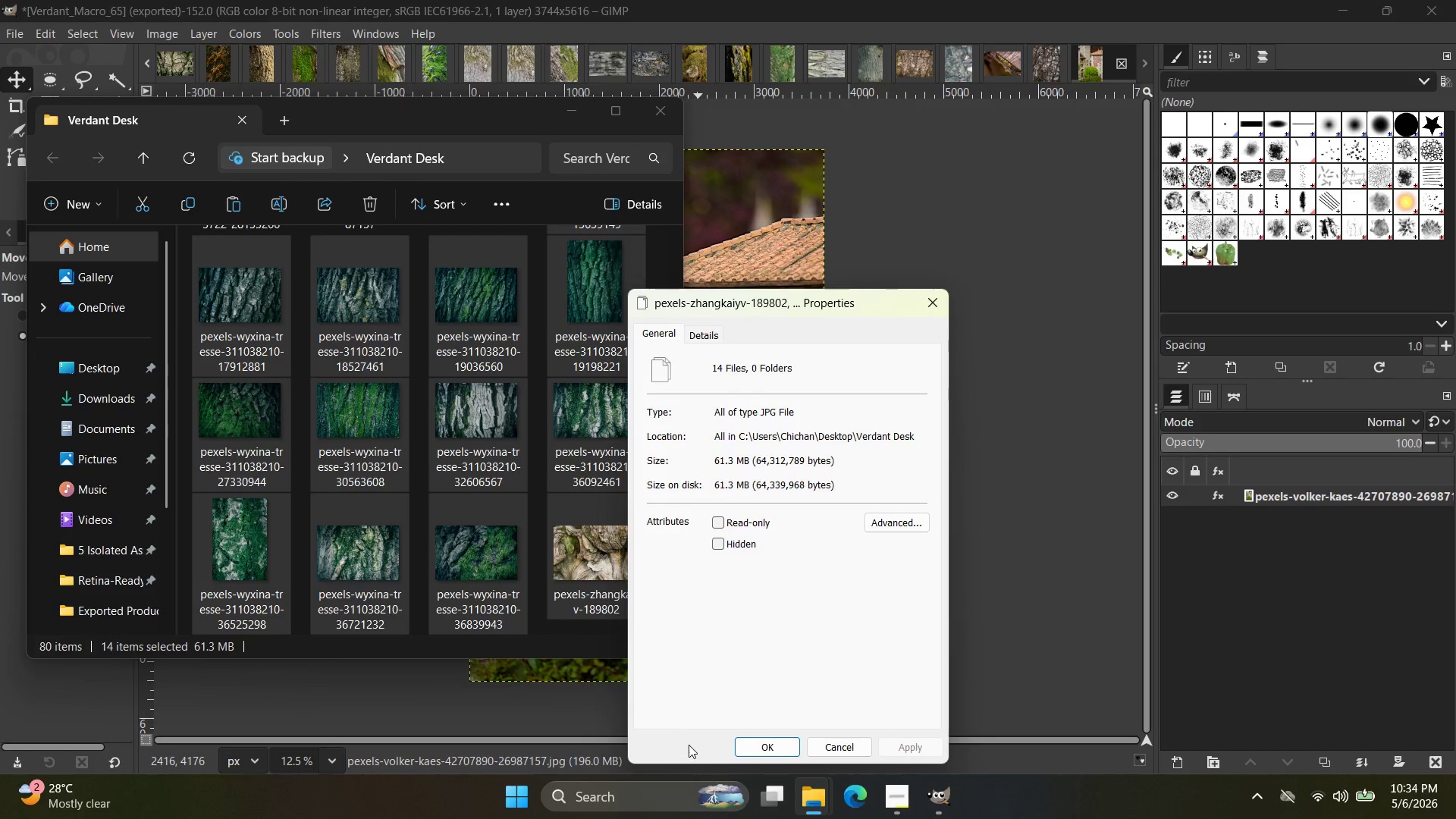 
key(Escape)
 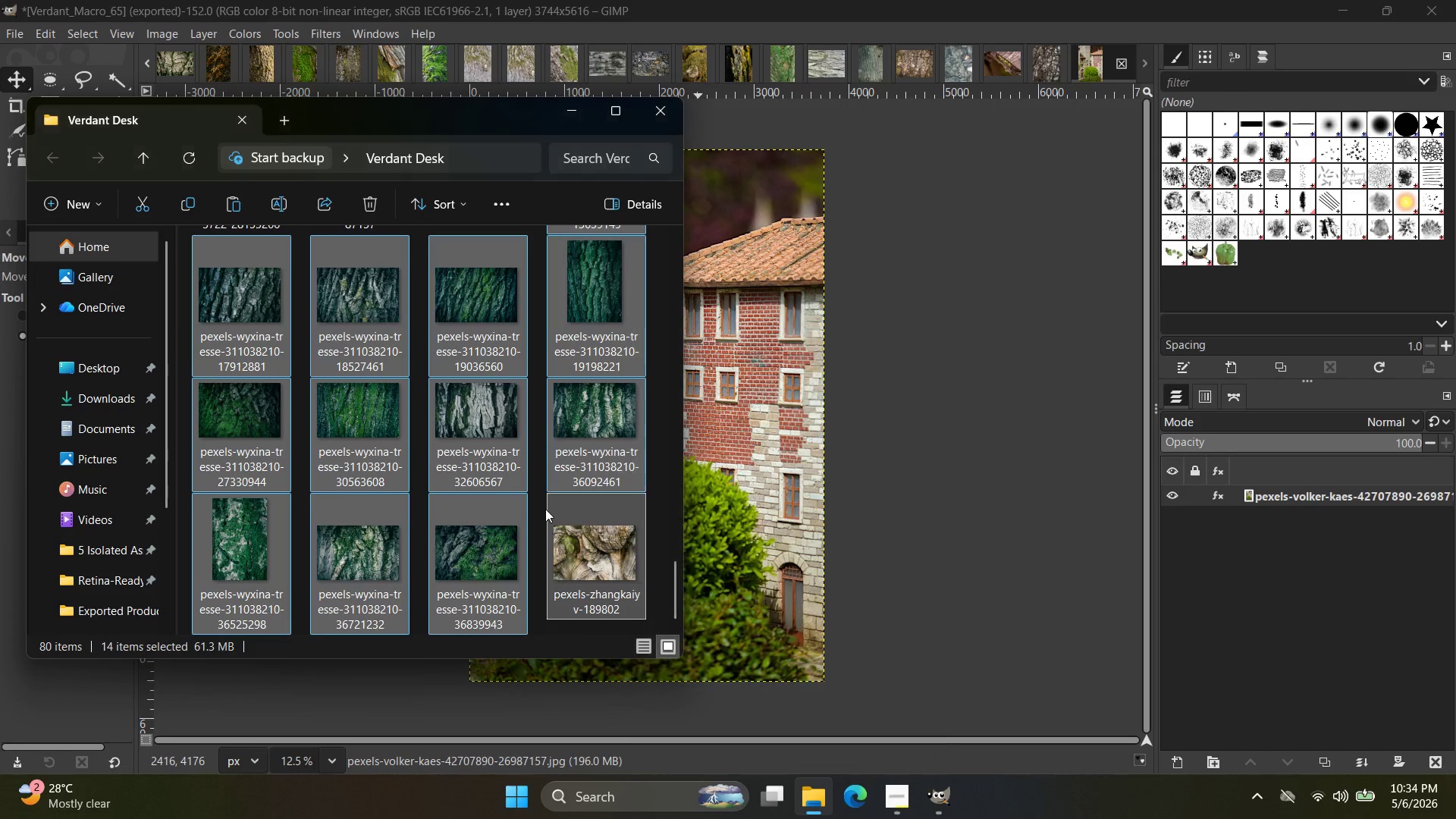 
left_click([526, 435])
 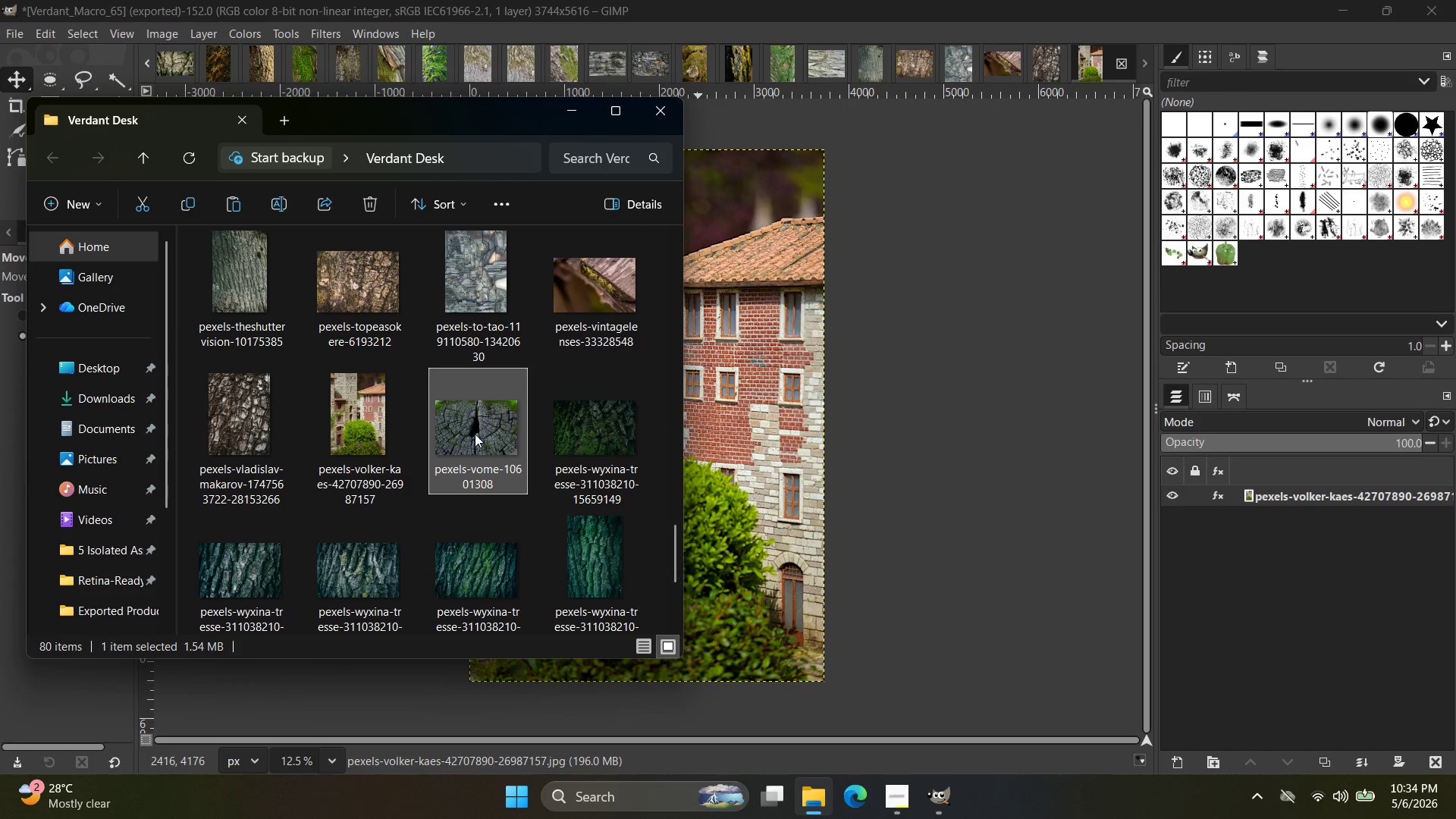 
left_click_drag(start_coordinate=[491, 430], to_coordinate=[1088, 68])
 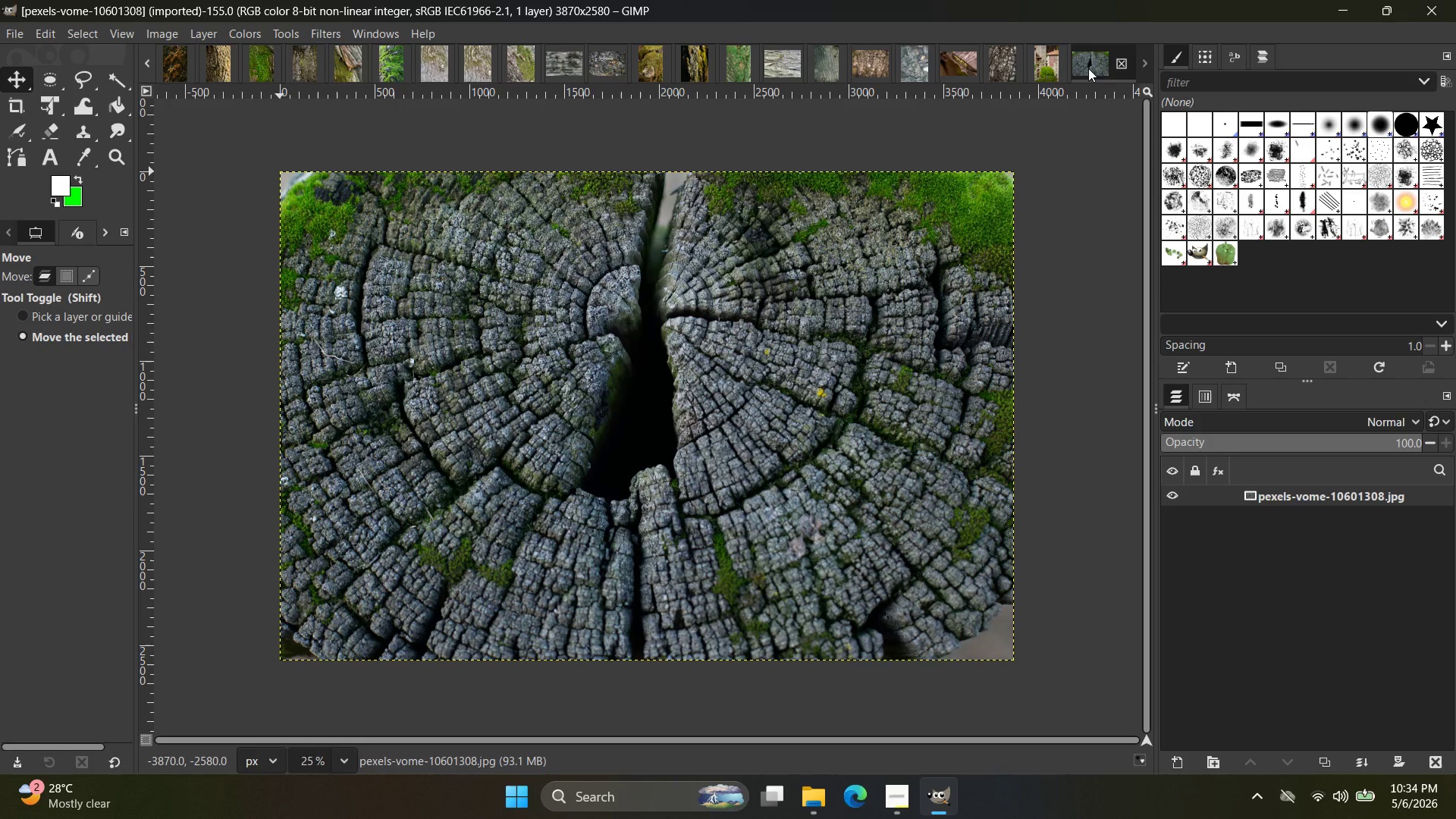 
scroll: coordinate [547, 500], scroll_direction: up, amount: 2.0
 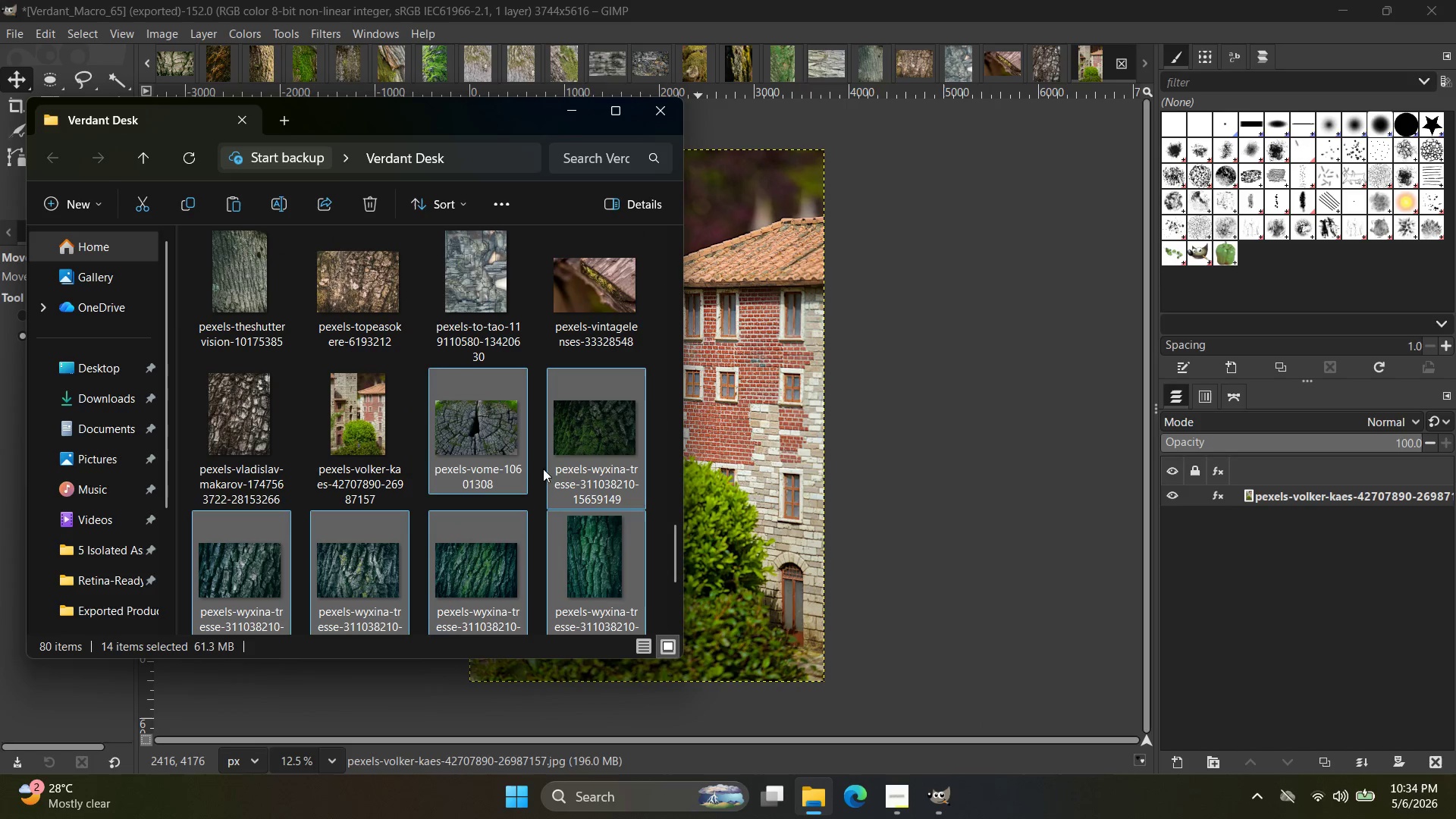 
wait(9.95)
 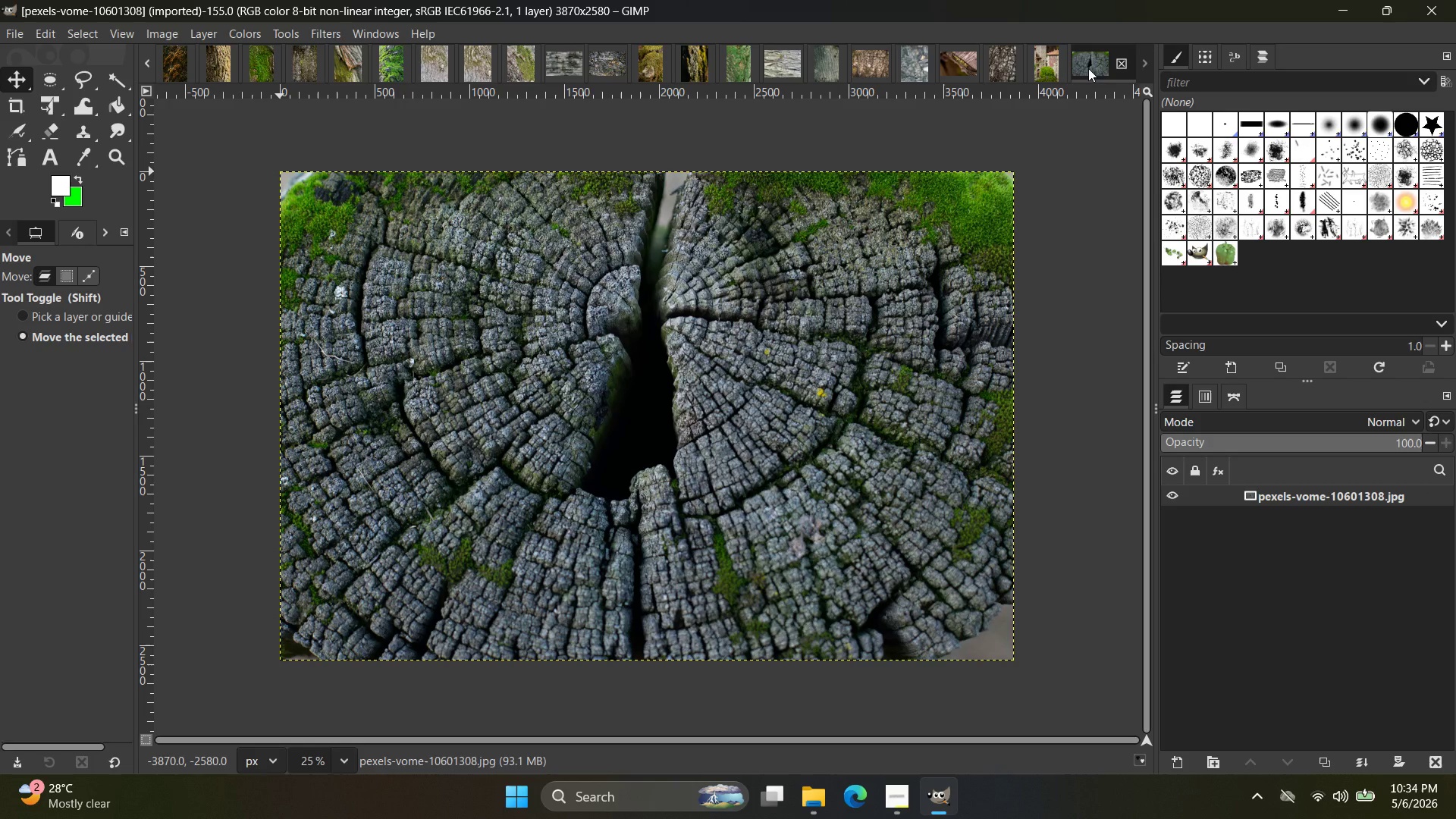 
left_click([333, 28])
 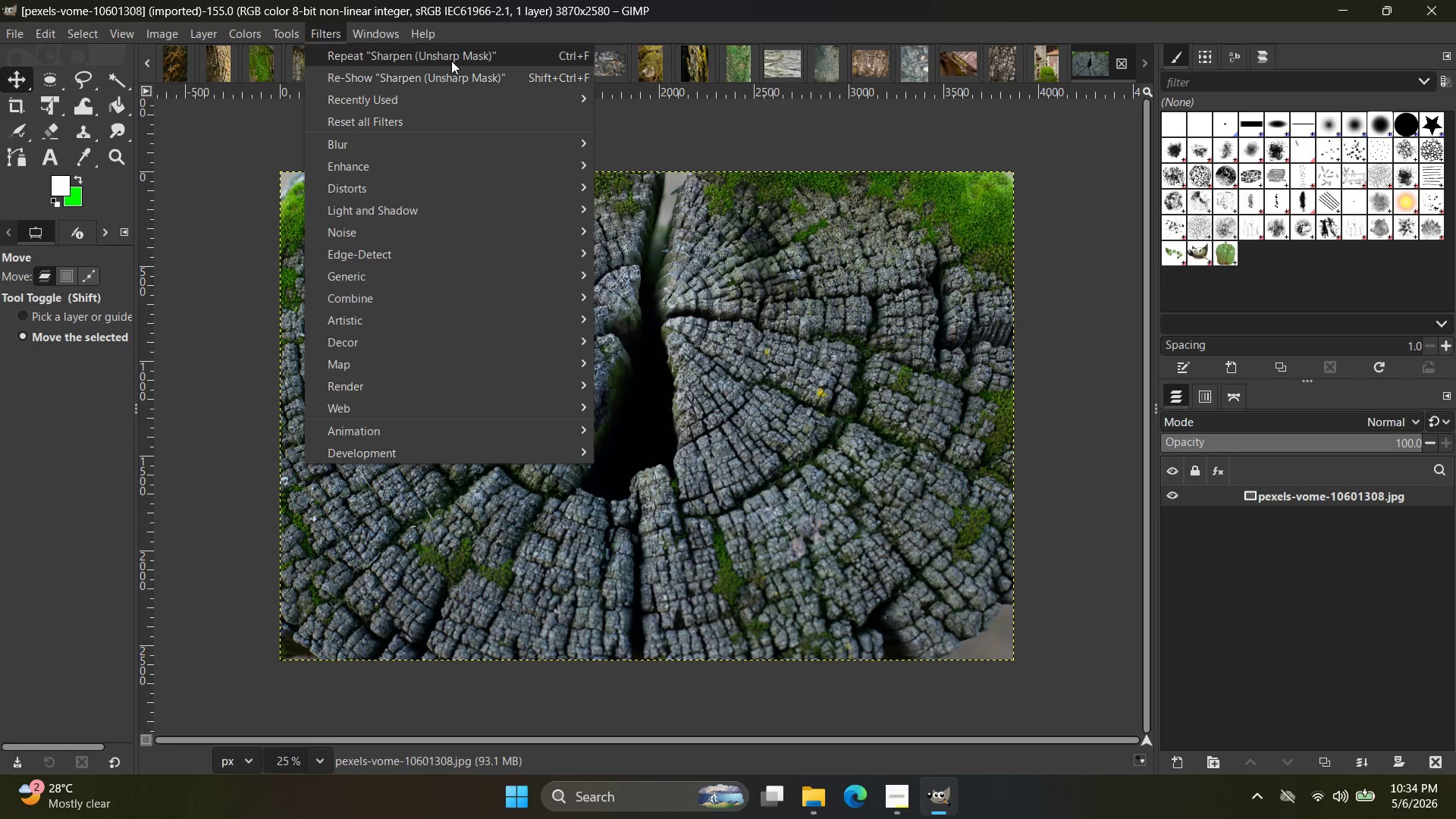 
left_click([455, 55])
 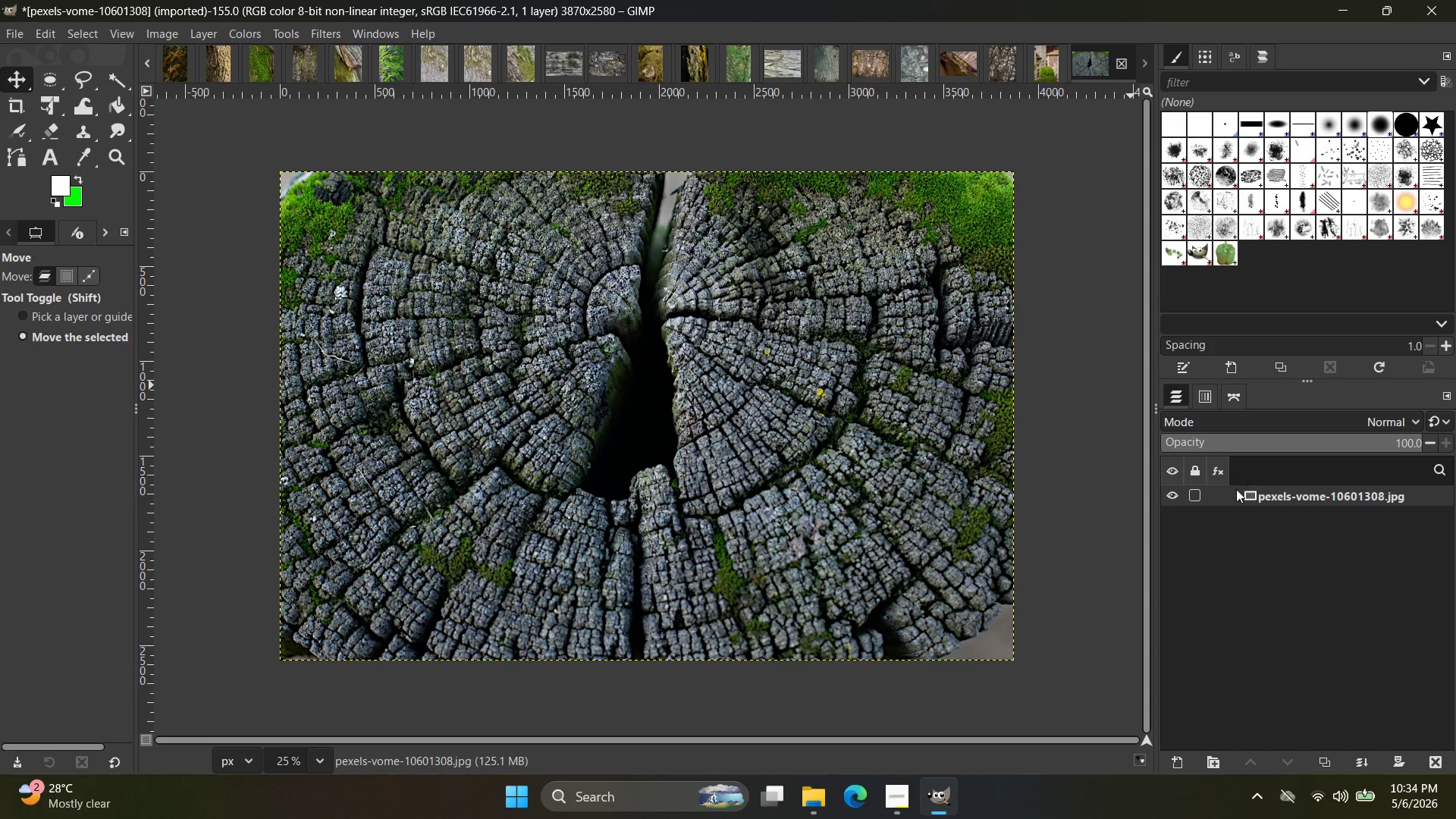 
left_click([1213, 497])
 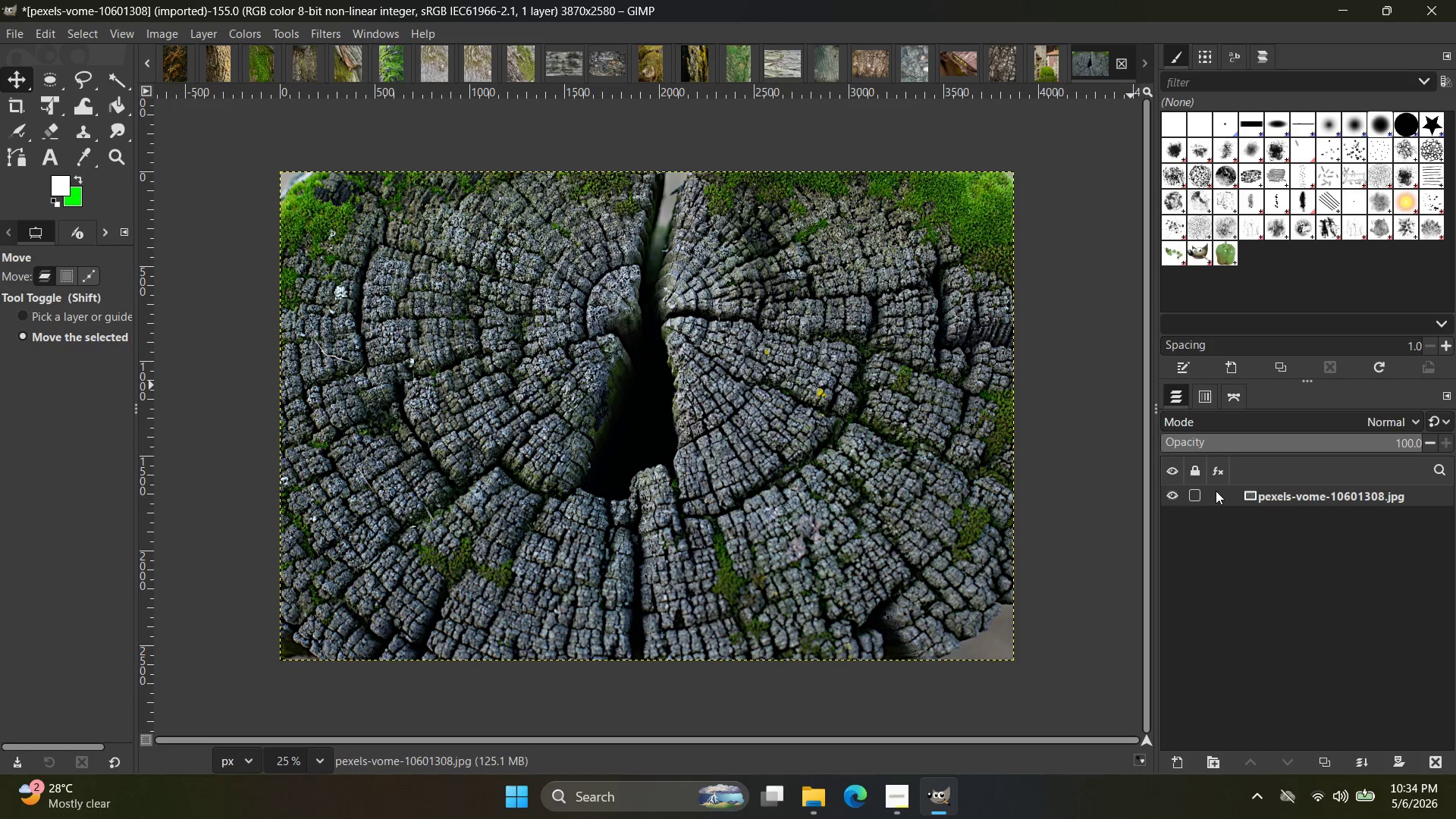 
left_click([1217, 491])
 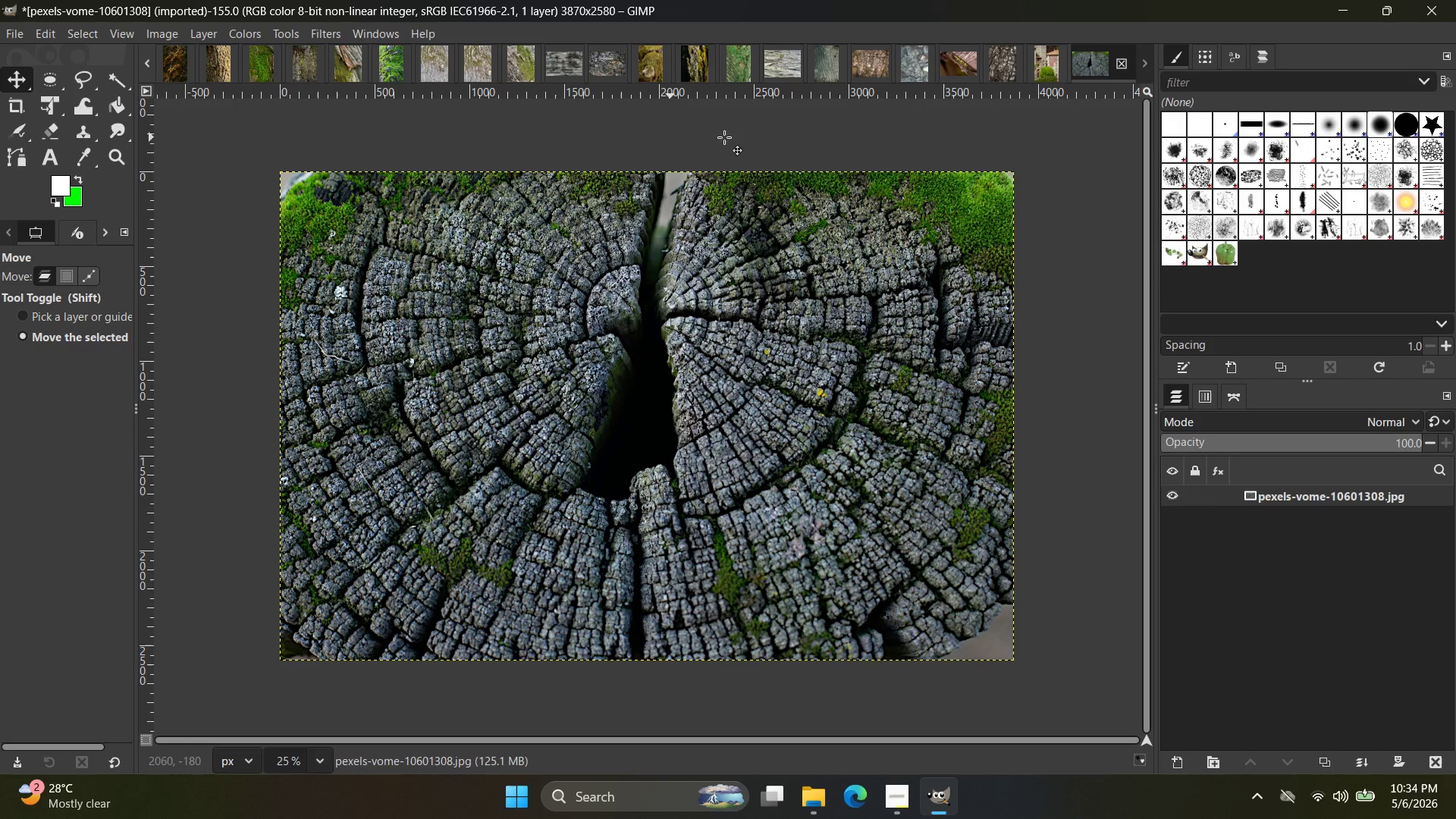 
key(Control+Z)
 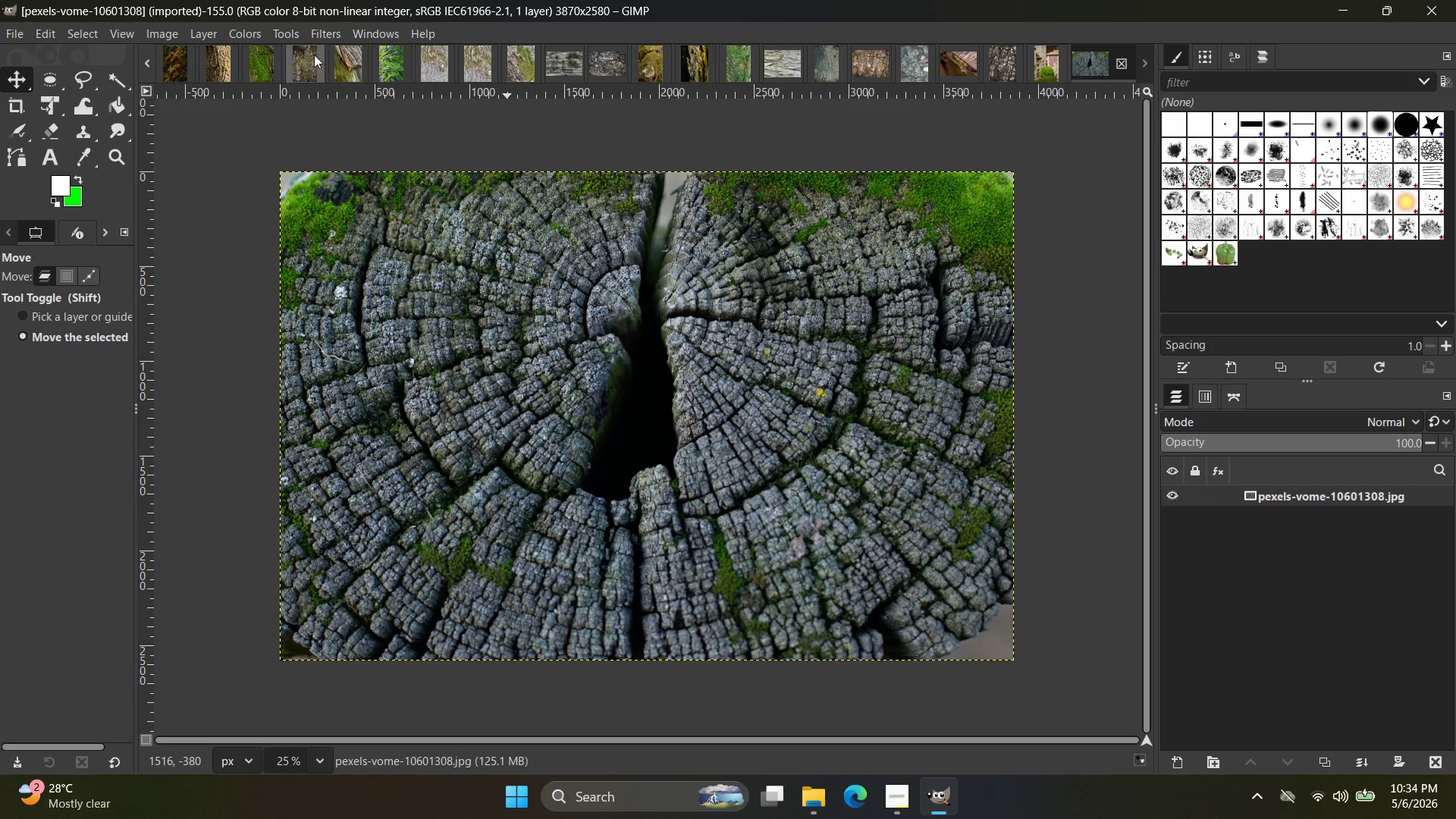 
left_click([331, 36])
 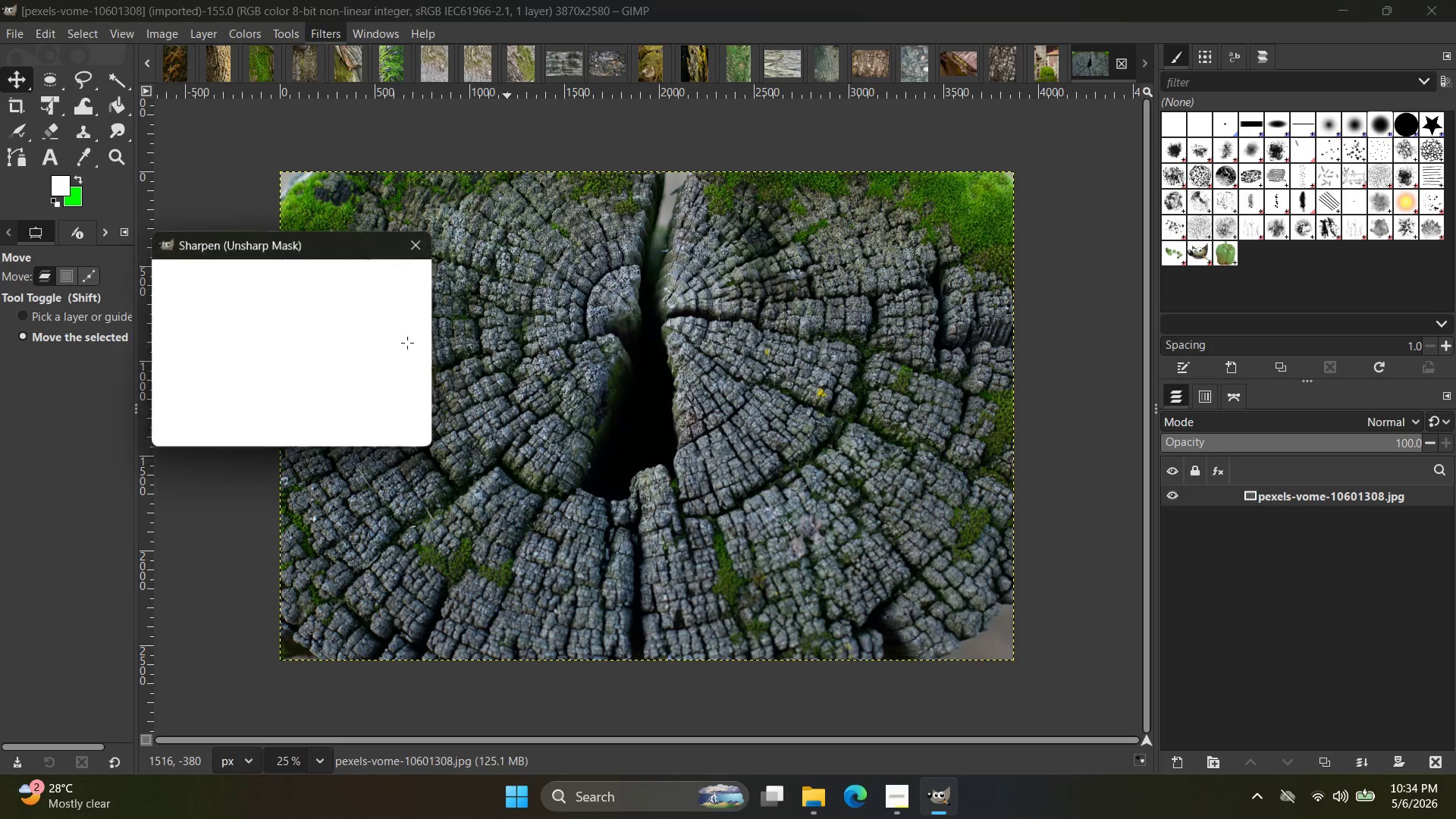 
left_click_drag(start_coordinate=[278, 336], to_coordinate=[298, 337])
 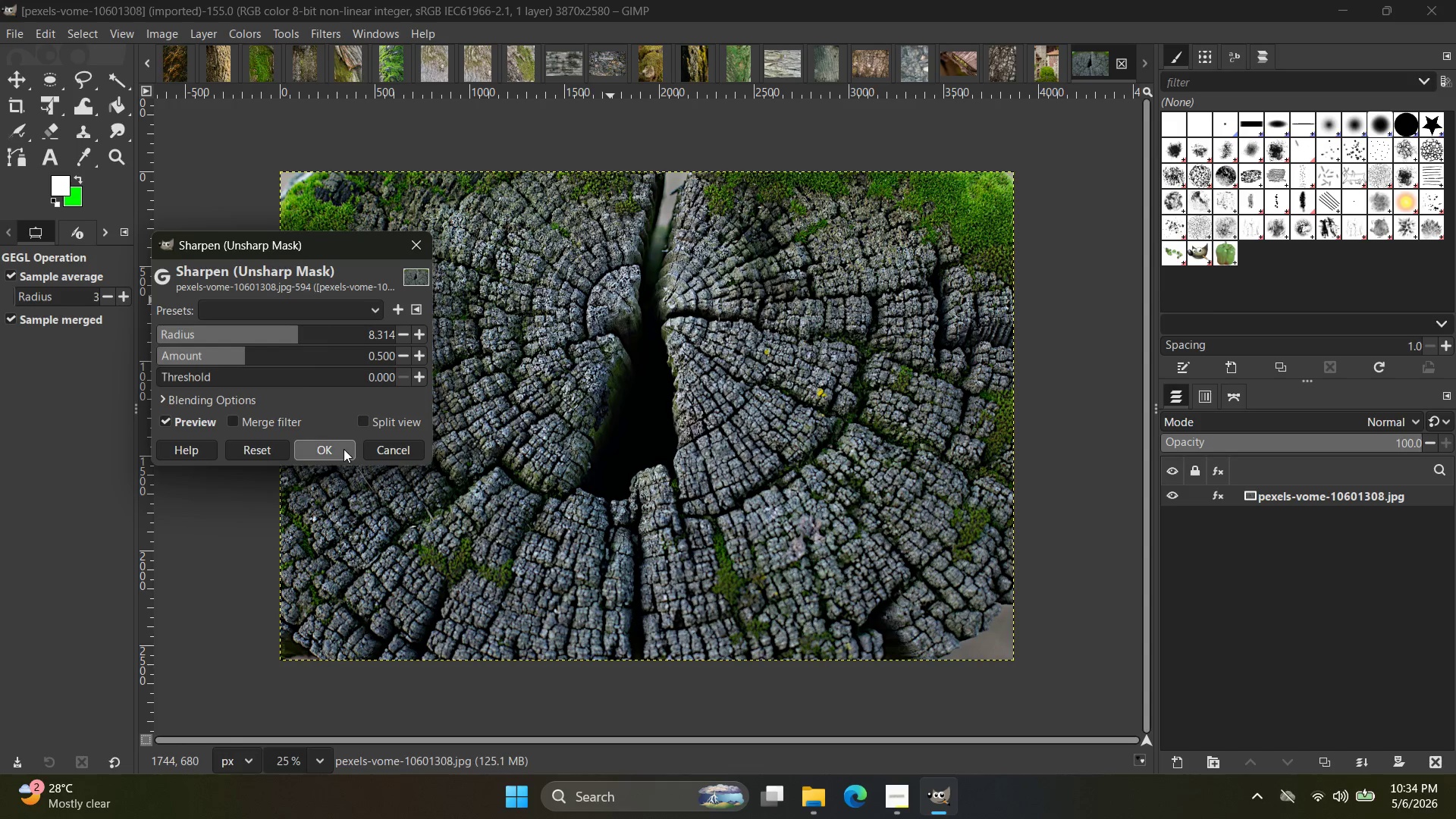 
left_click([344, 449])
 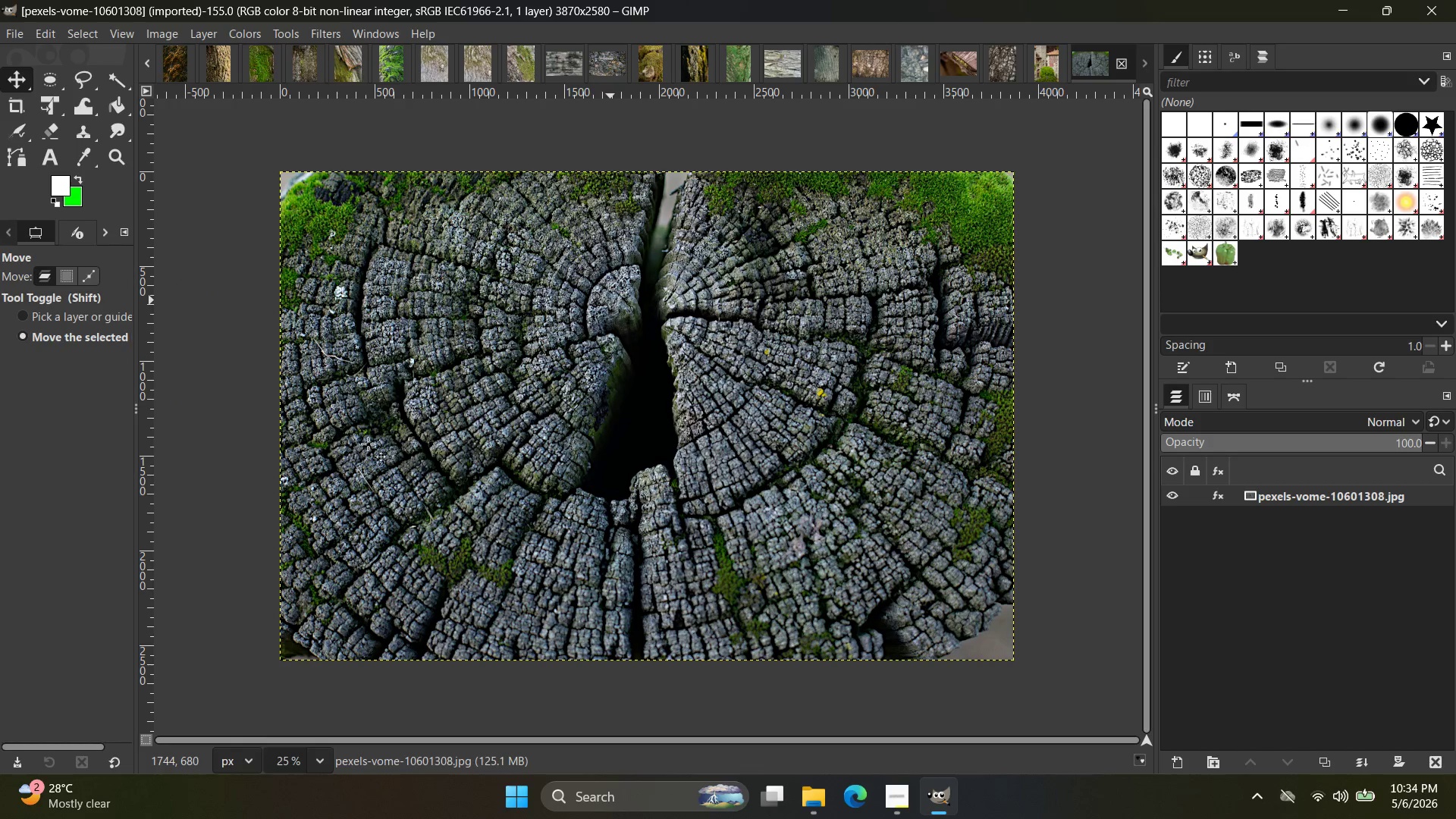 
key(Control+Shift+E)
 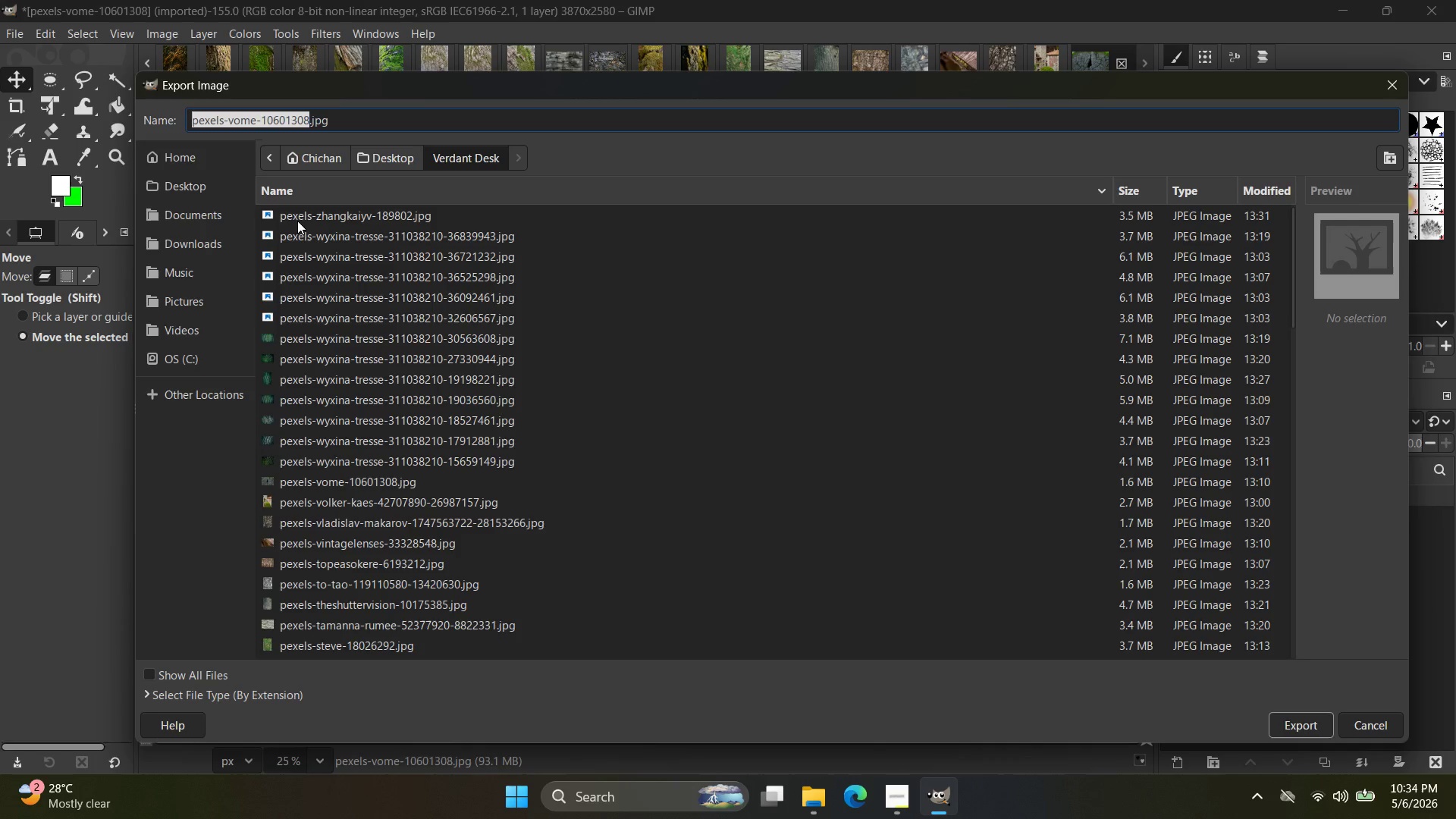 
left_click([201, 176])
 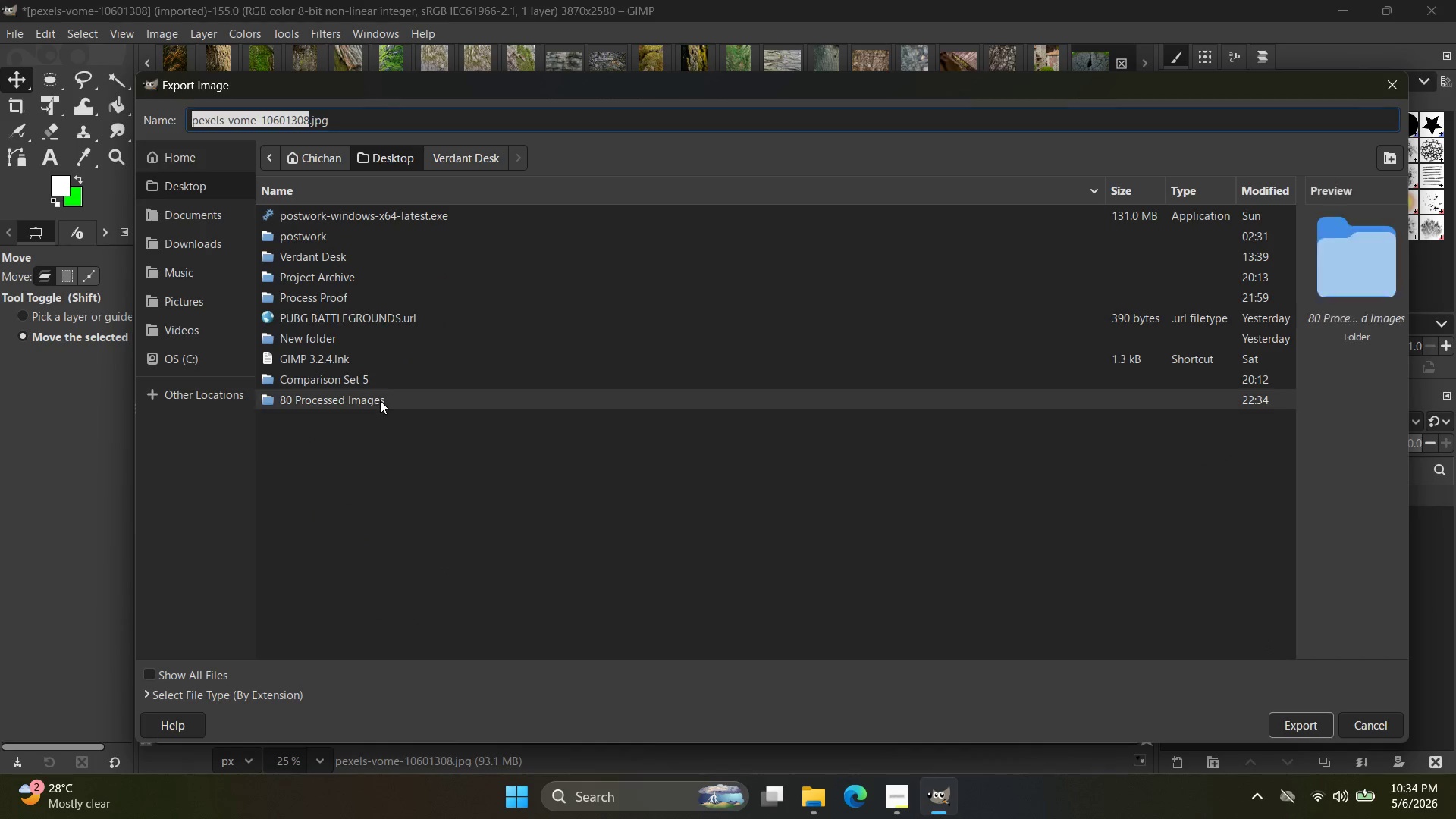 
double_click([380, 400])
 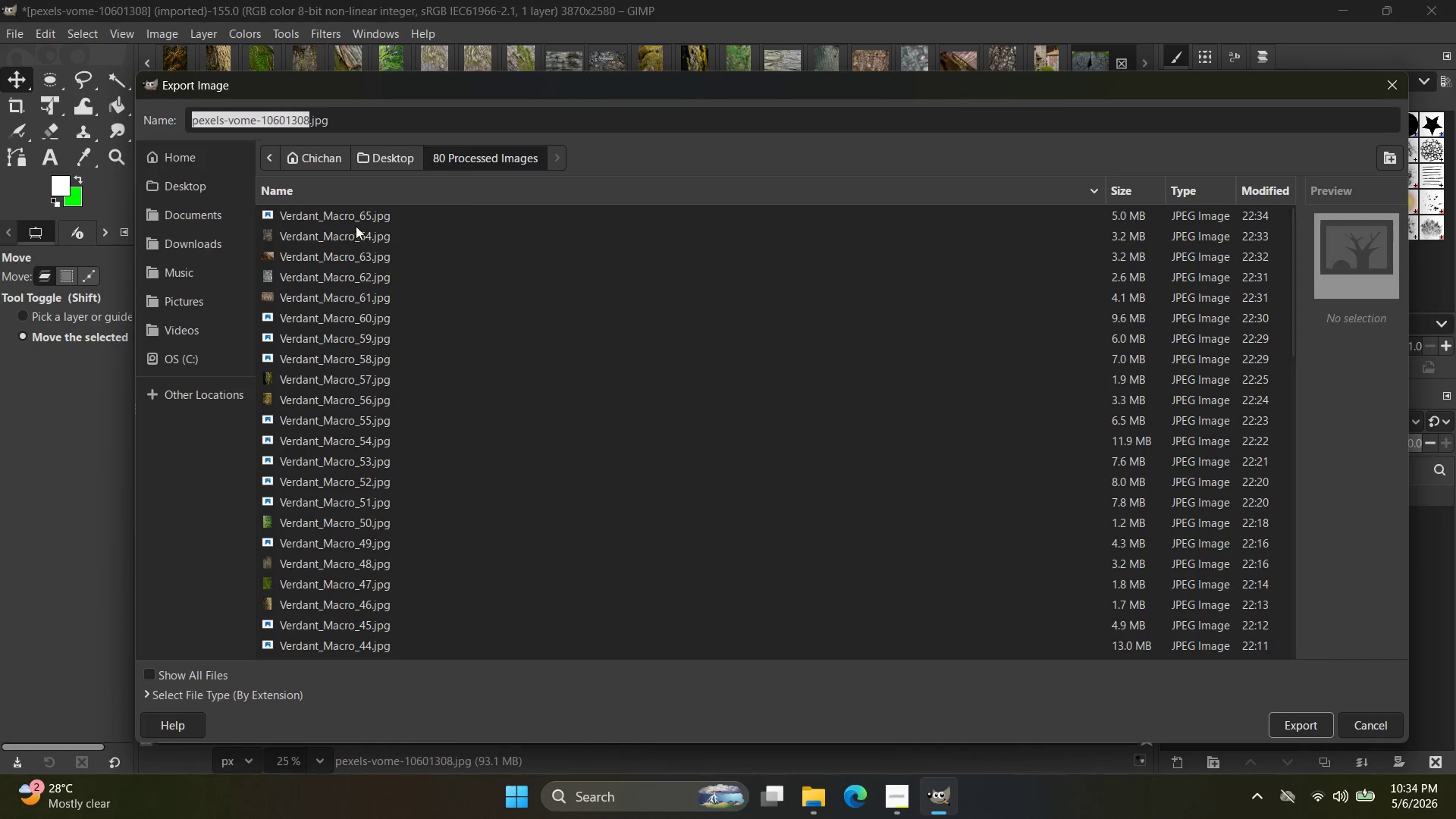 
left_click([368, 216])
 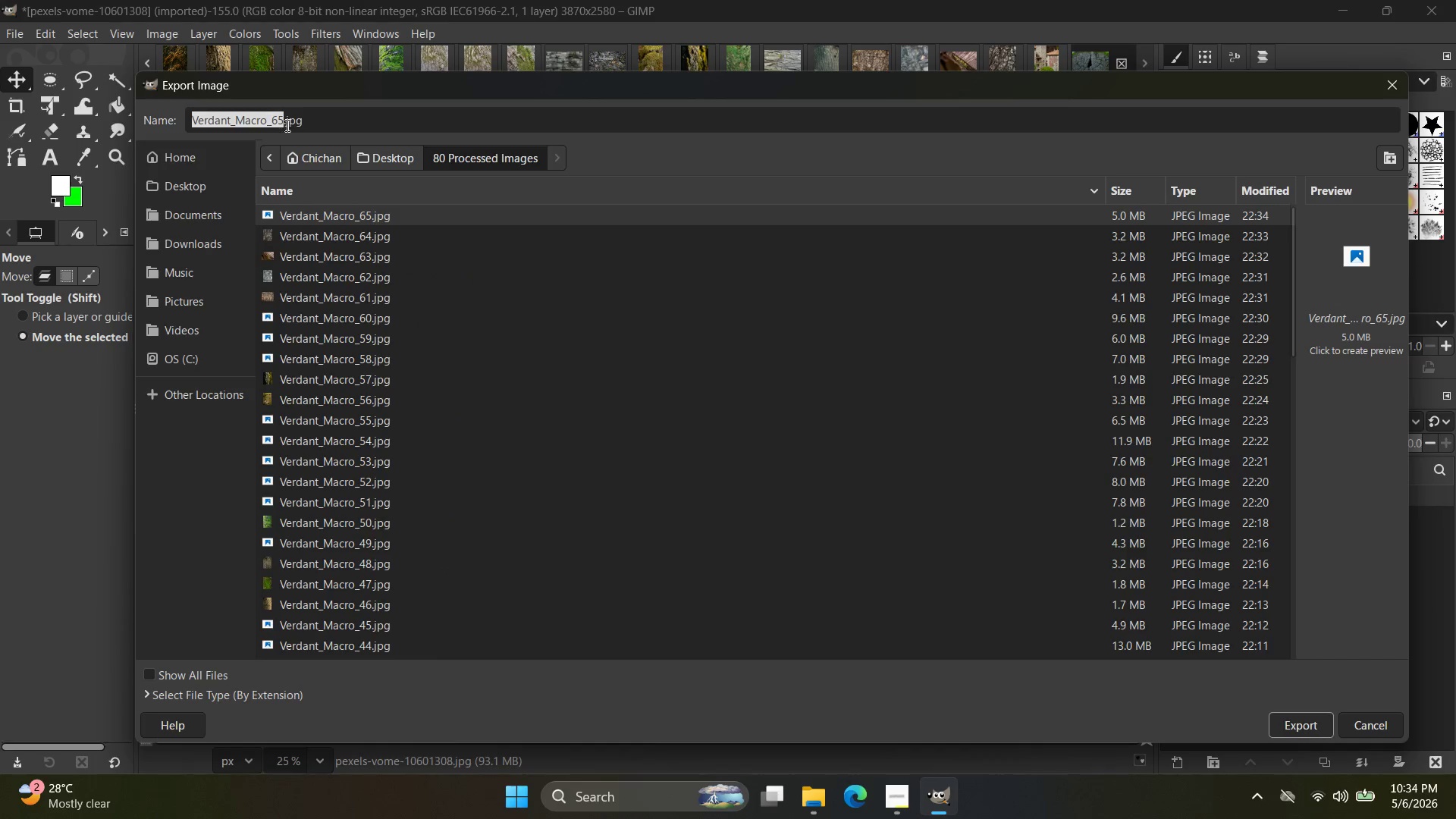 
left_click([284, 122])
 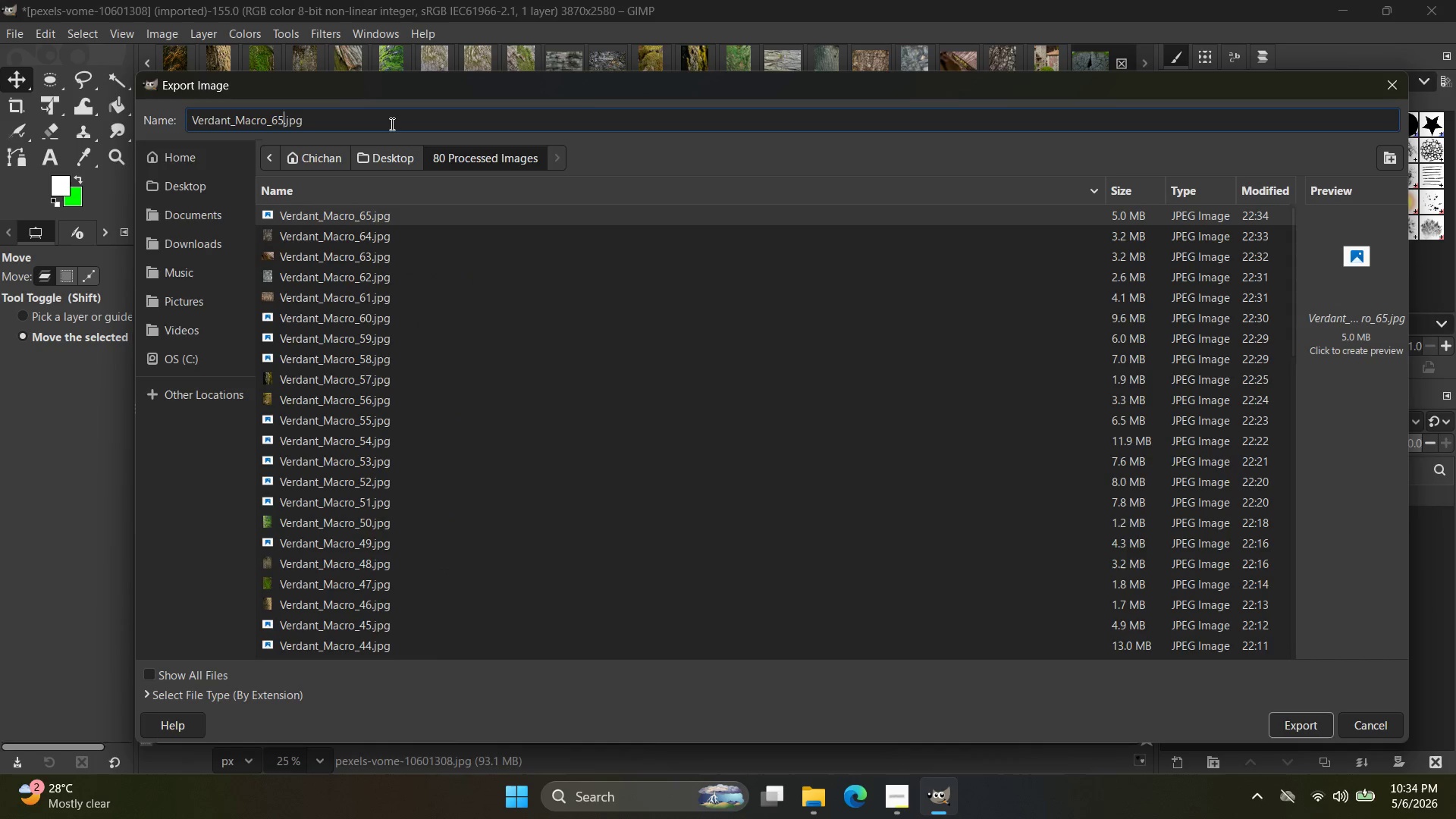 
key(Backspace)
 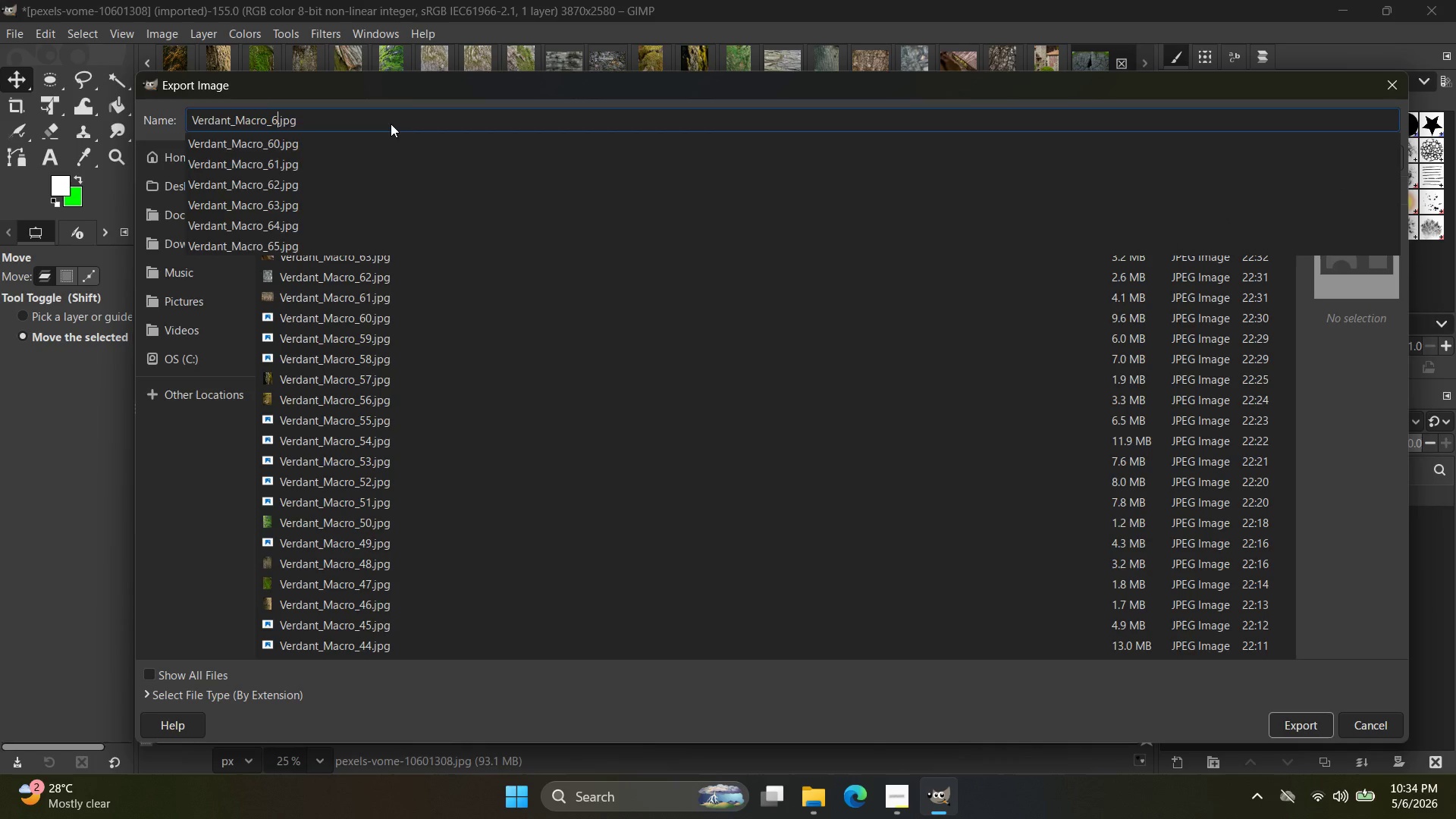 
key(6)
 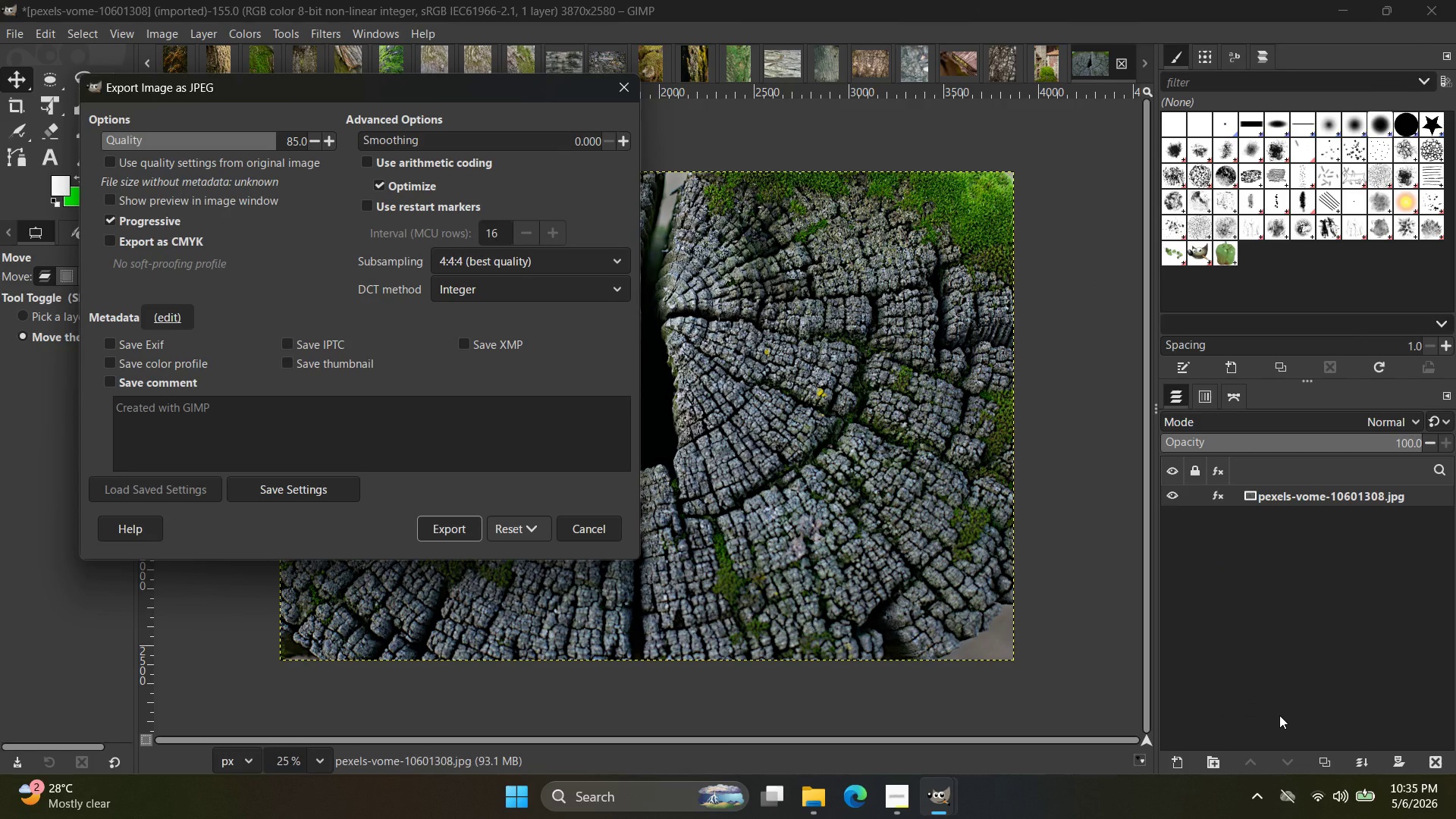 
wait(5.75)
 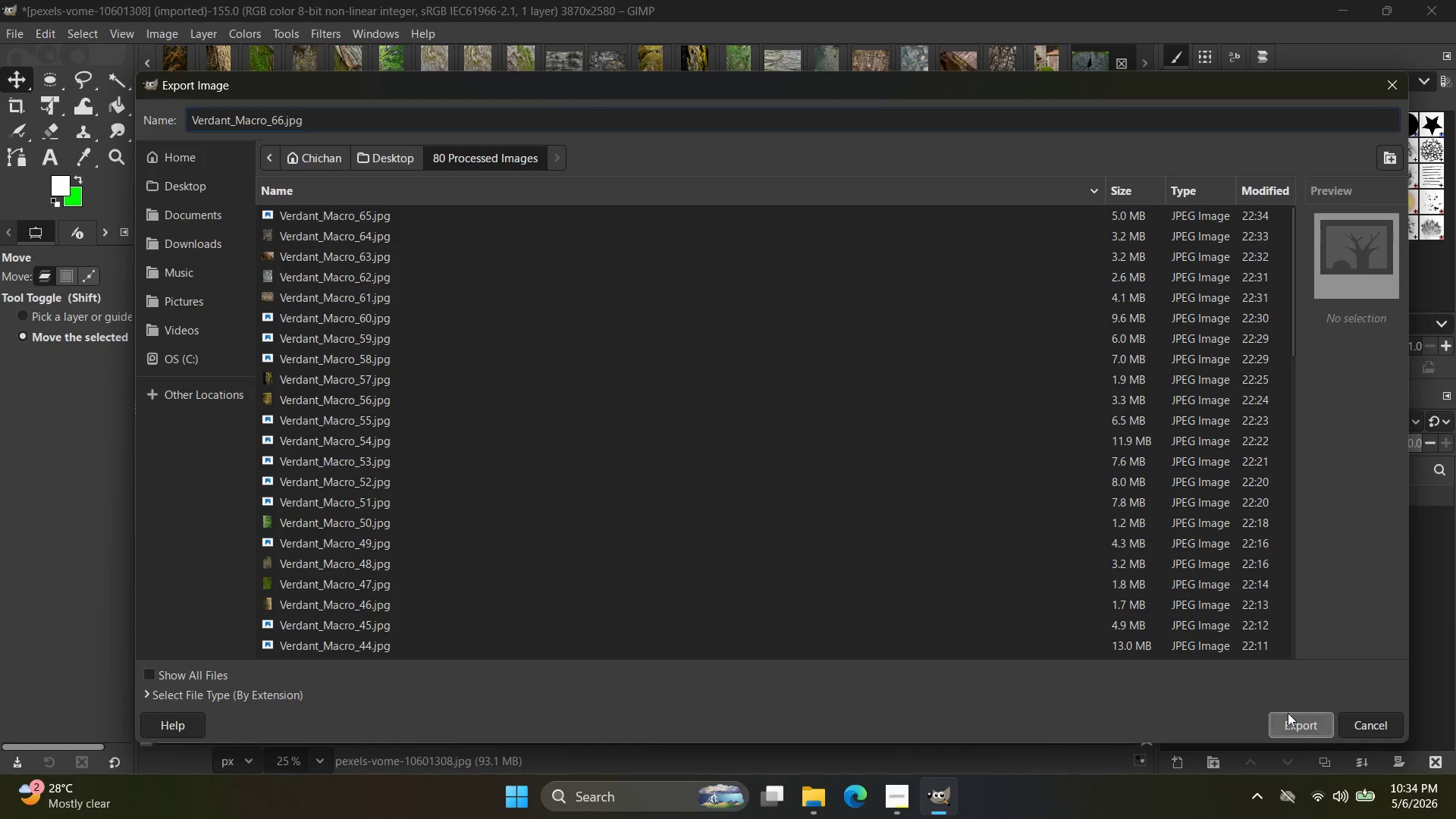 
left_click([437, 527])
 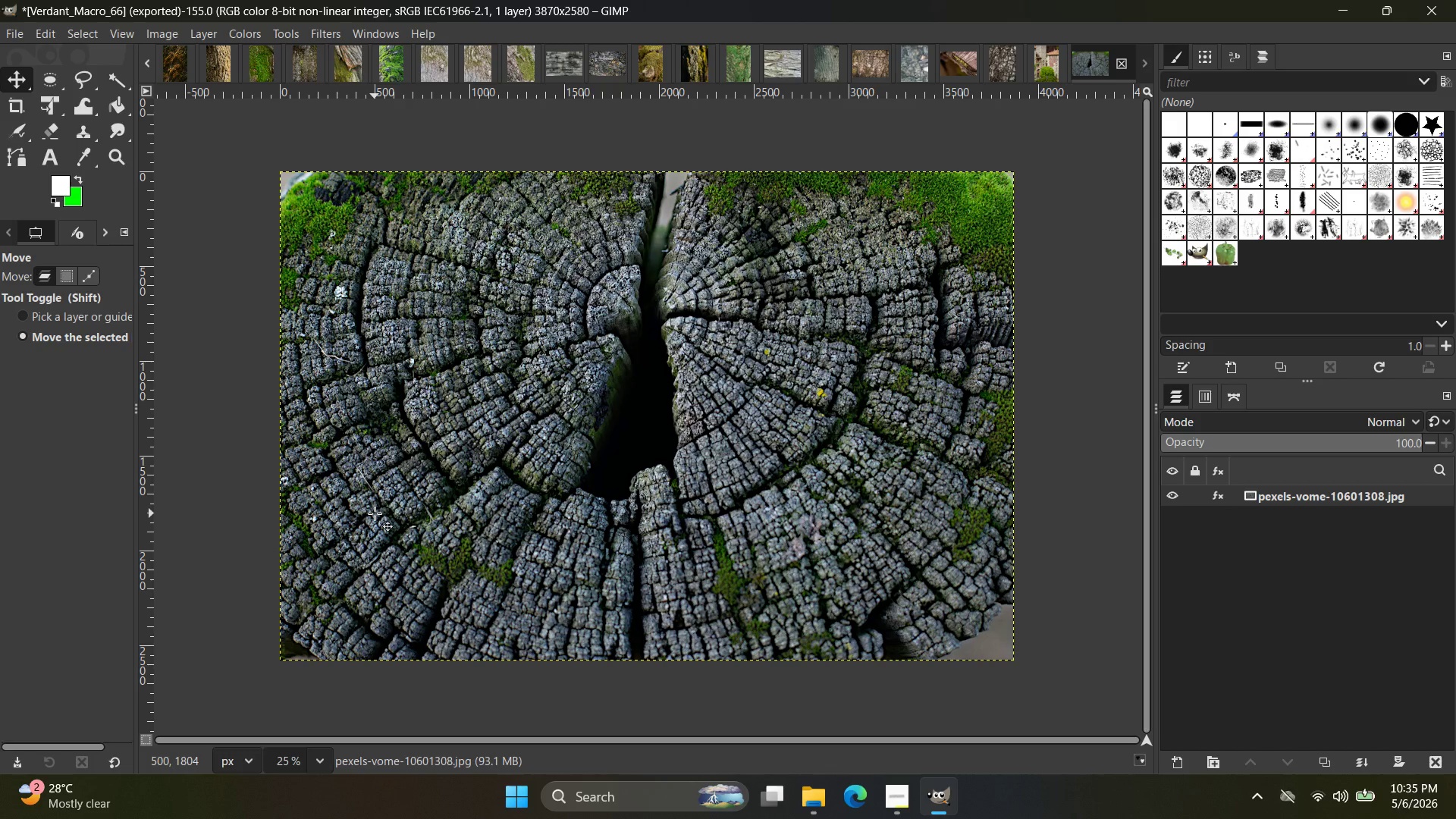 
wait(28.86)
 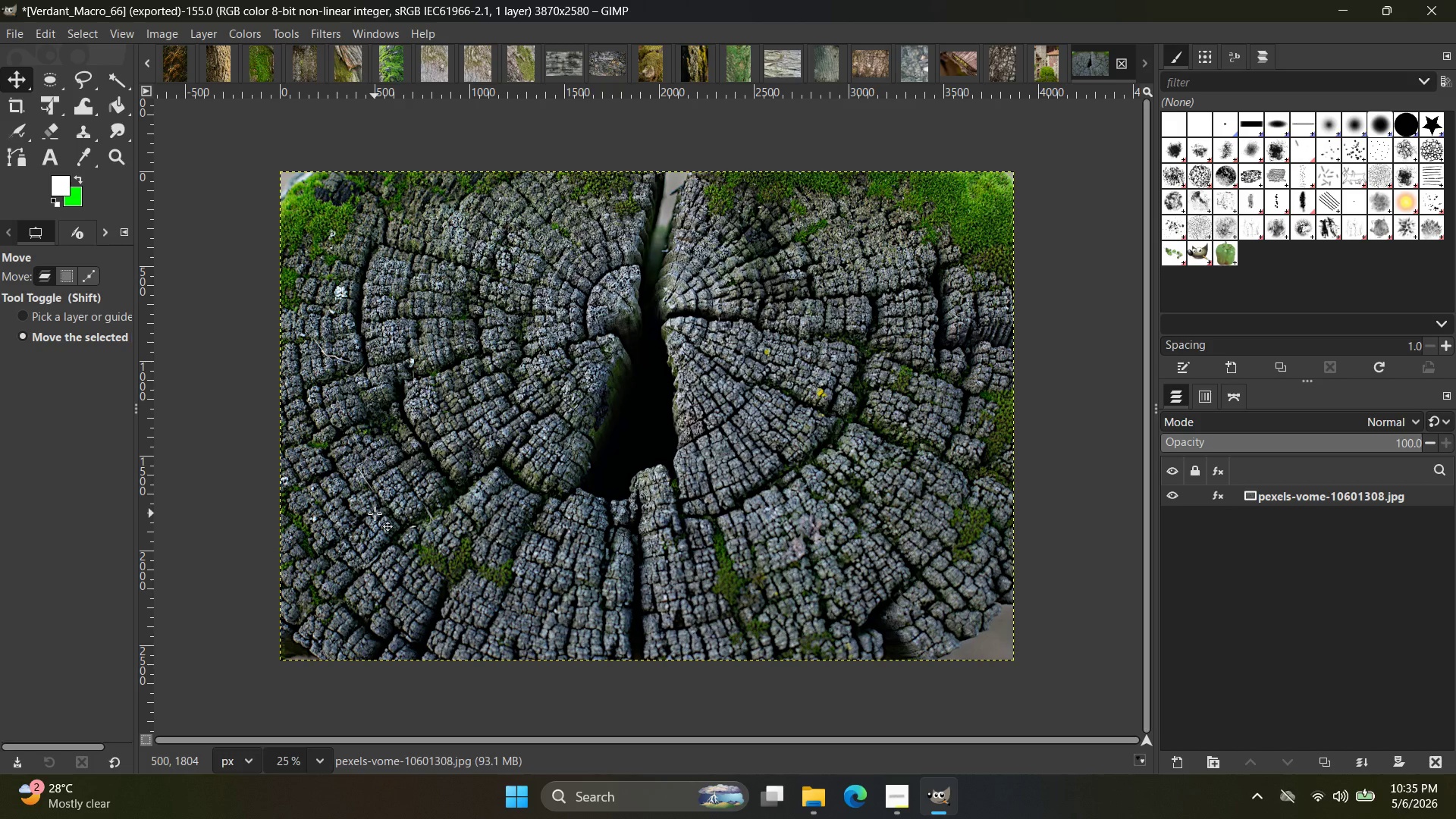 
key(Alt+Tab)
 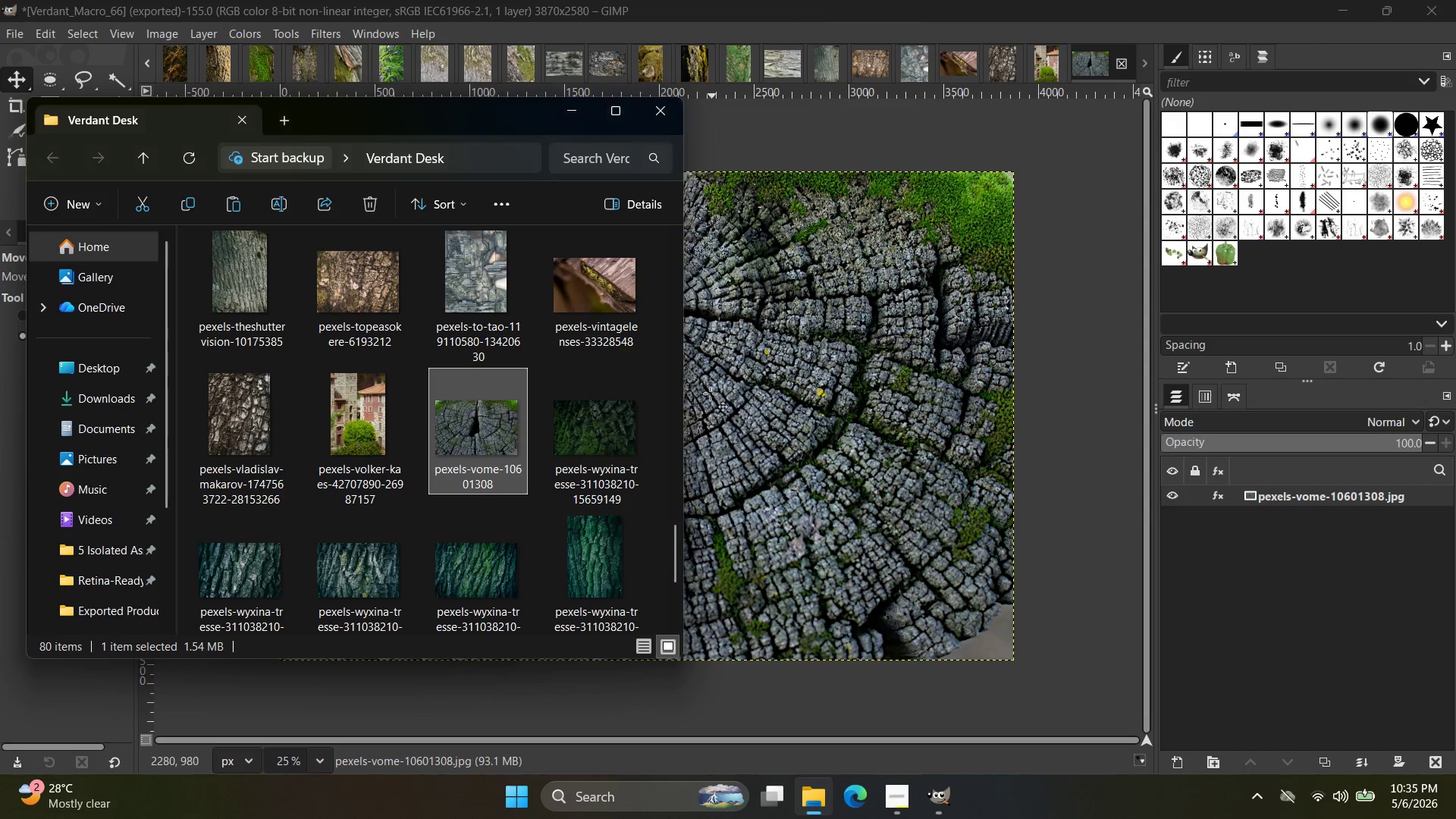 
left_click([652, 439])
 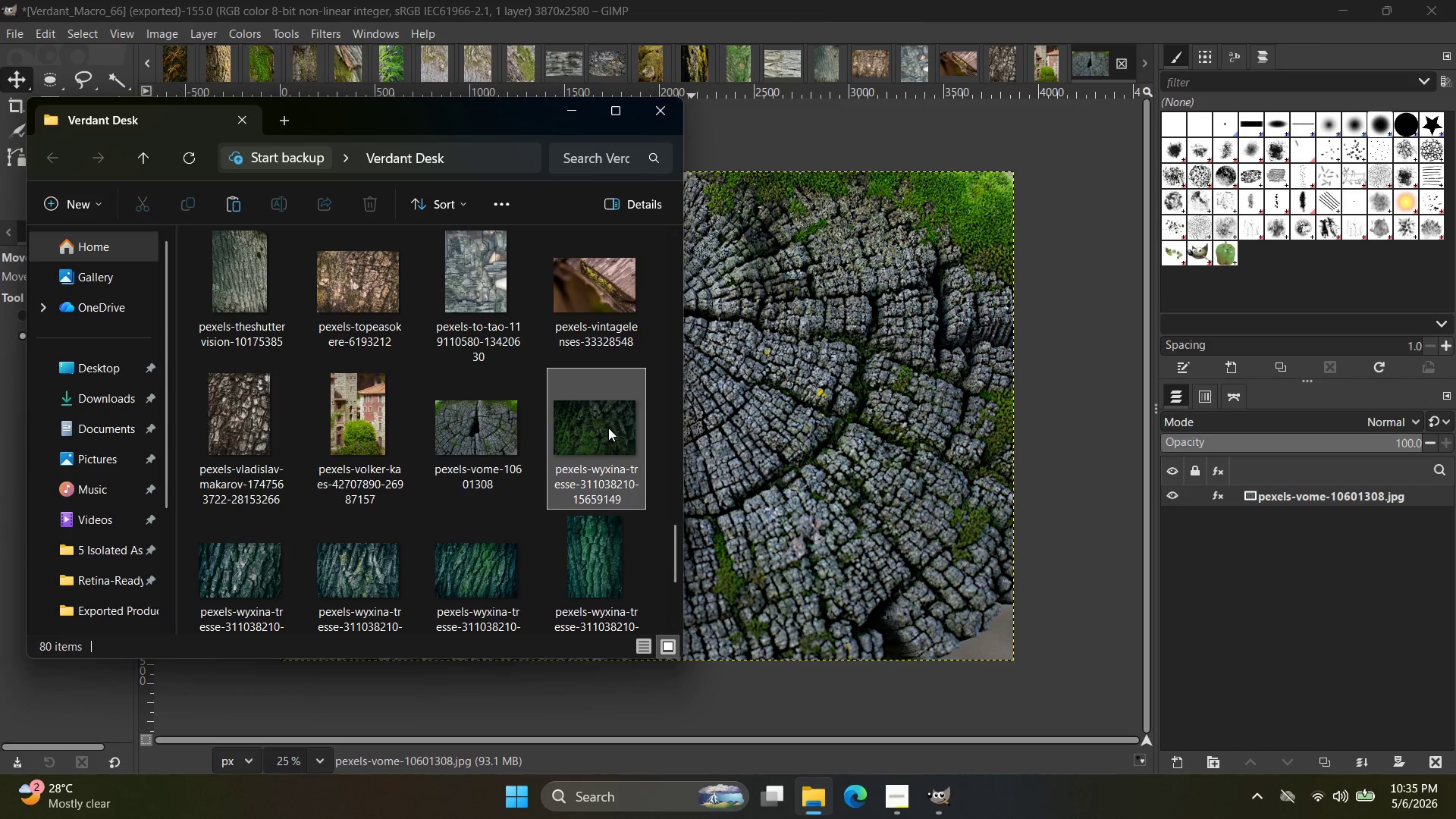 
left_click_drag(start_coordinate=[601, 440], to_coordinate=[1105, 71])
 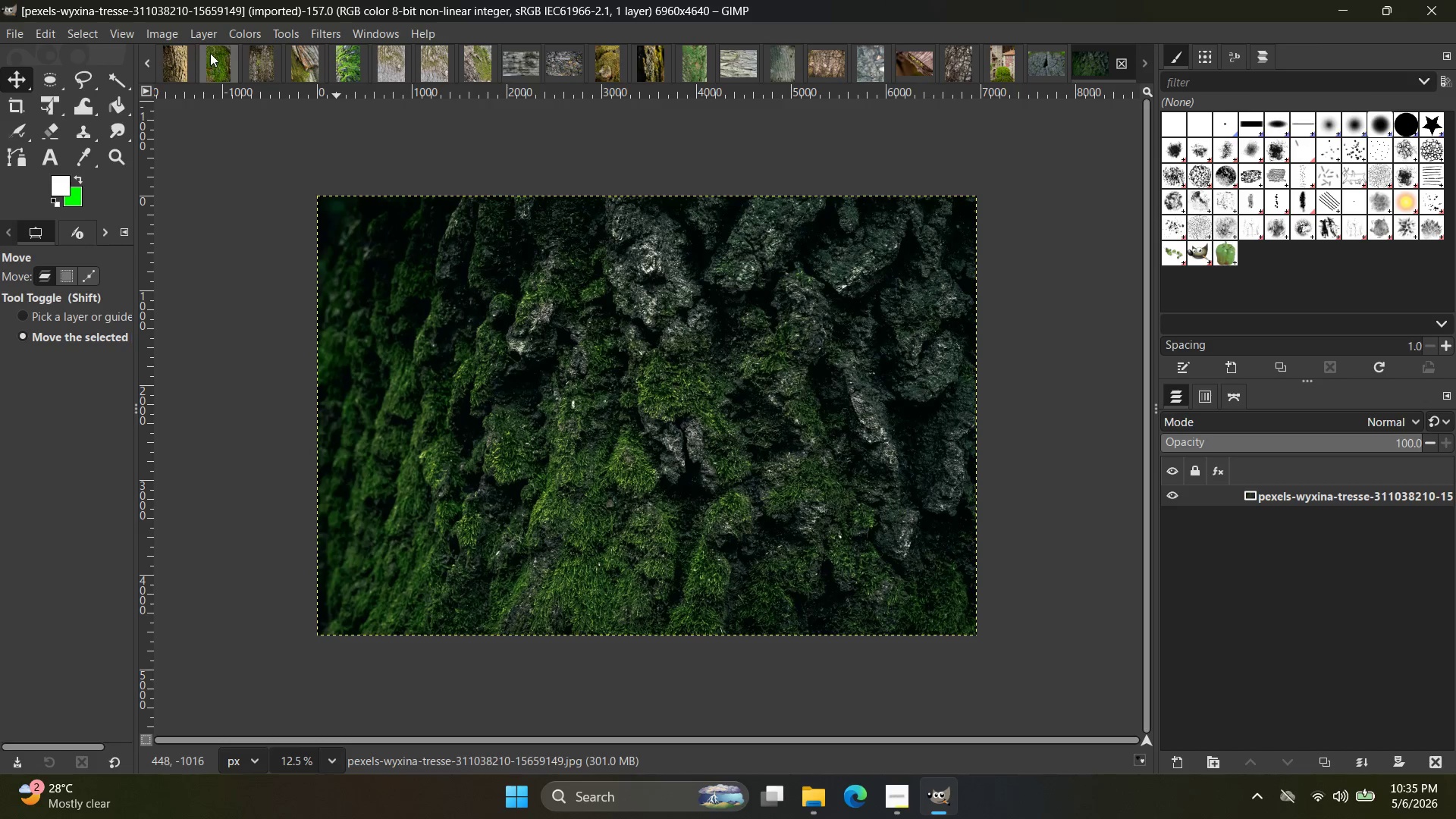 
left_click([318, 31])
 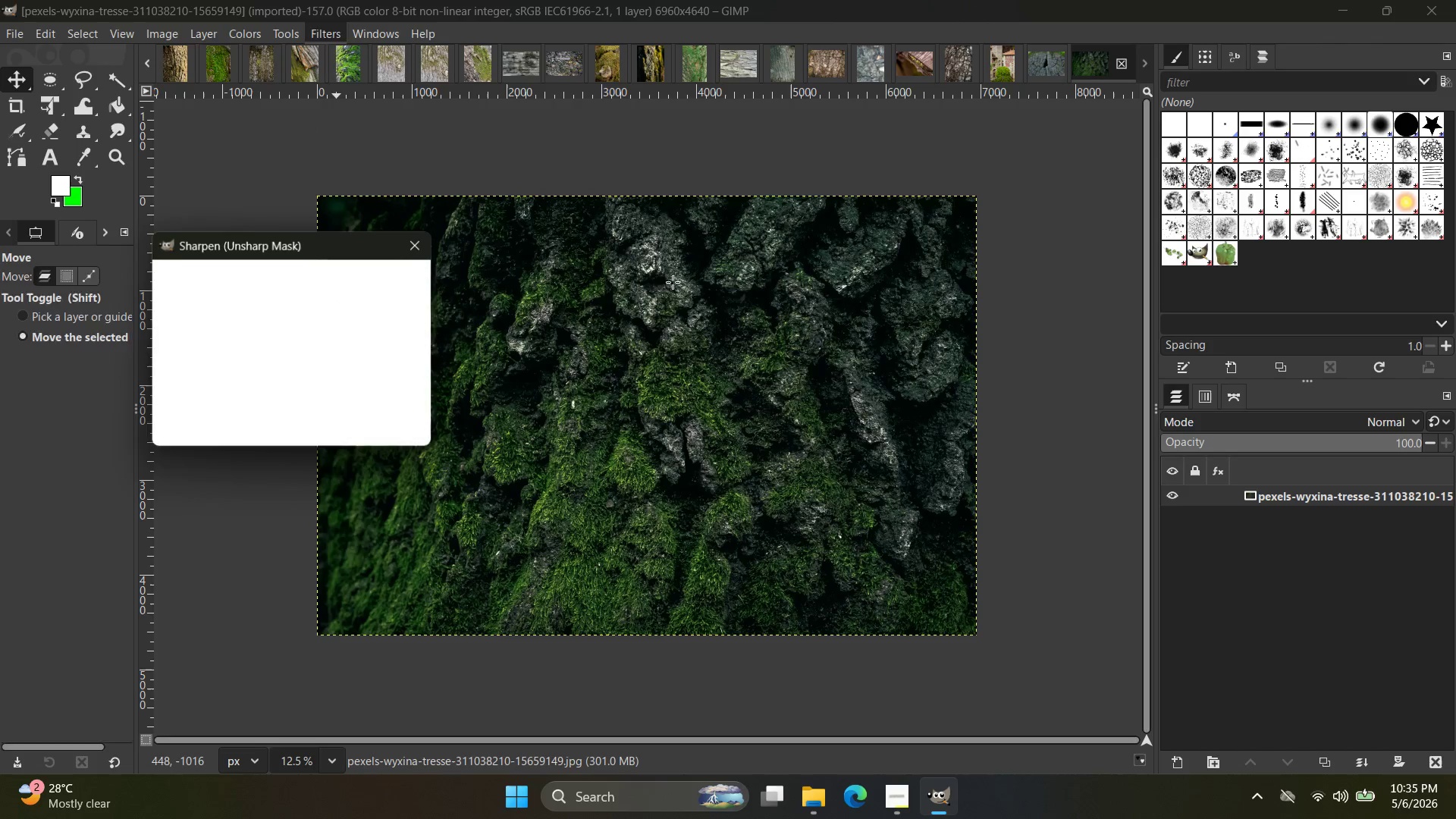 
left_click_drag(start_coordinate=[278, 340], to_coordinate=[303, 340])
 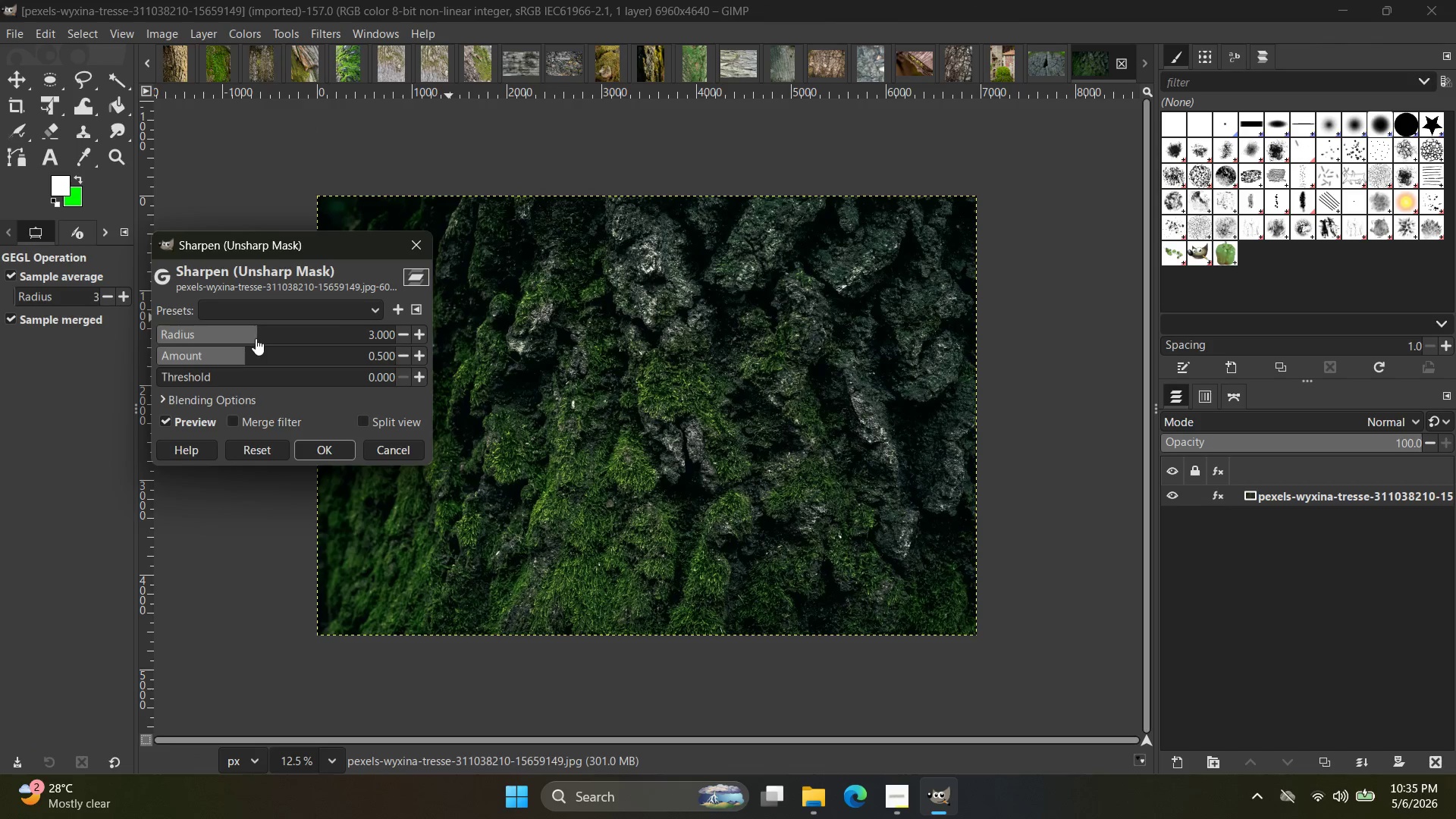 
left_click_drag(start_coordinate=[256, 338], to_coordinate=[293, 335])
 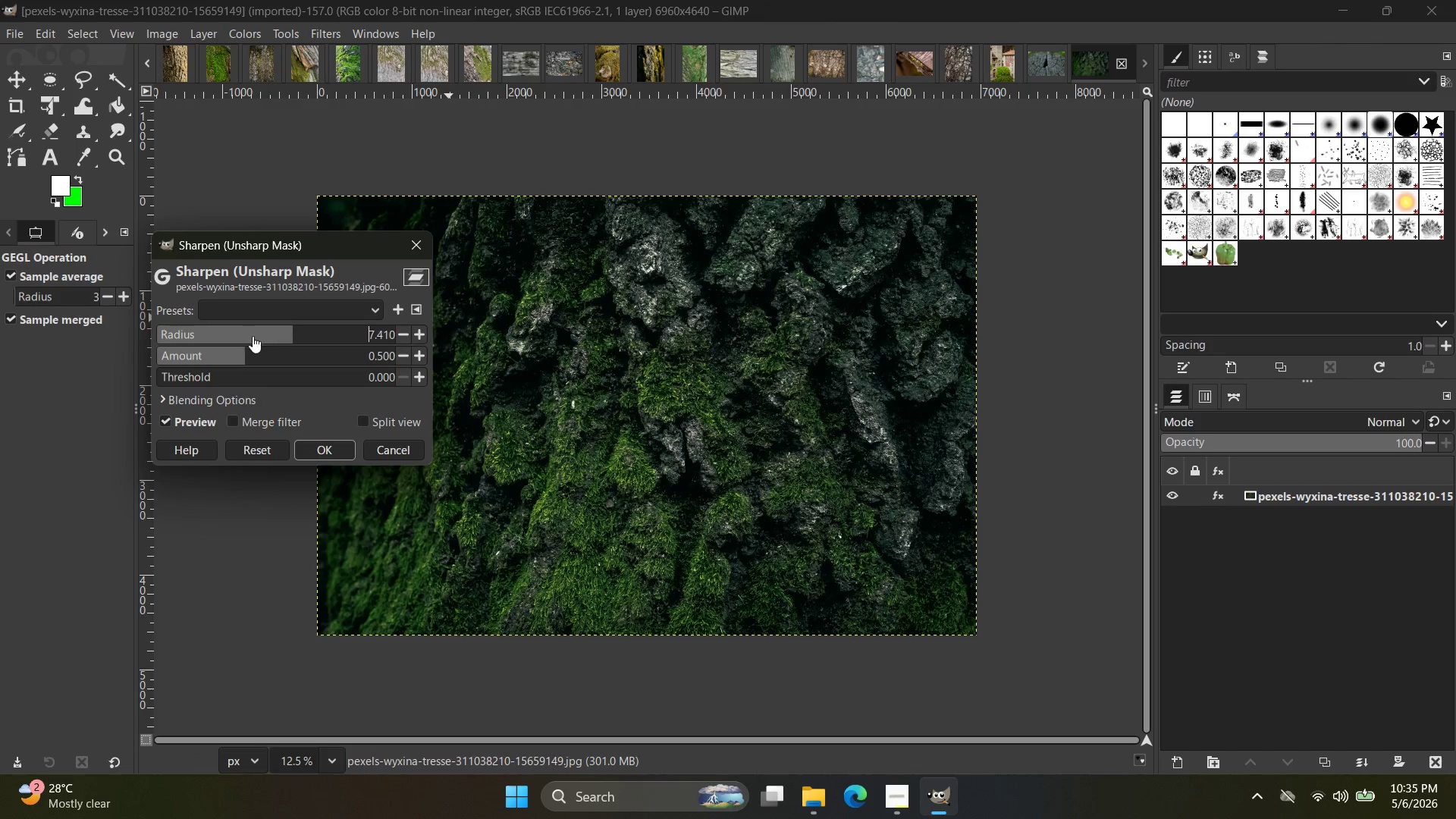 
left_click_drag(start_coordinate=[255, 335], to_coordinate=[301, 334])
 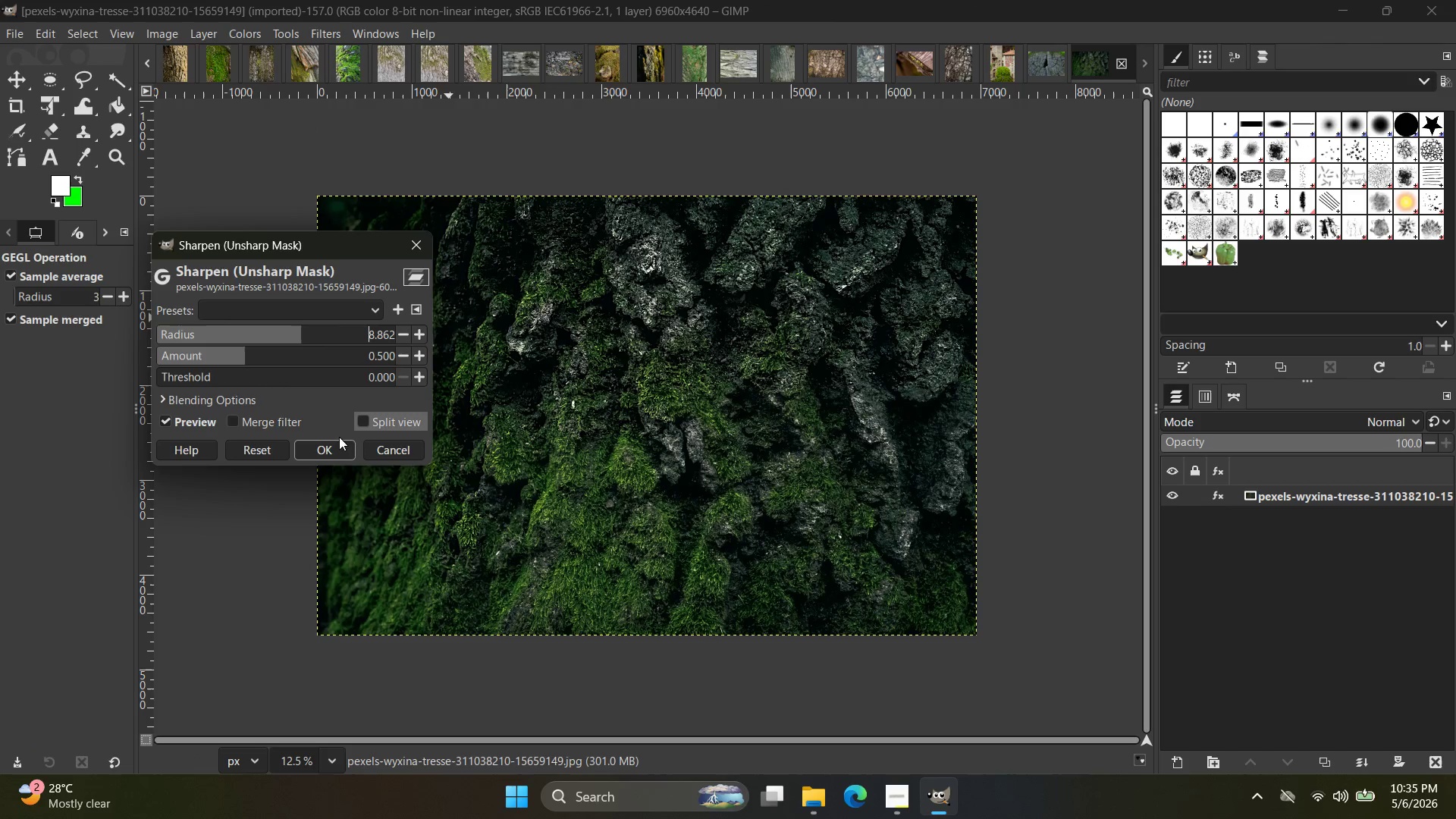 
left_click([335, 448])
 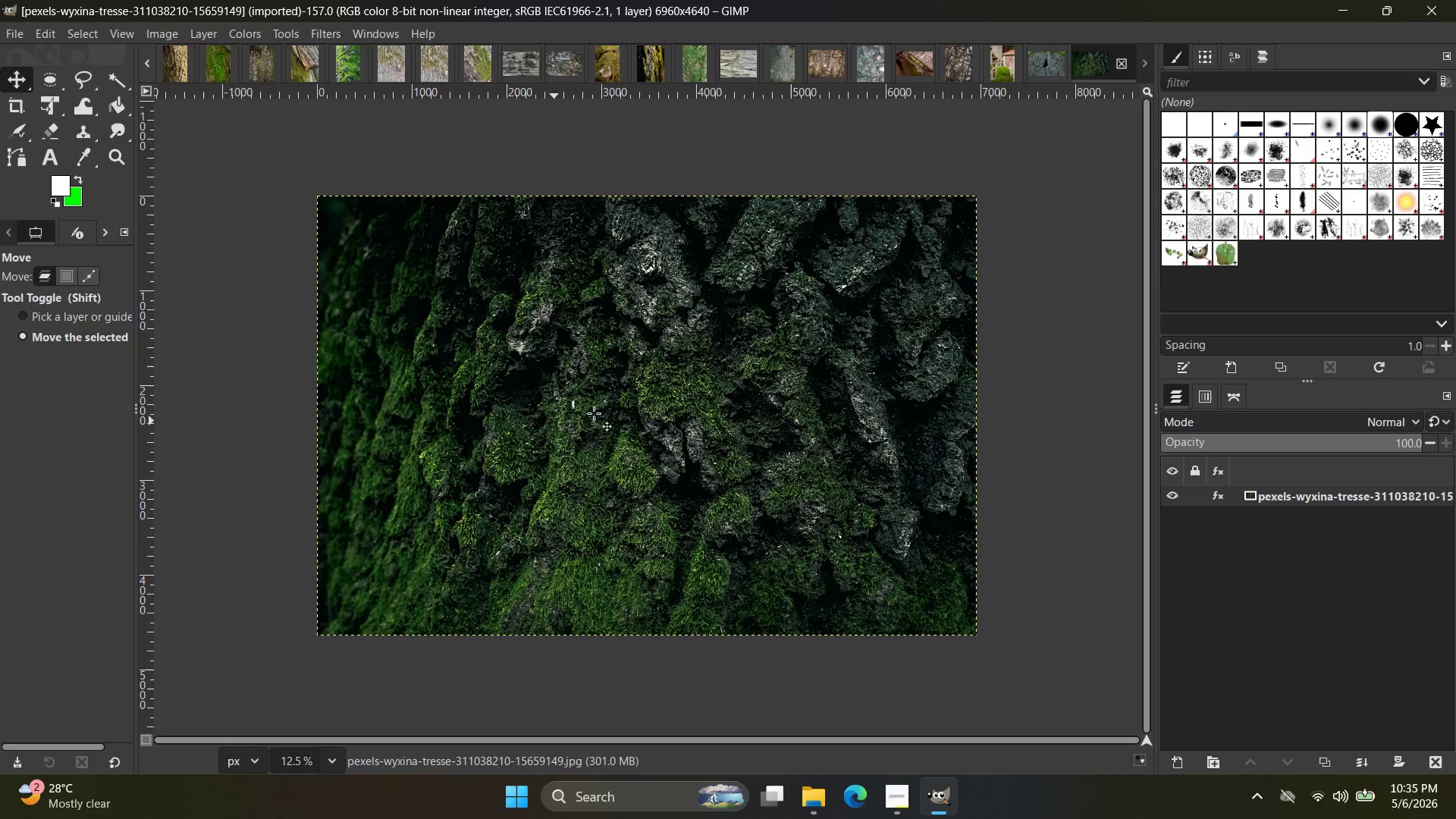 
key(Control+Shift+E)
 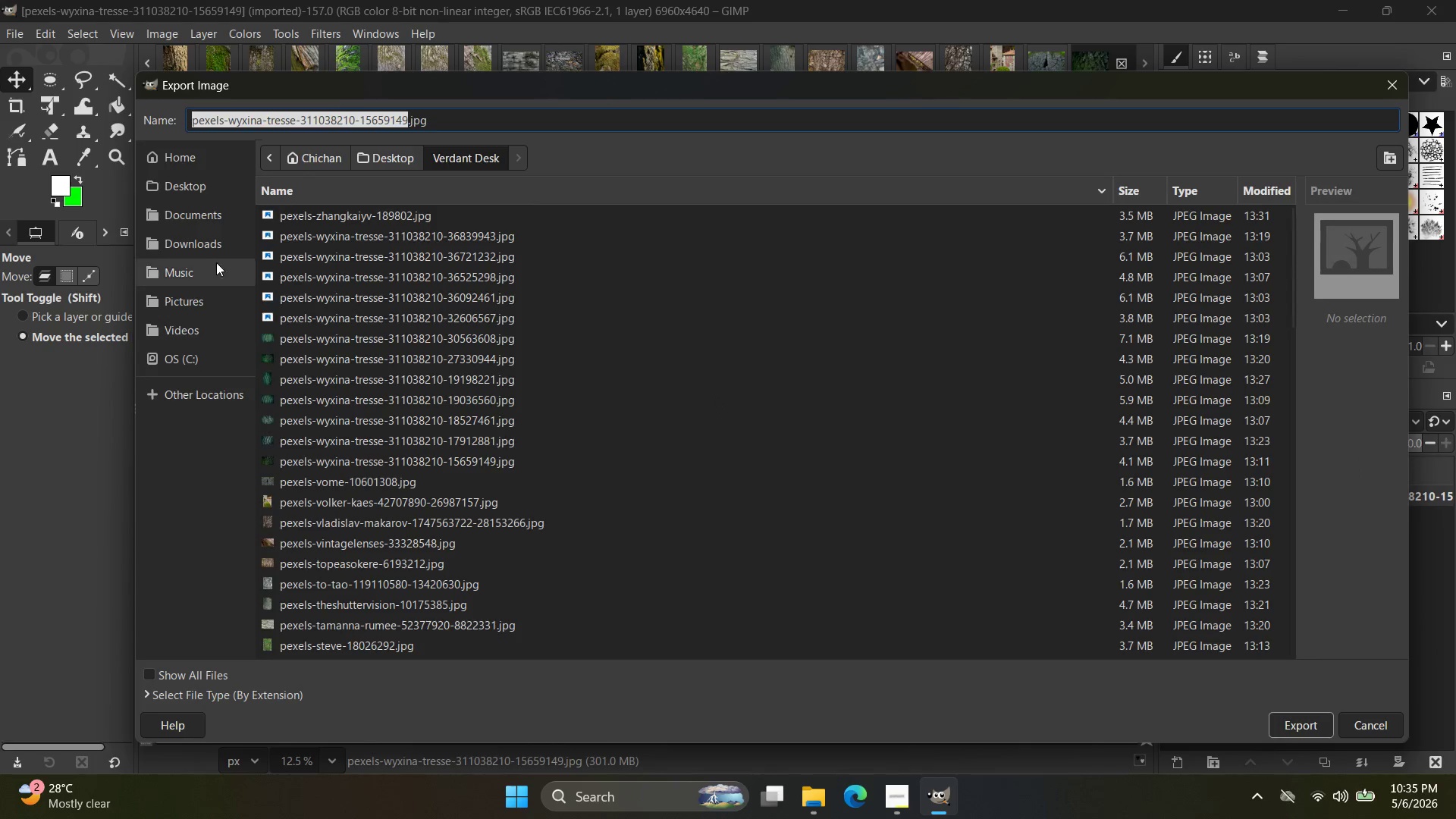 
left_click([209, 190])
 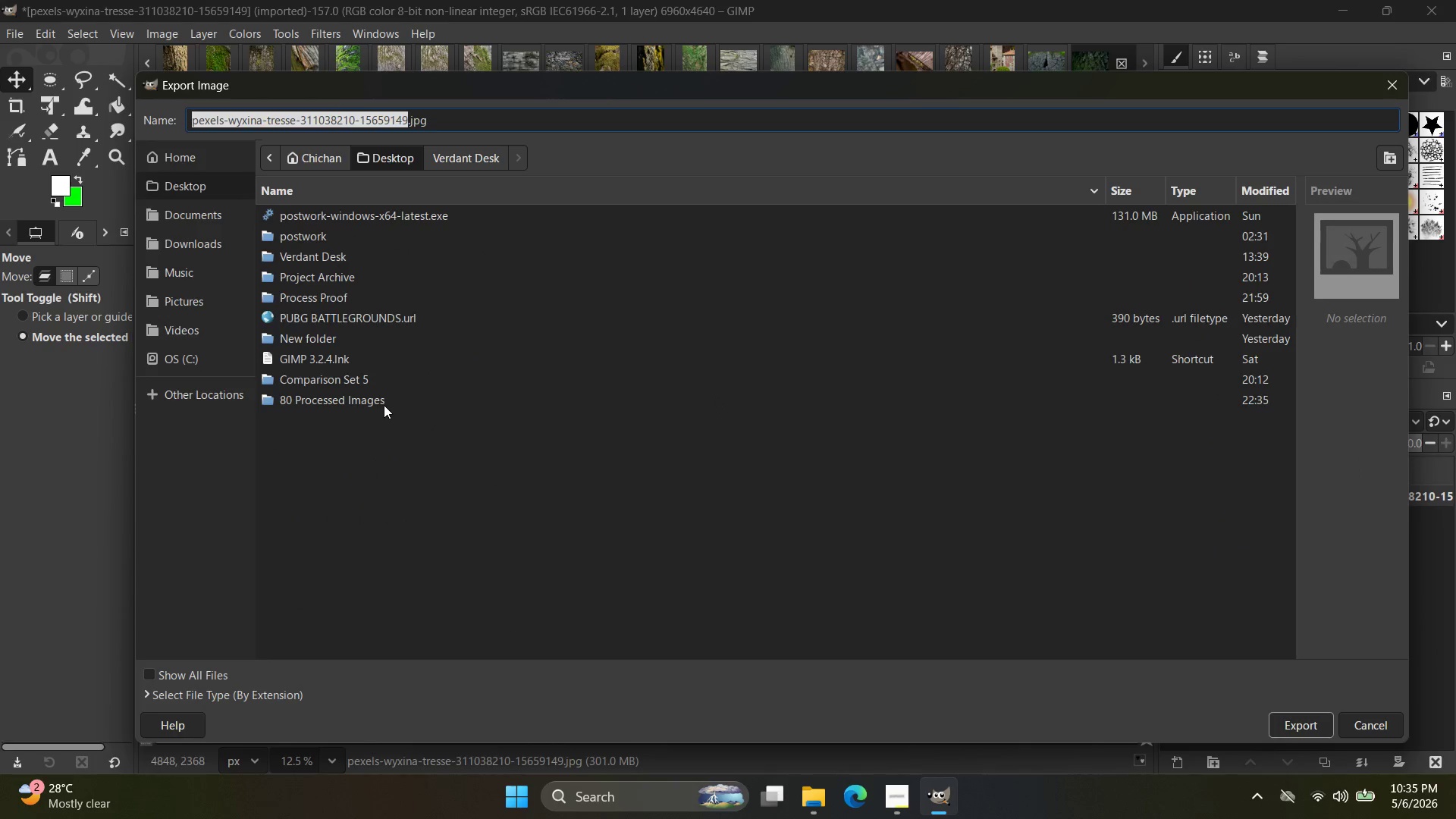 
double_click([384, 405])
 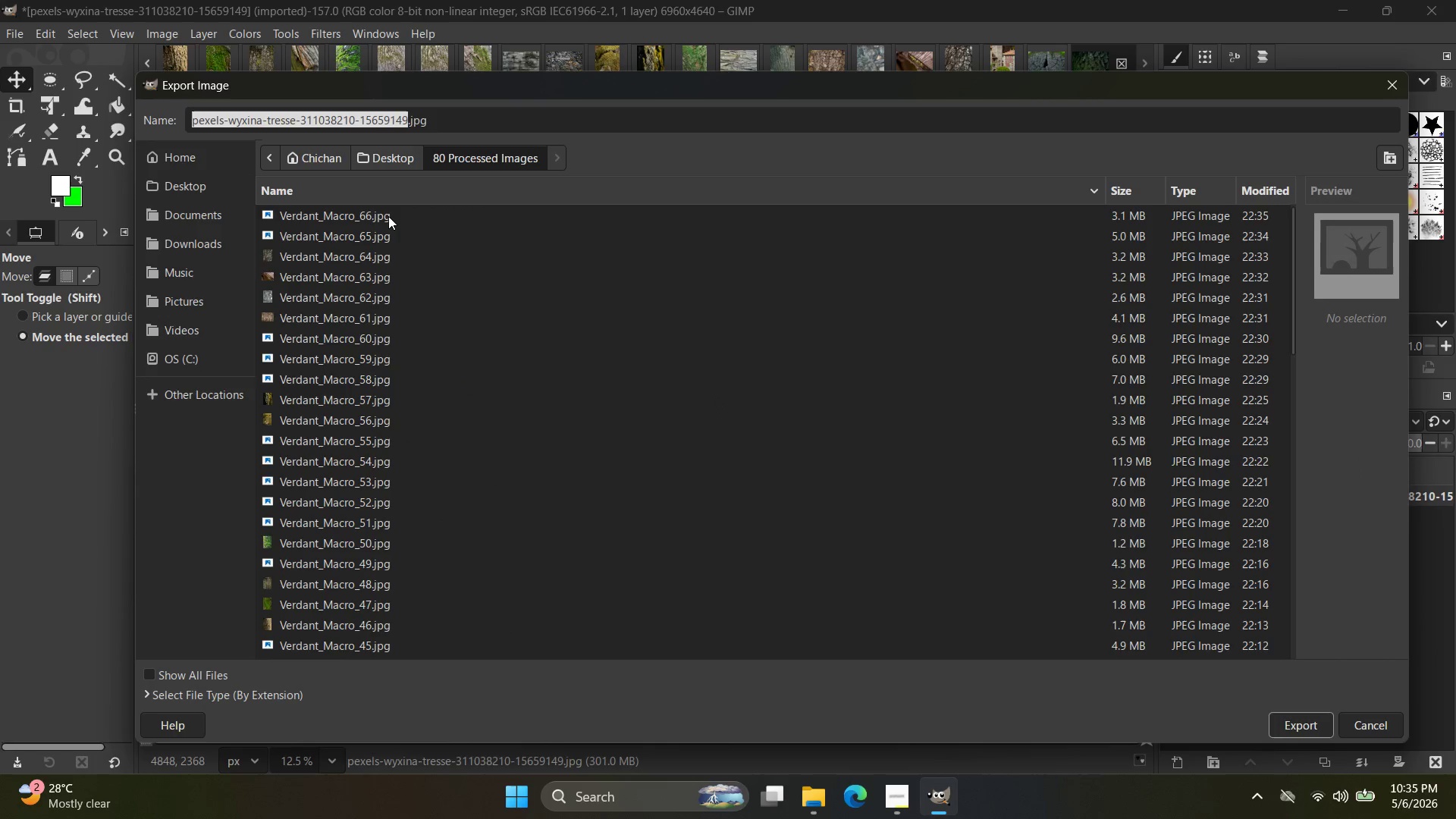 
left_click([388, 215])
 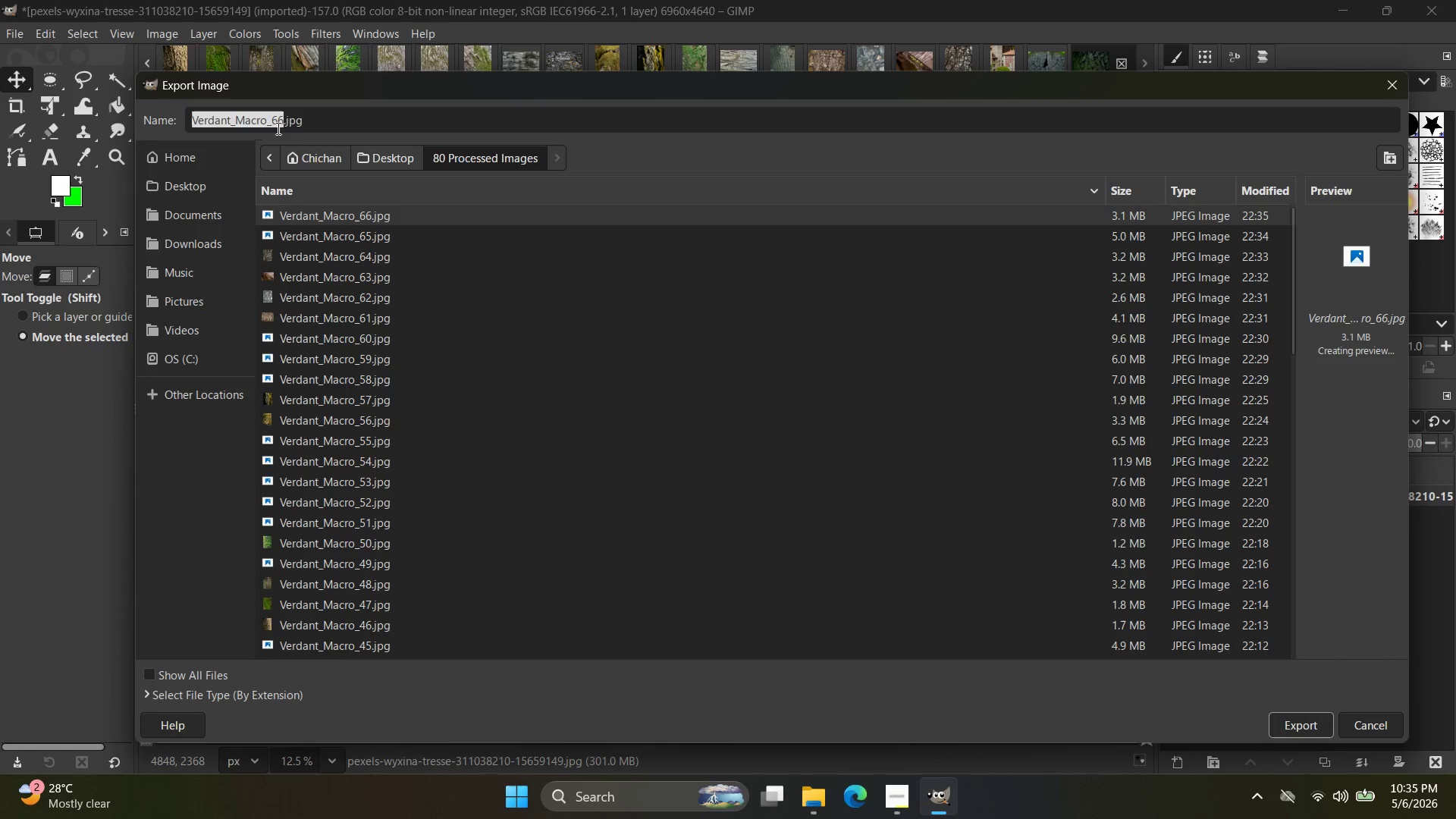 
left_click([285, 121])
 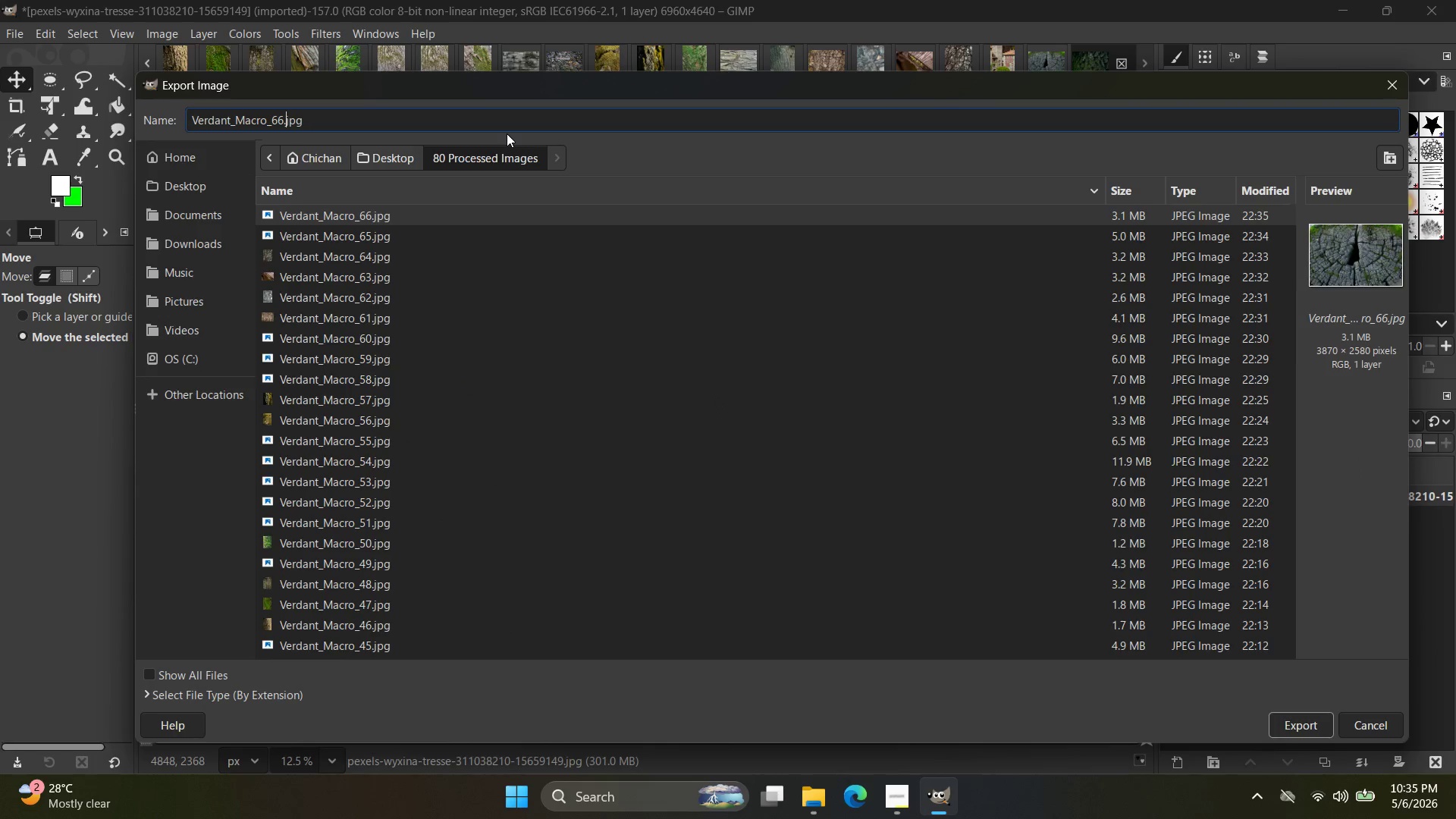 
key(ArrowLeft)
 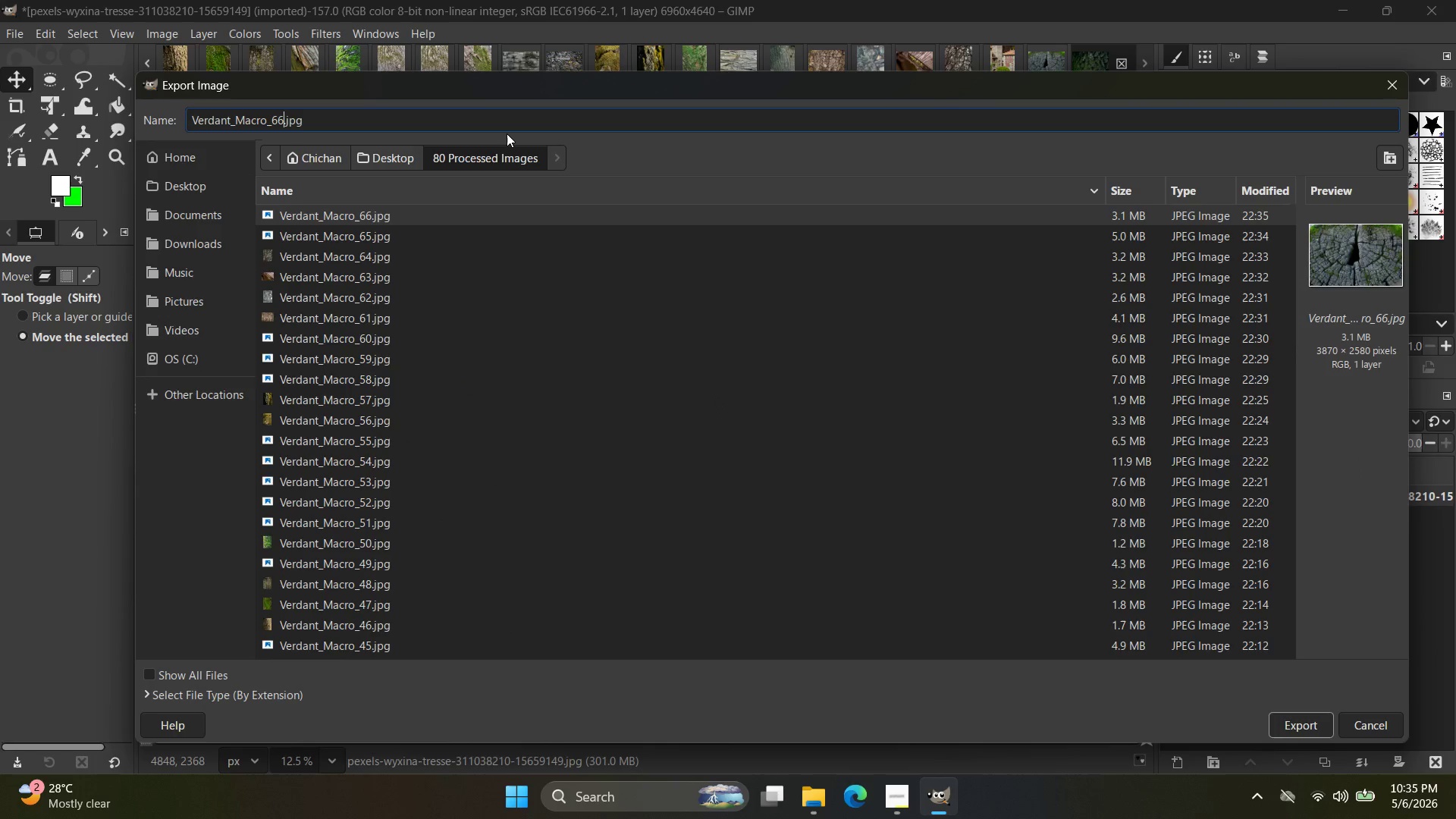 
key(Backspace)
 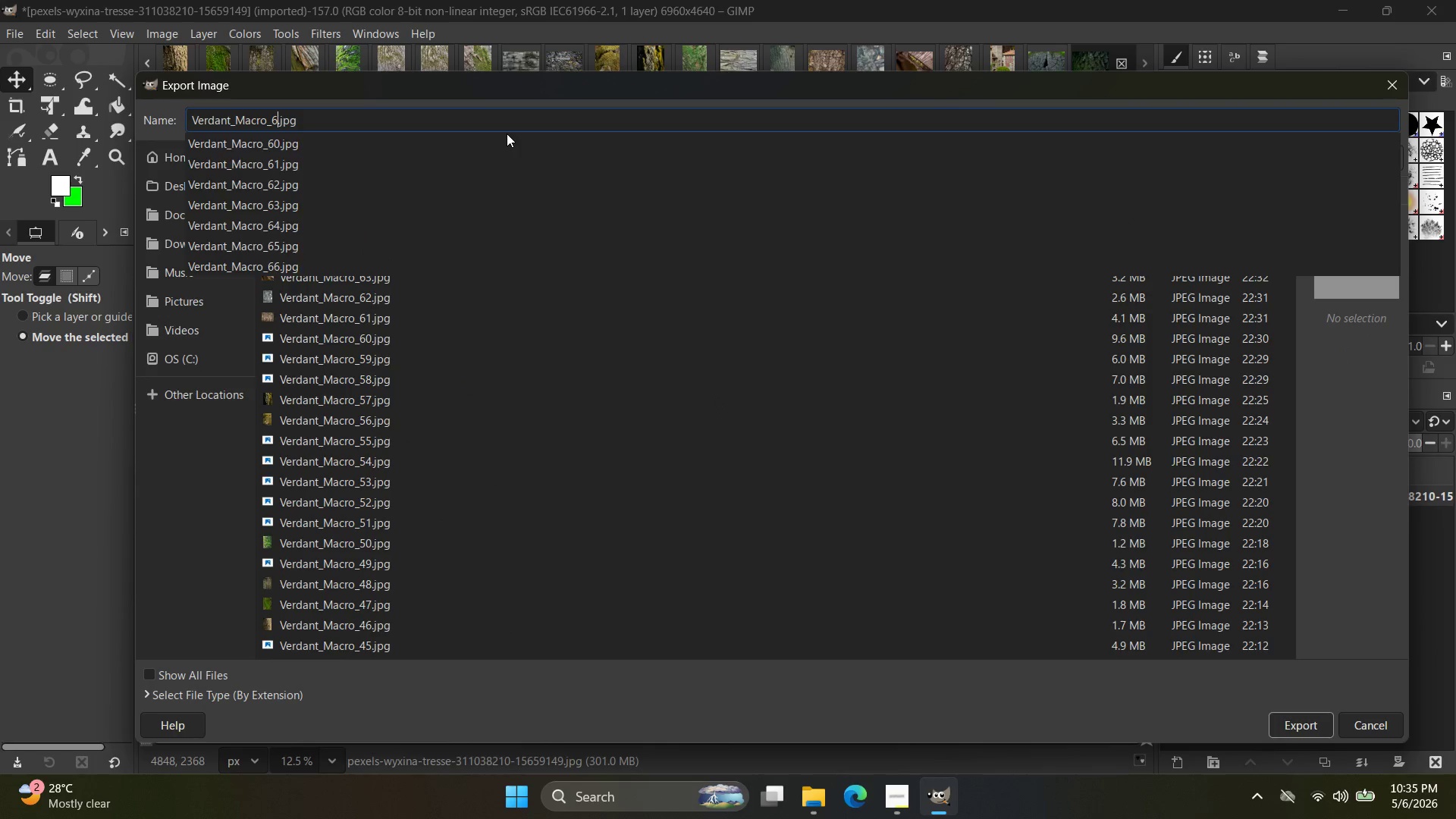 
key(7)
 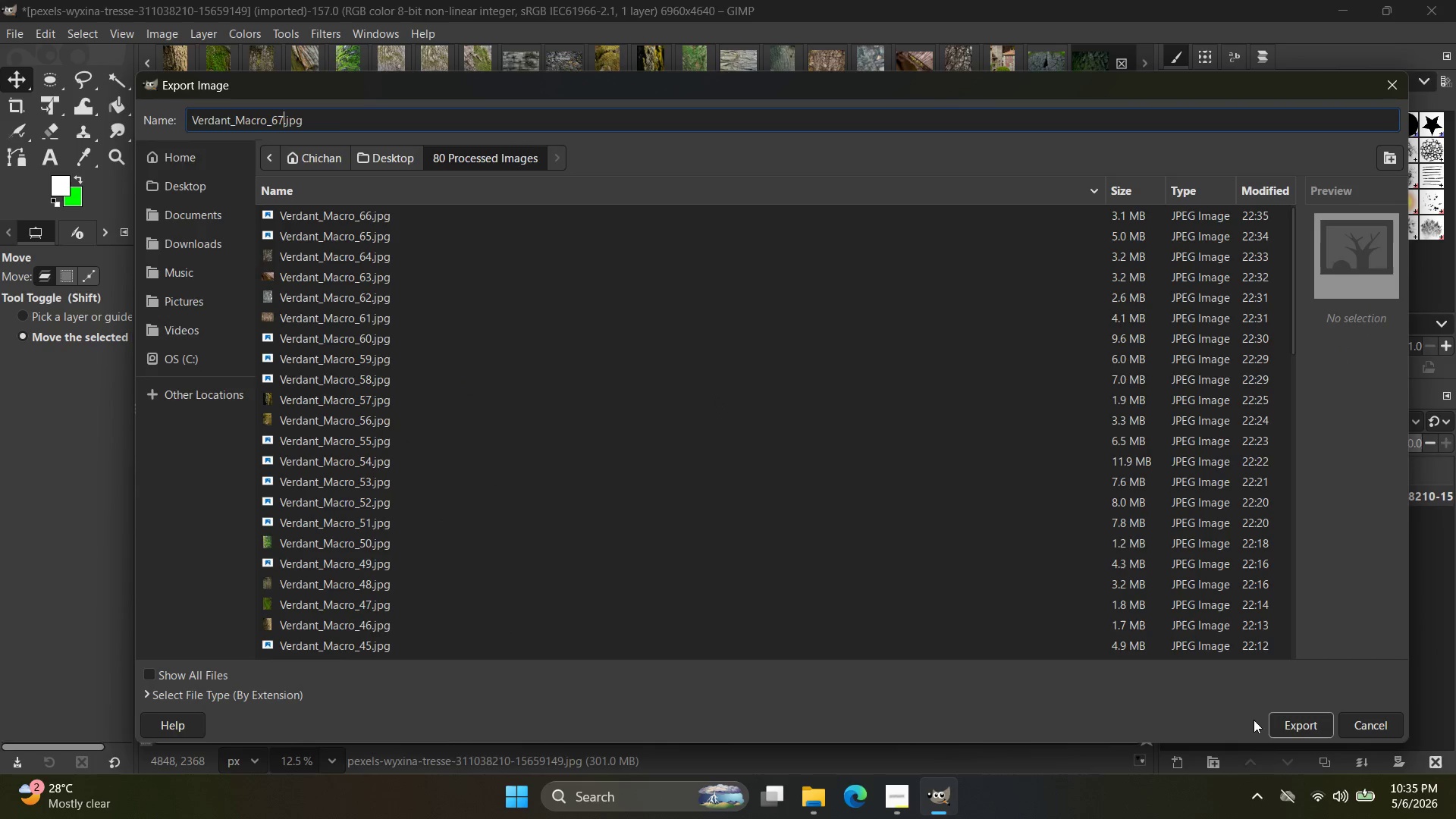 
left_click([1276, 720])
 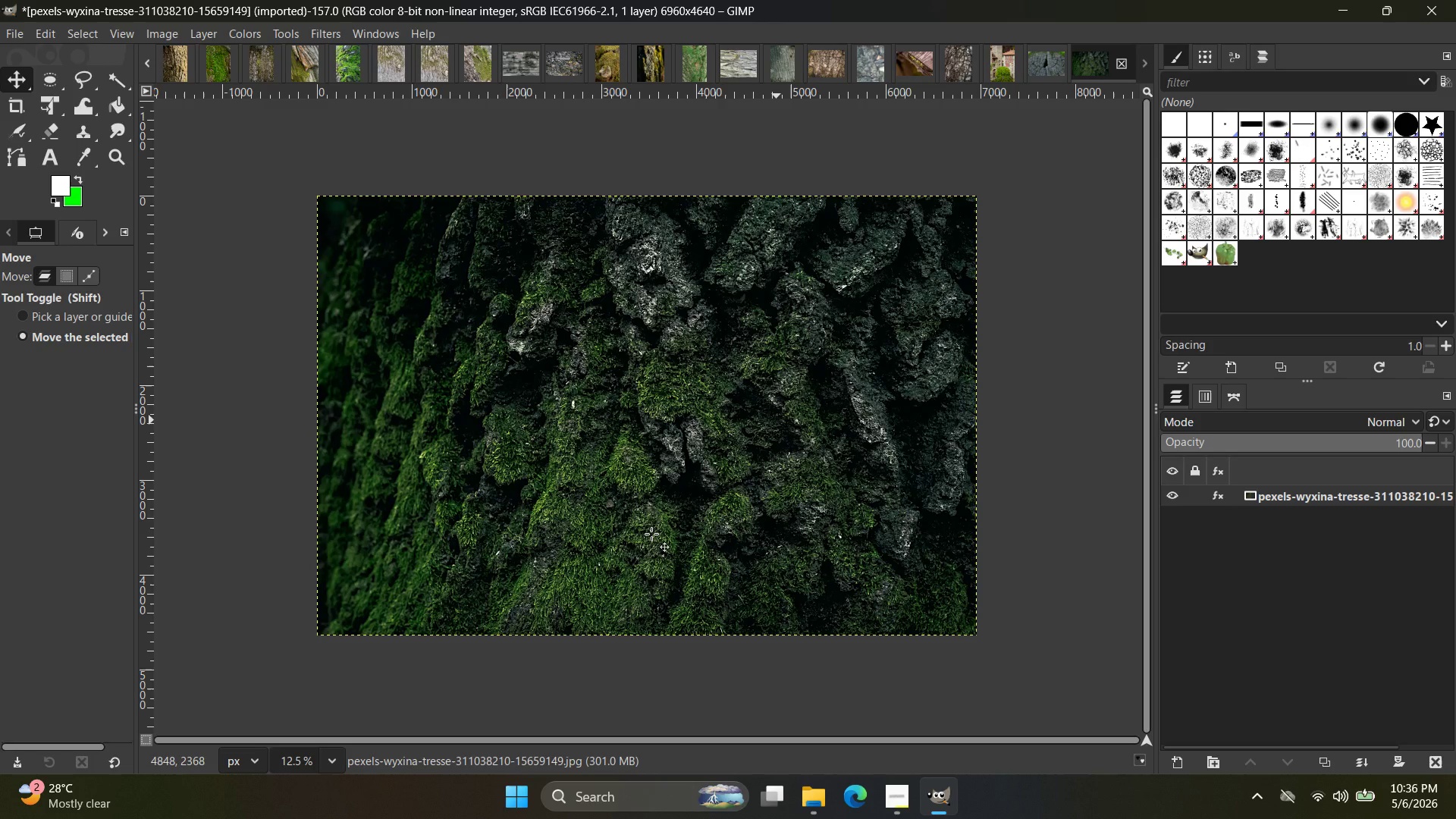 
wait(10.67)
 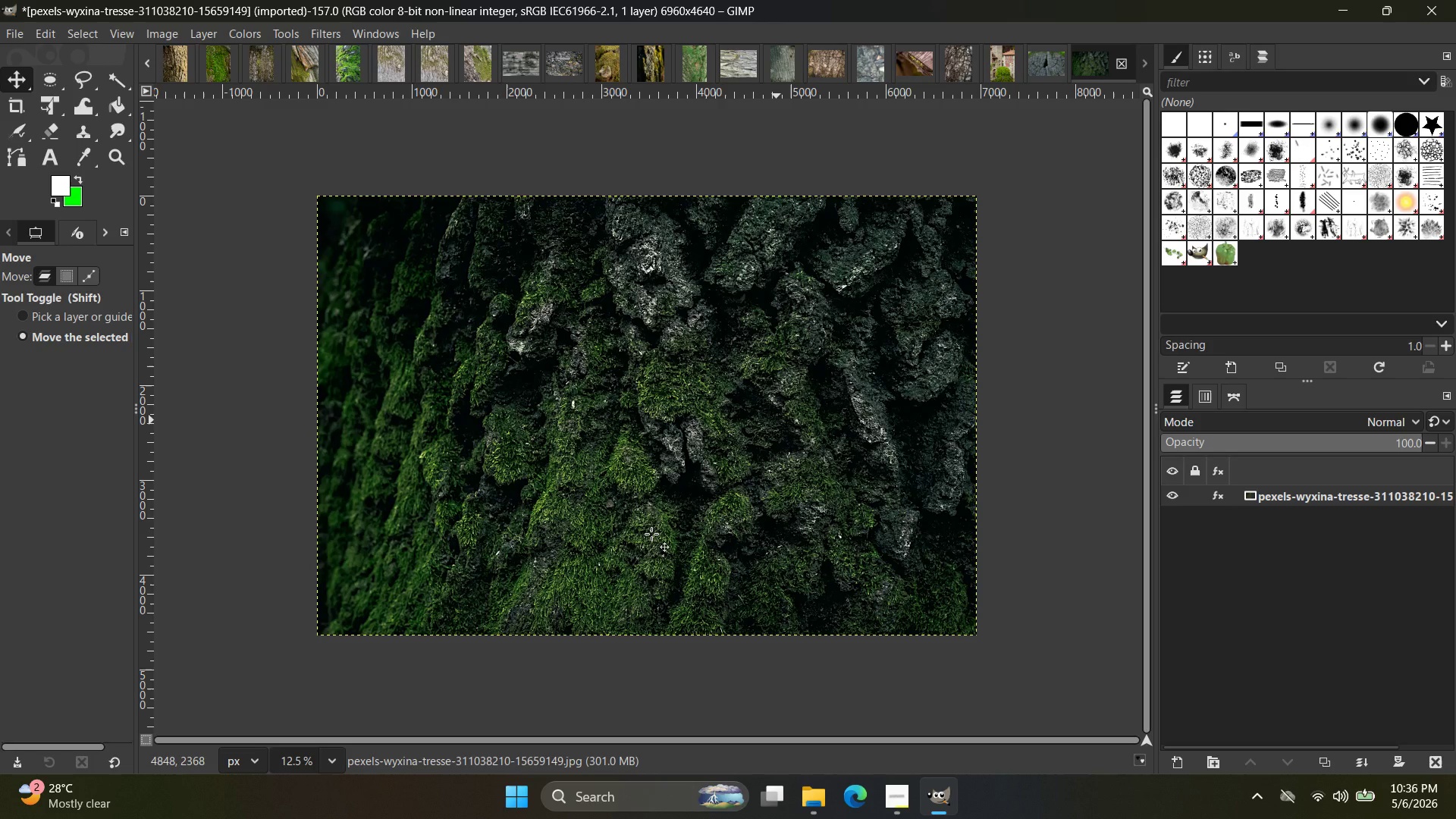 
left_click([510, 602])
 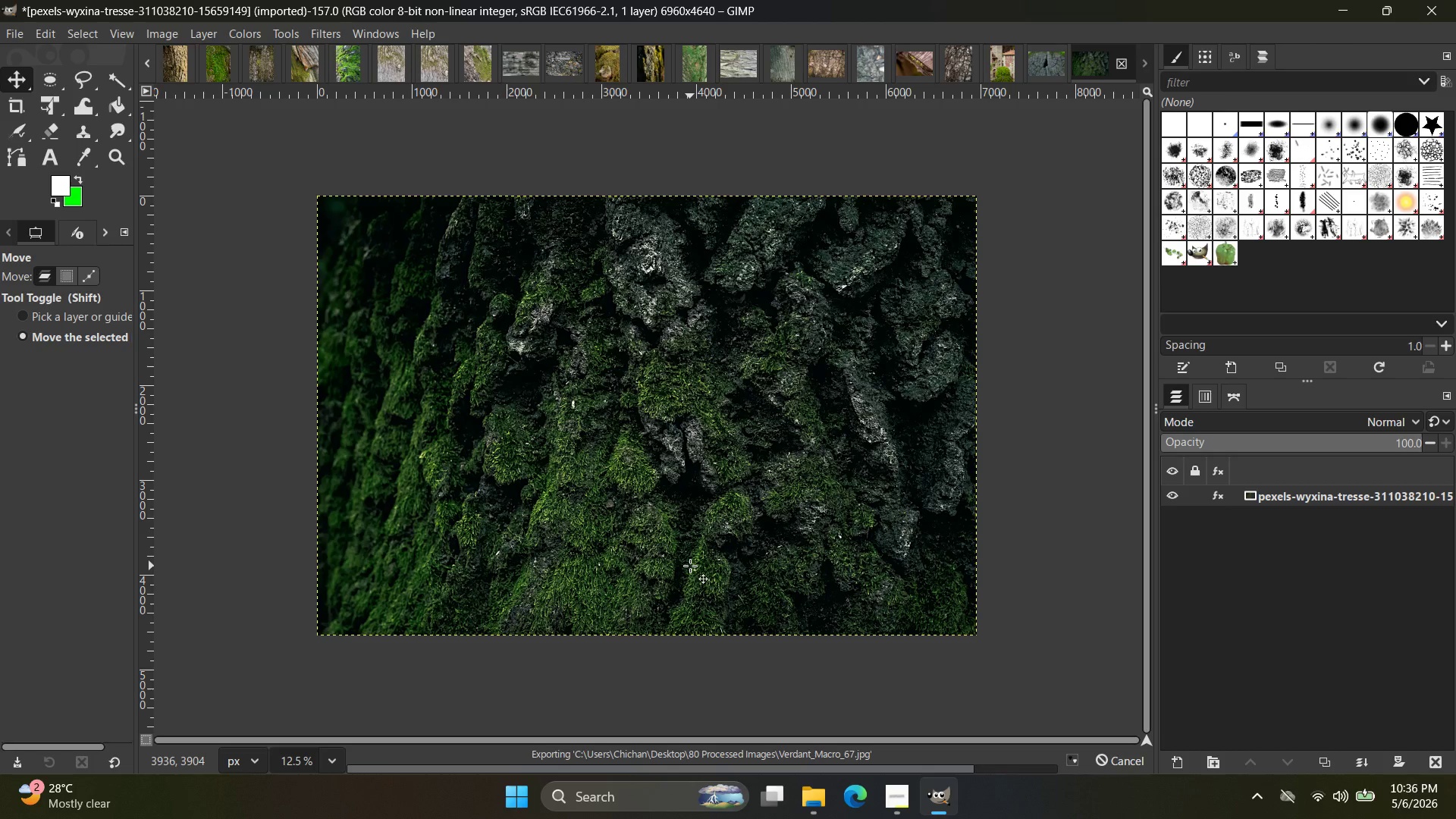 
key(Alt+Tab)
 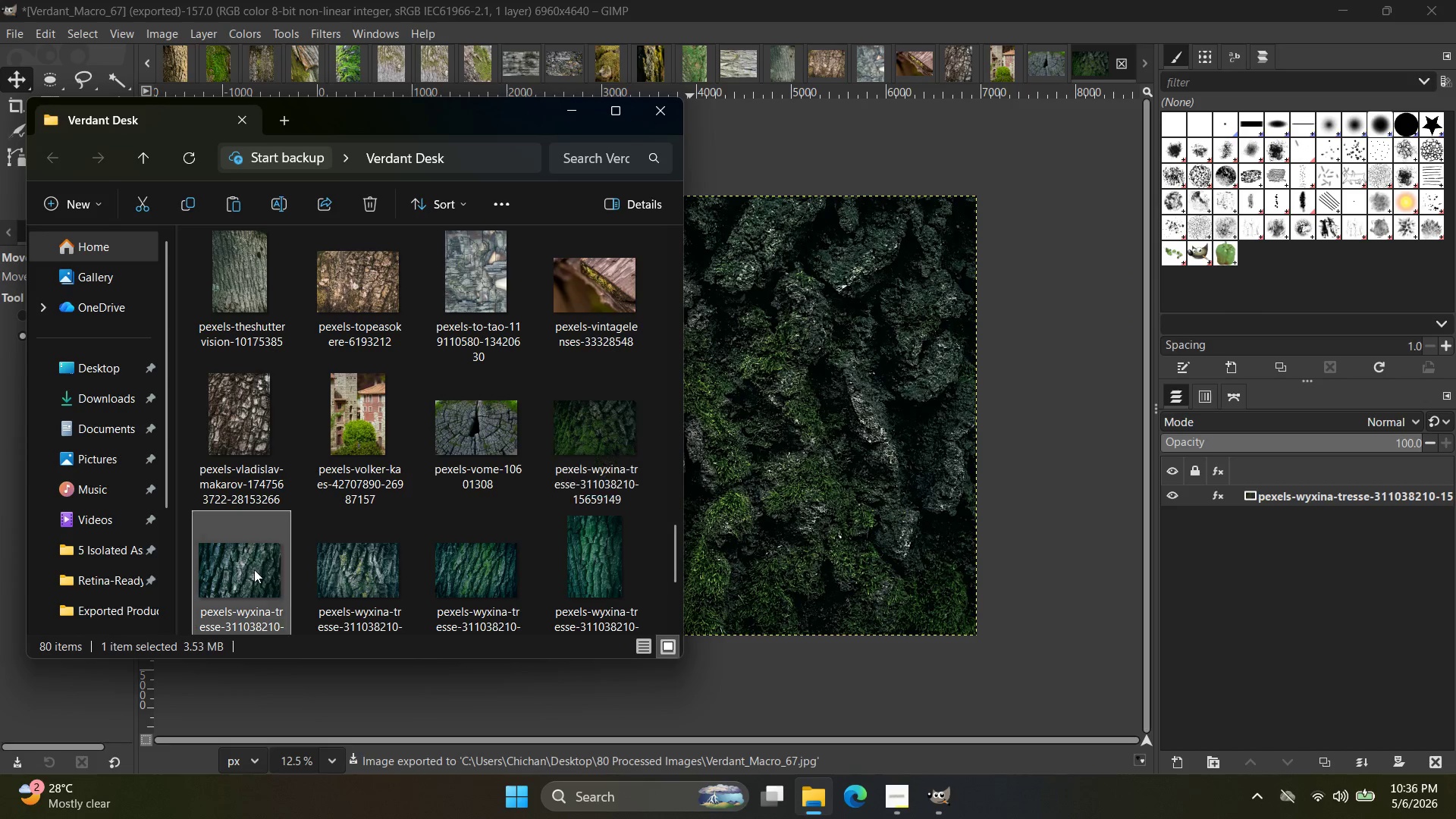 
left_click_drag(start_coordinate=[252, 571], to_coordinate=[1092, 67])
 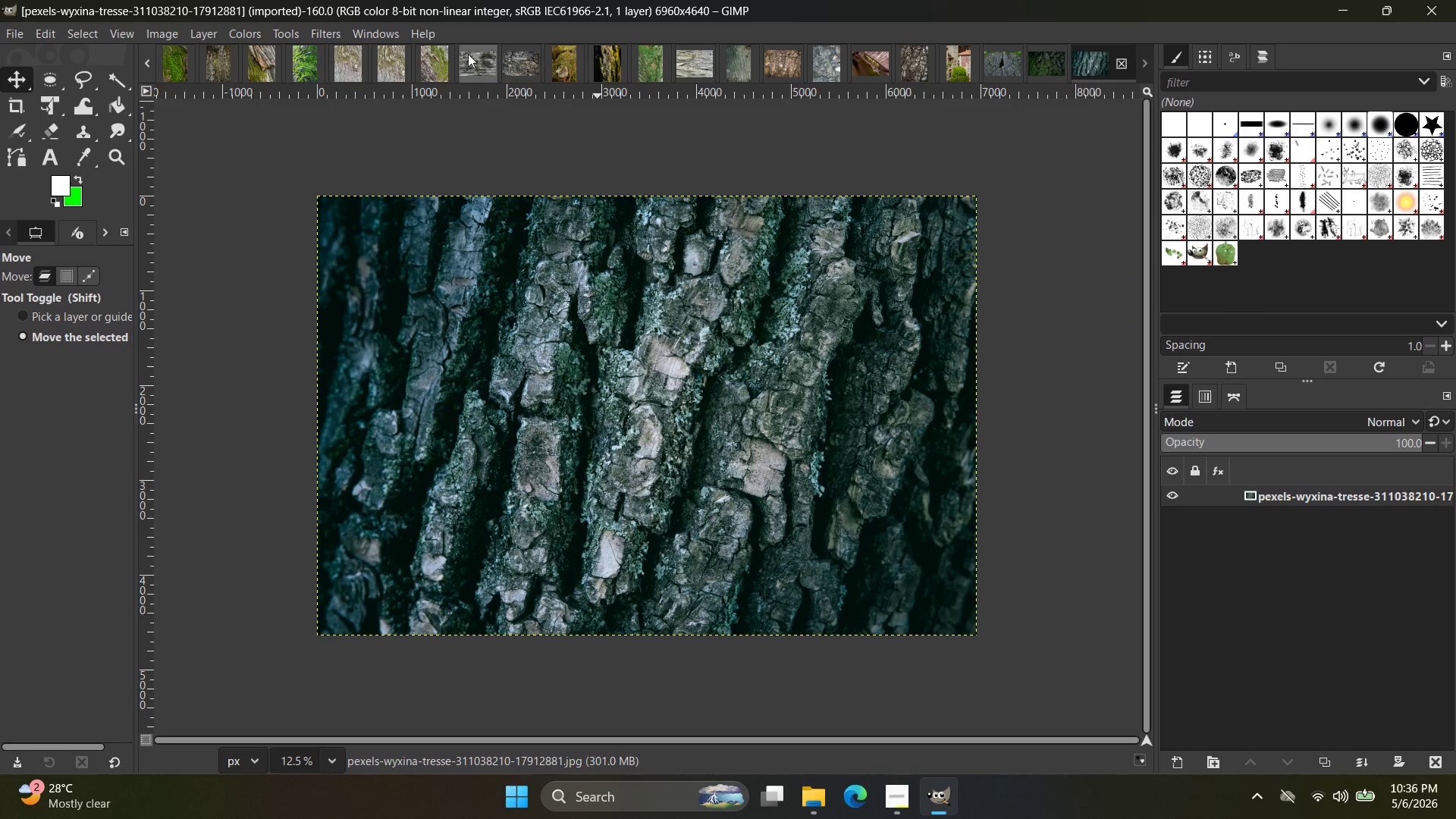 
left_click([327, 33])
 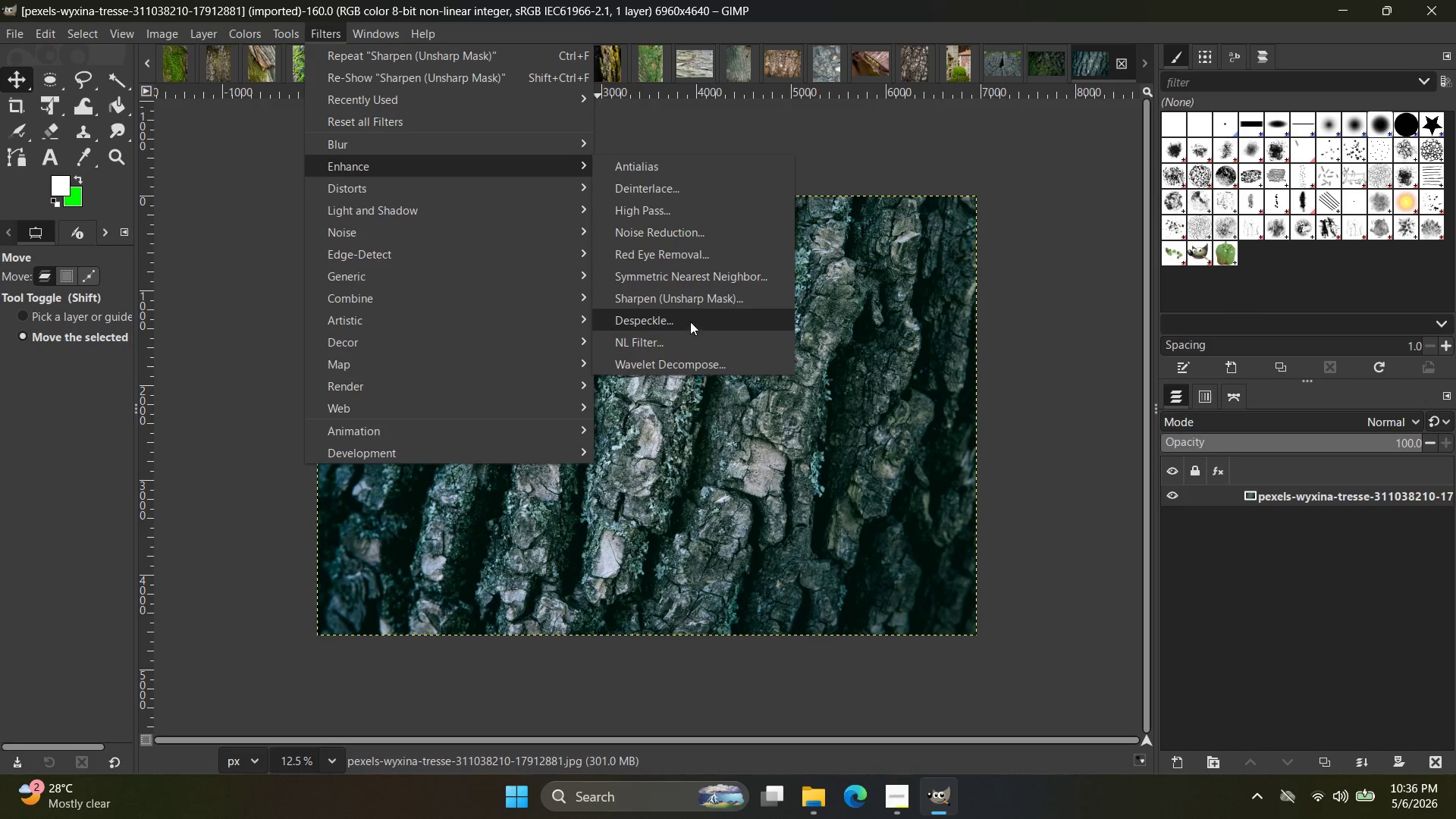 
left_click([715, 297])
 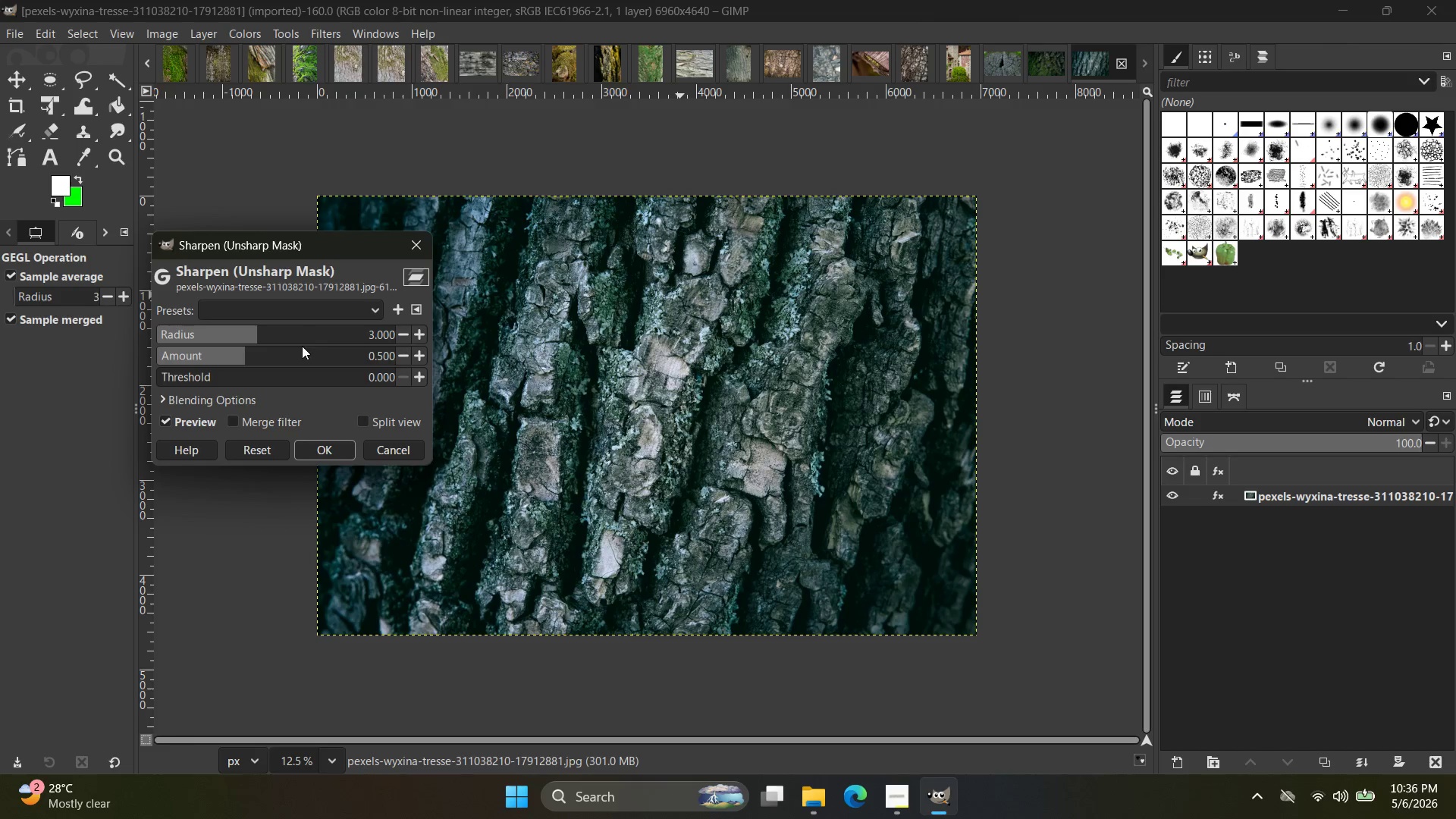 
left_click_drag(start_coordinate=[284, 344], to_coordinate=[300, 340])
 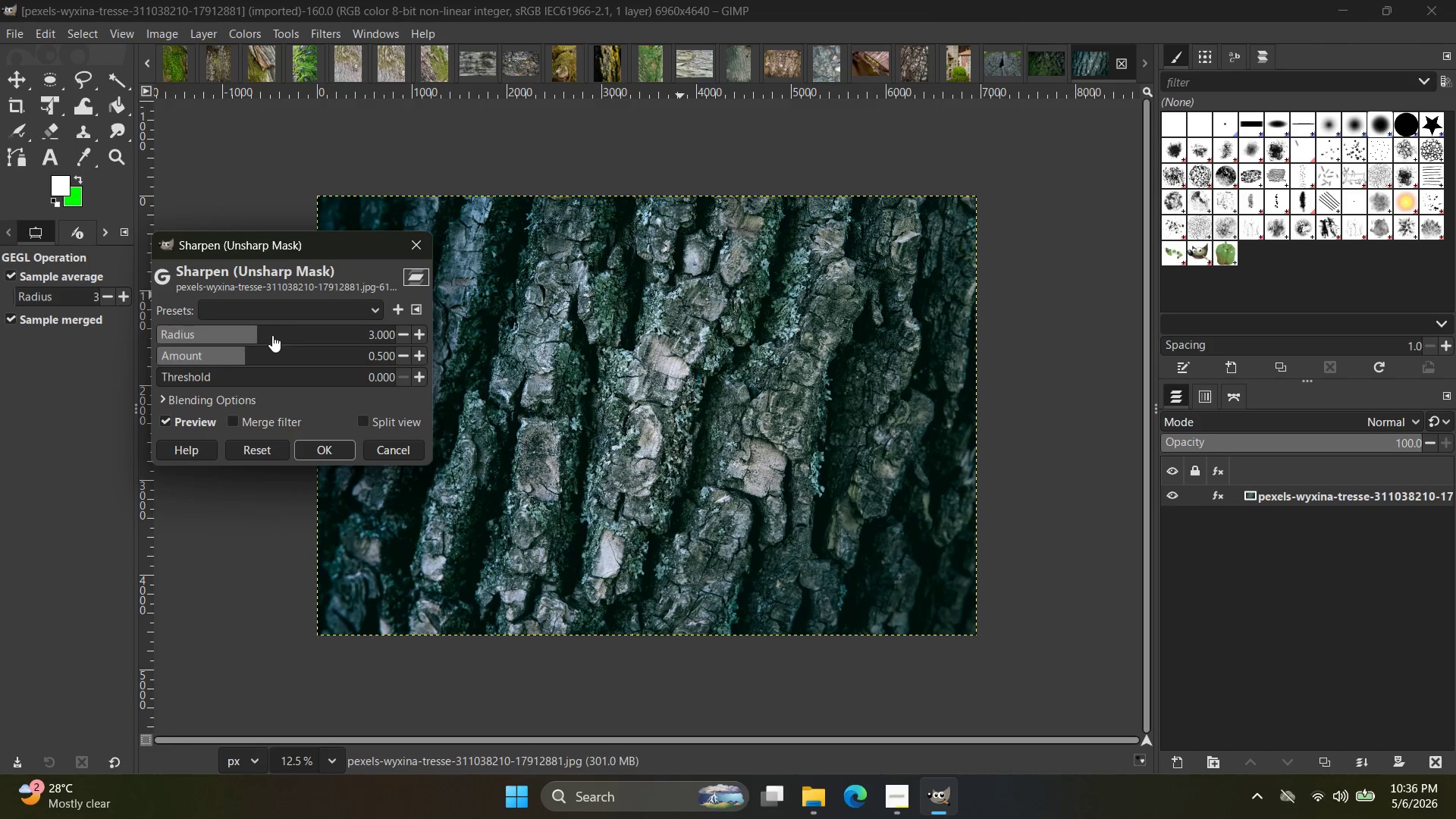 
left_click_drag(start_coordinate=[273, 335], to_coordinate=[296, 334])
 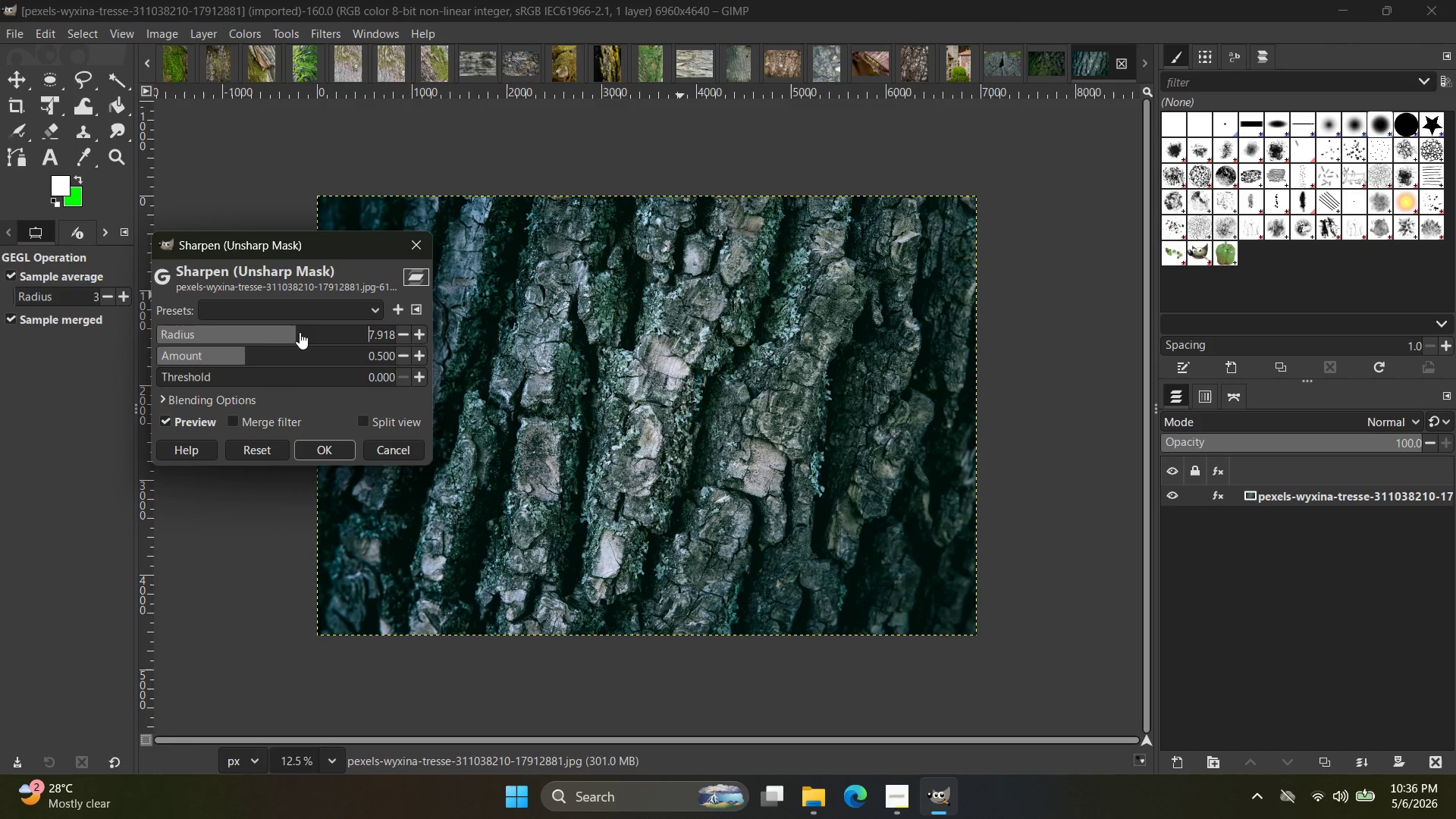 
left_click_drag(start_coordinate=[300, 332], to_coordinate=[293, 331])
 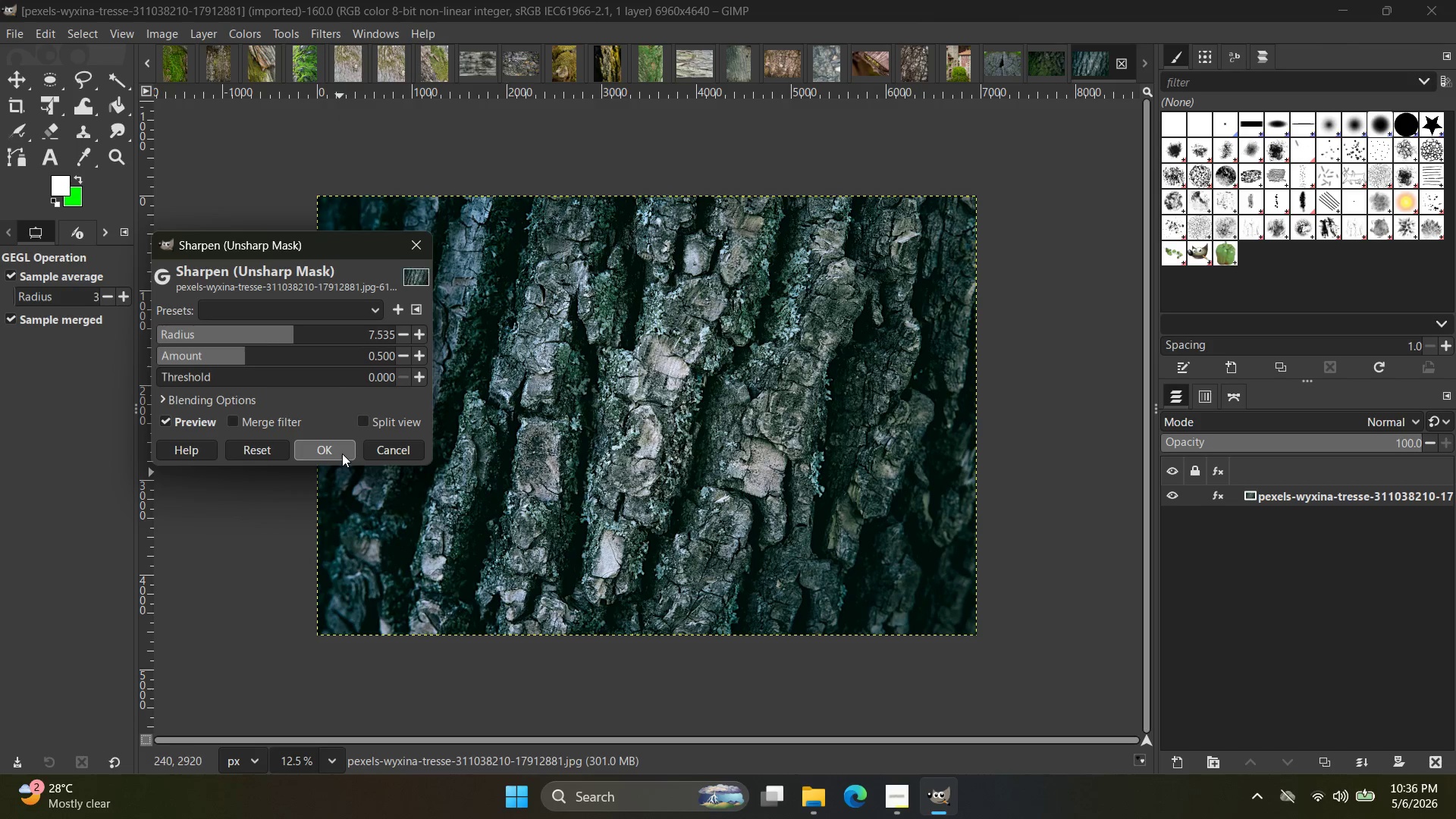 
key(Control+ControlLeft)
 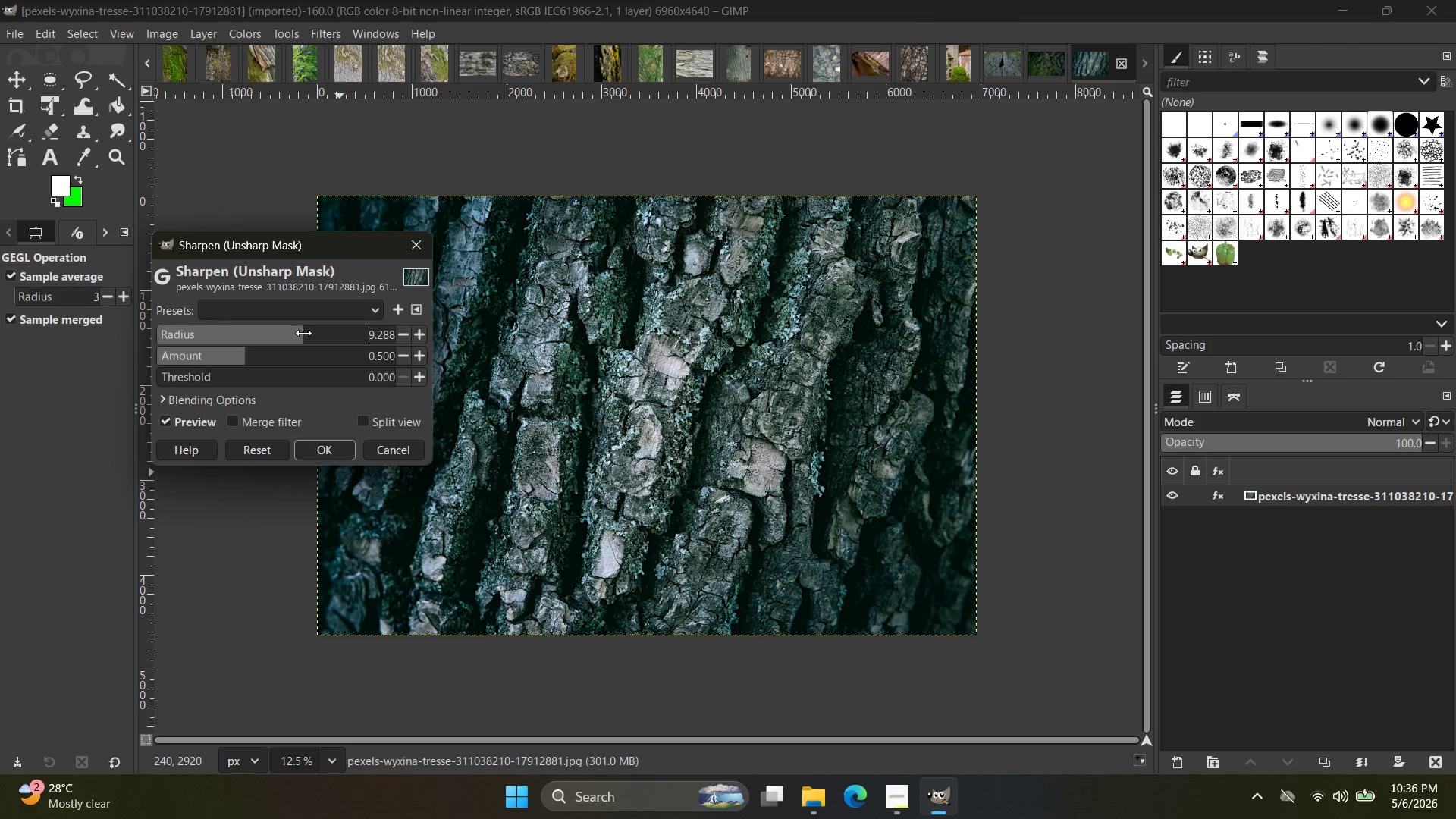 
key(Control+Shift+S)
 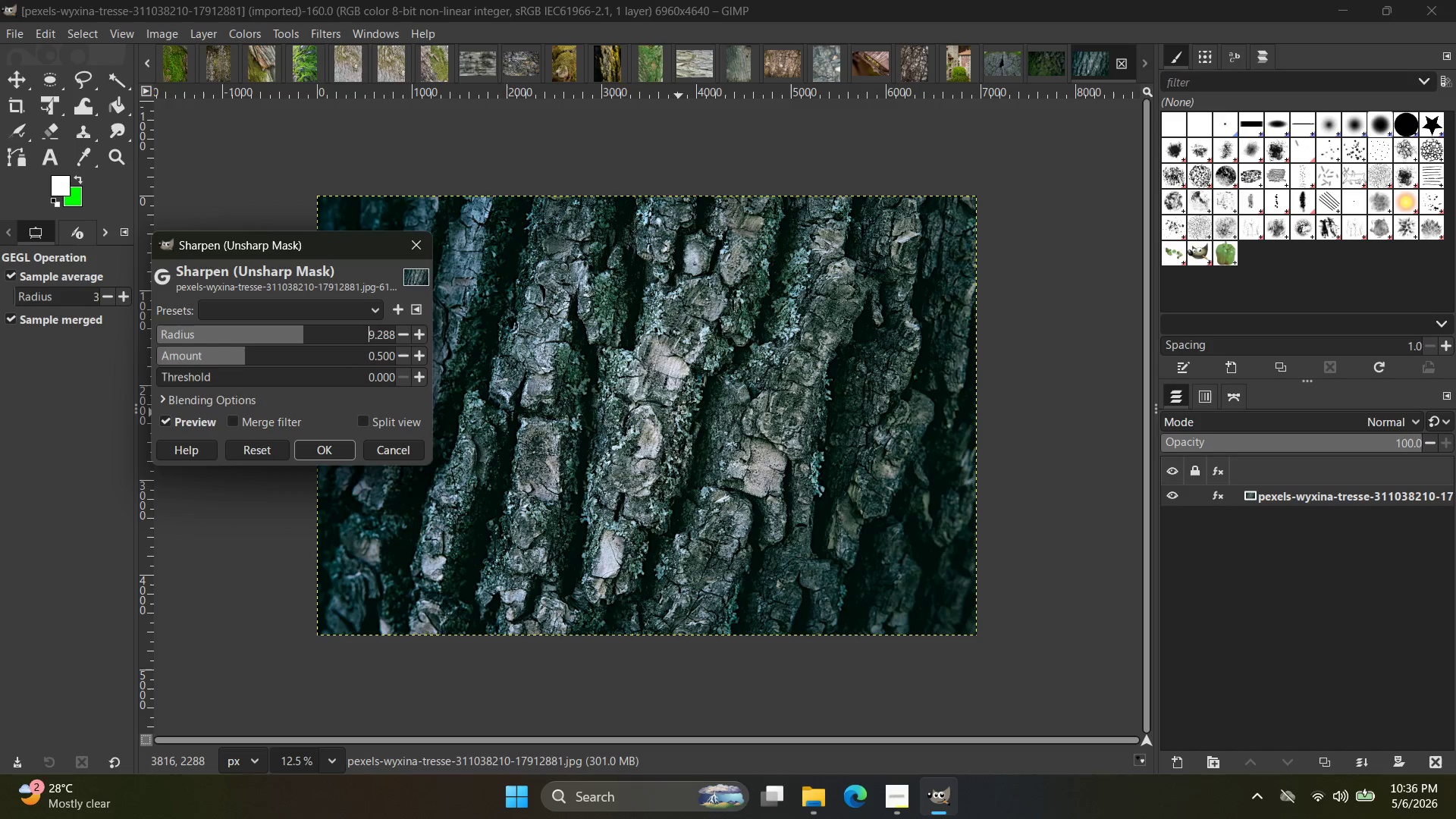 
key(Meta+Shift+S)
 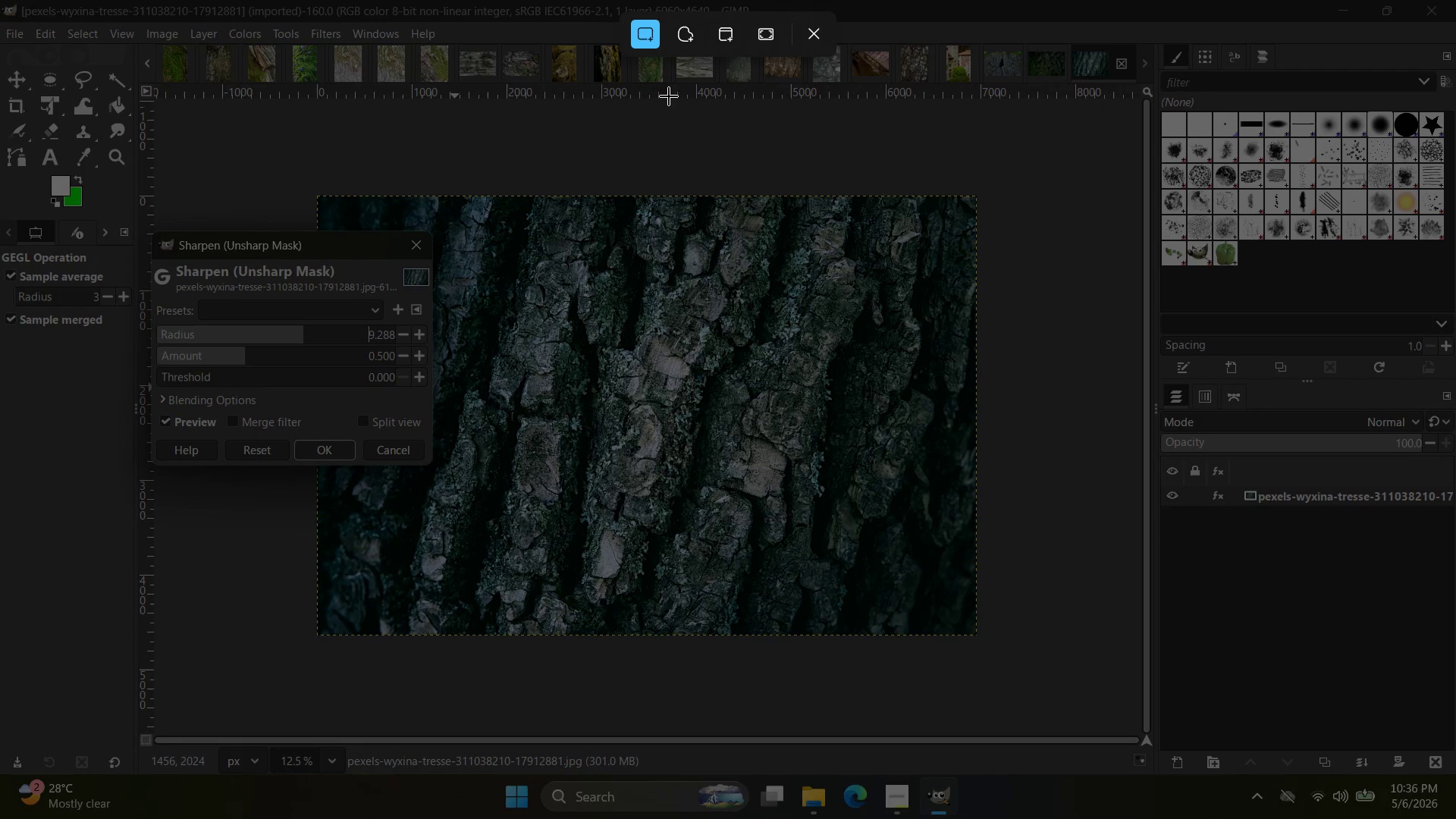 
left_click([776, 37])
 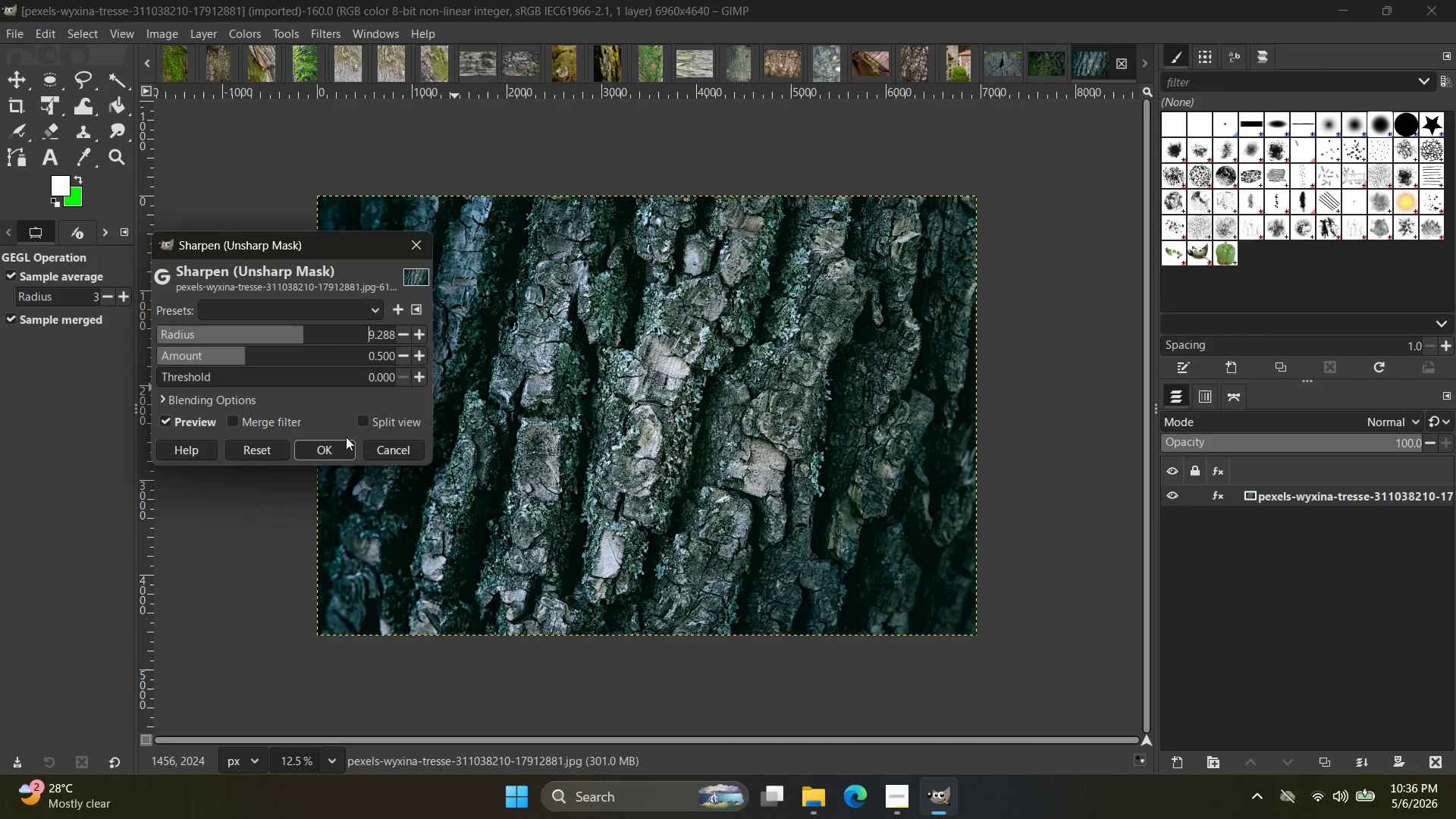 
left_click([318, 444])
 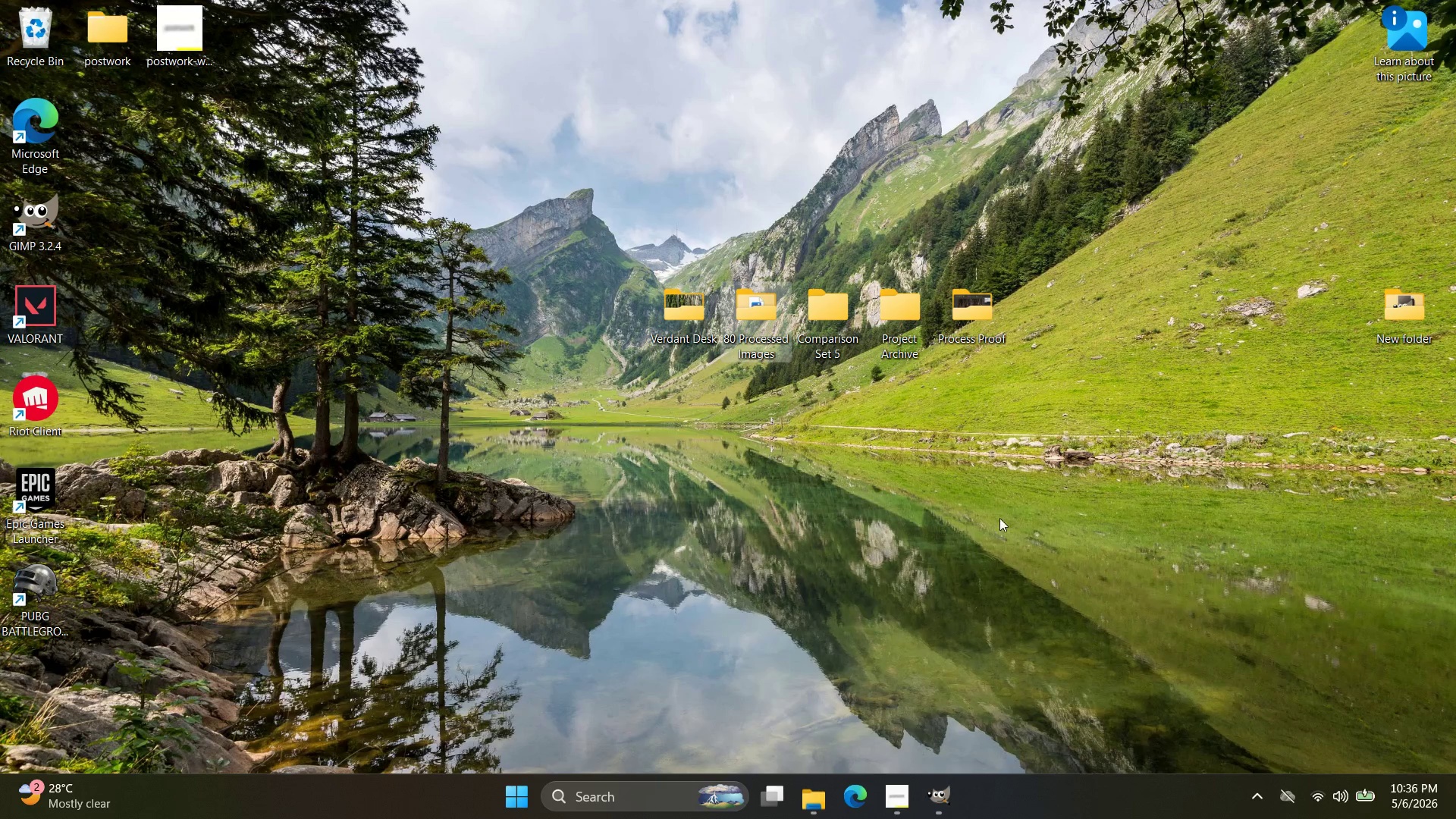 
double_click([970, 318])
 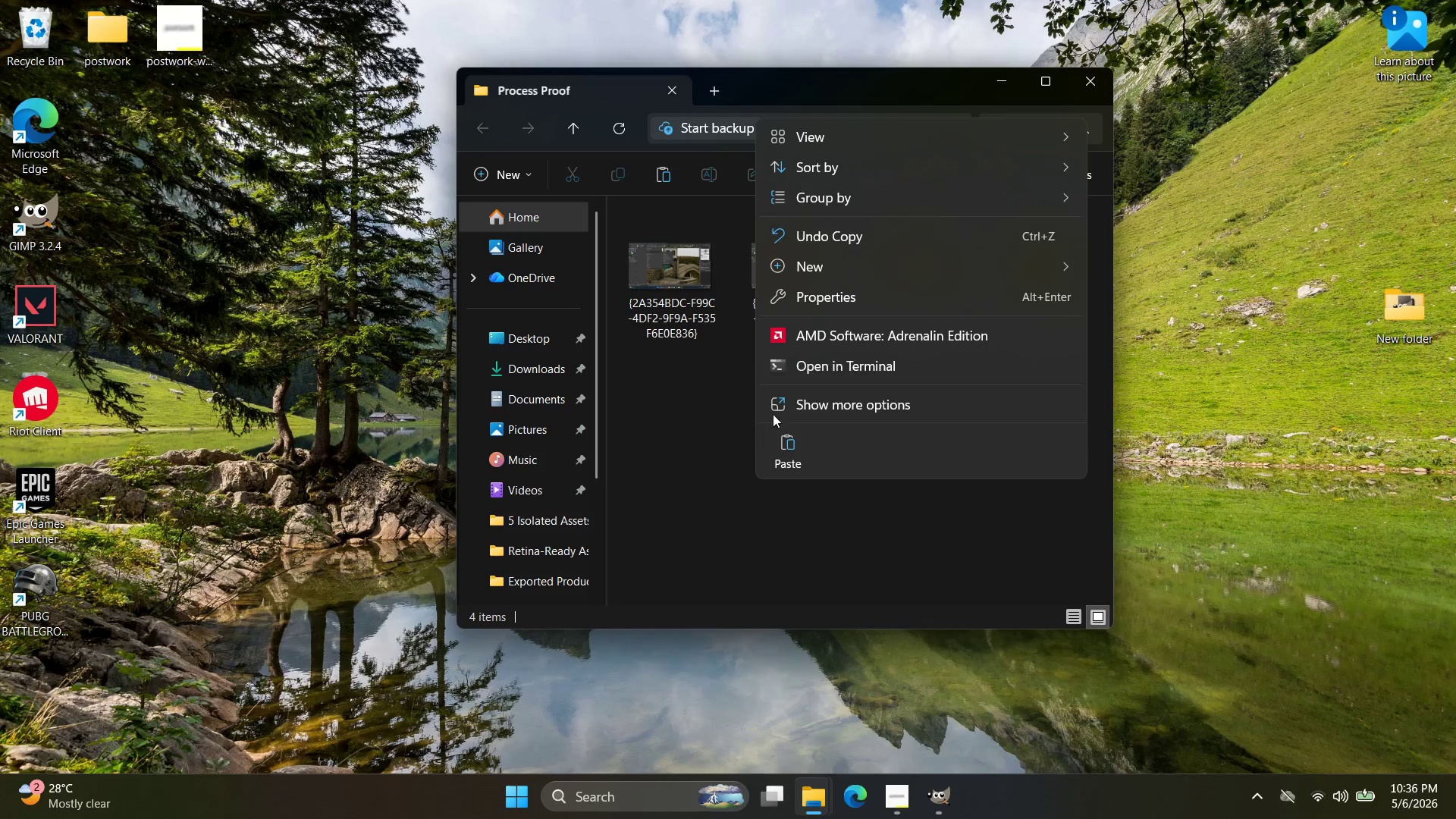 
left_click([788, 453])
 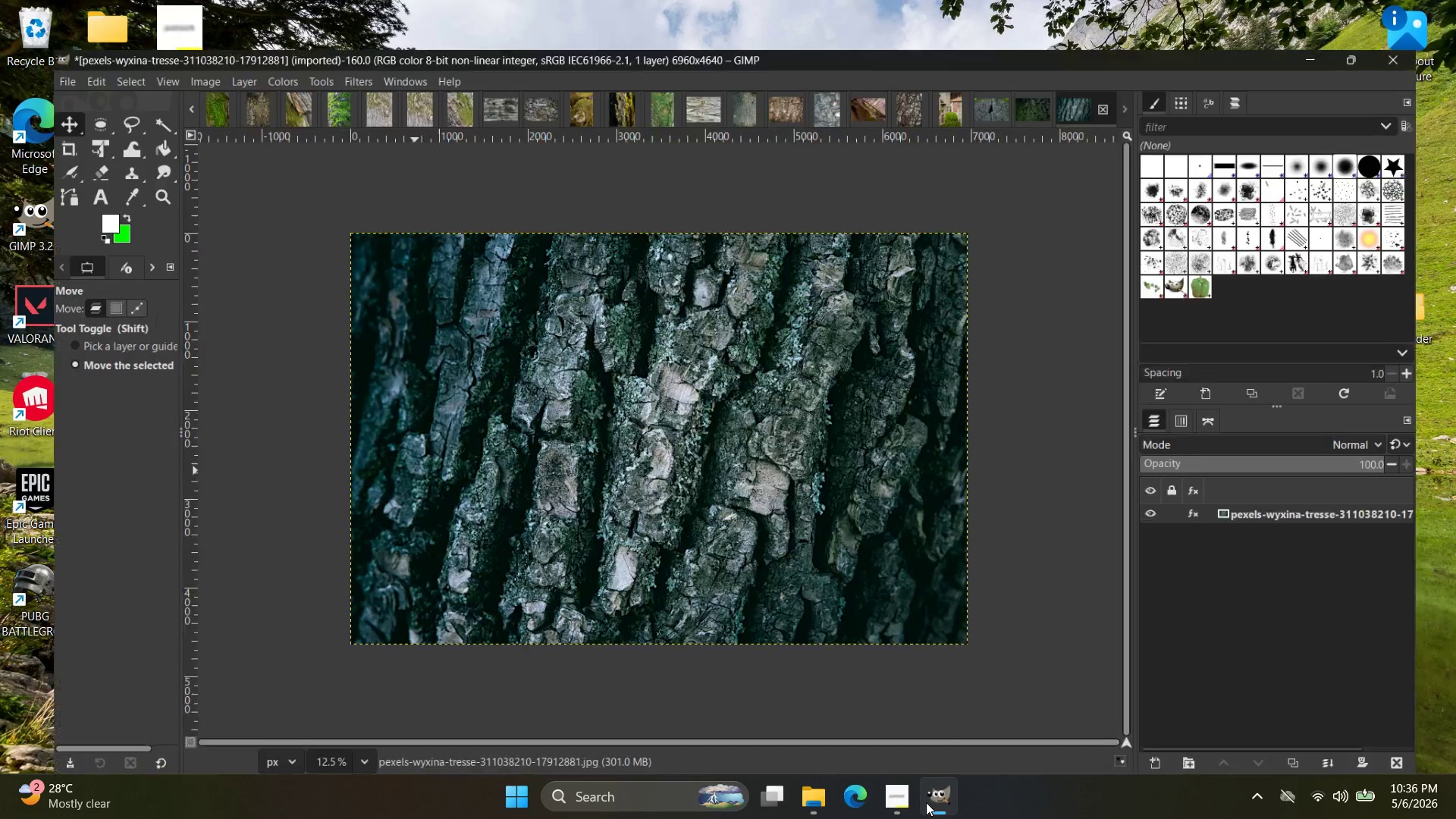 
key(Control+Shift+E)
 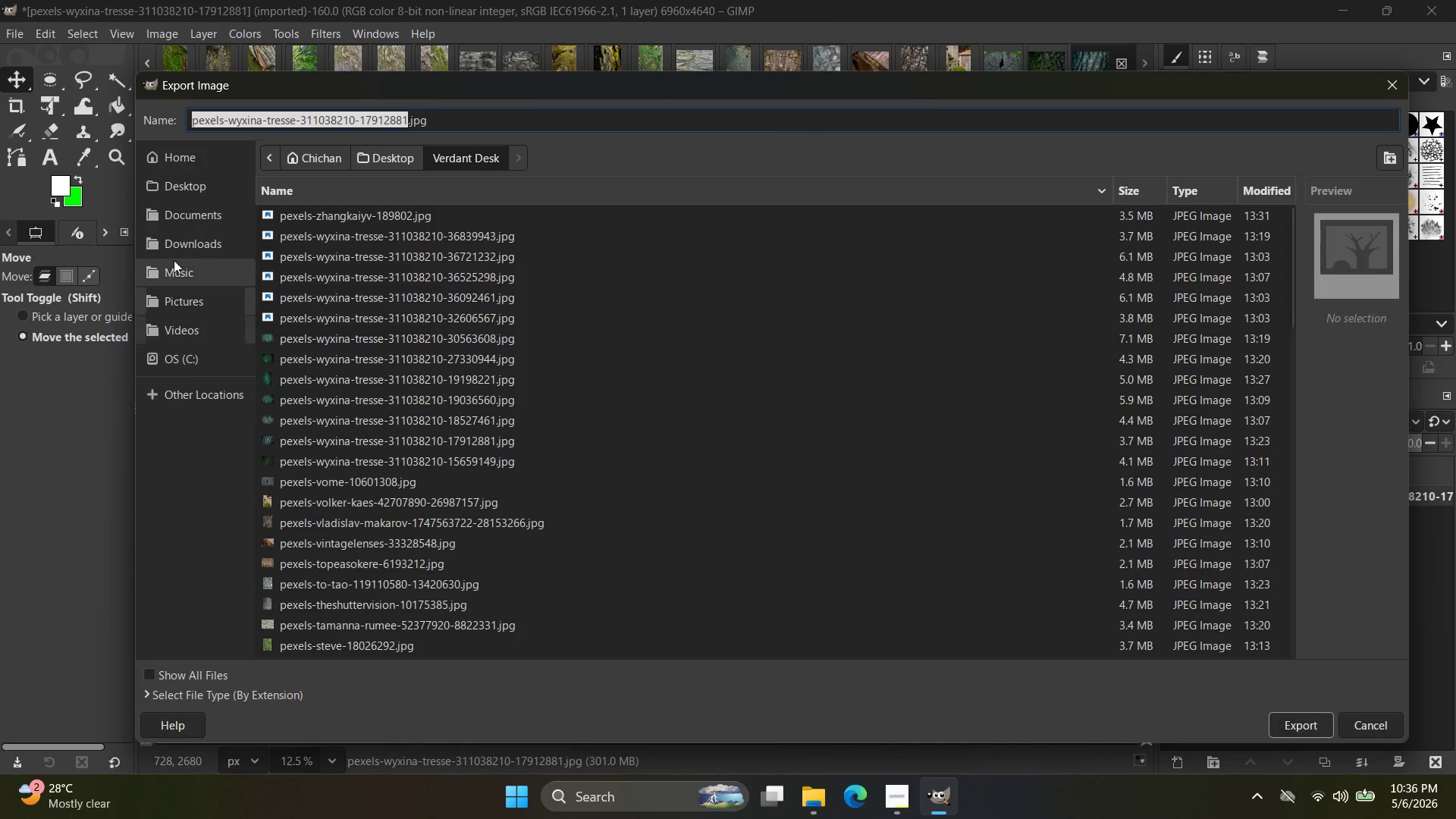 
left_click([185, 193])
 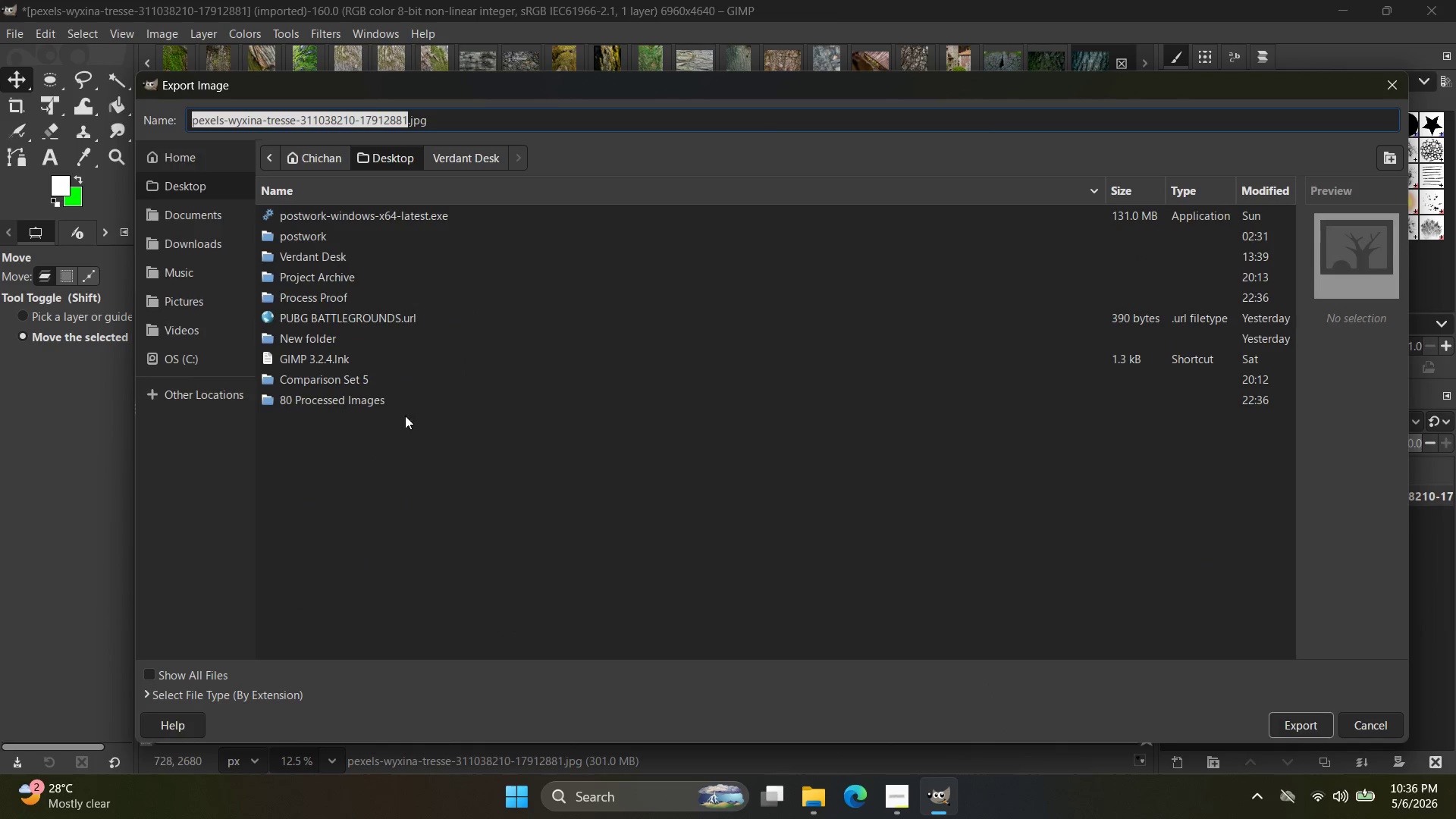 
double_click([401, 407])
 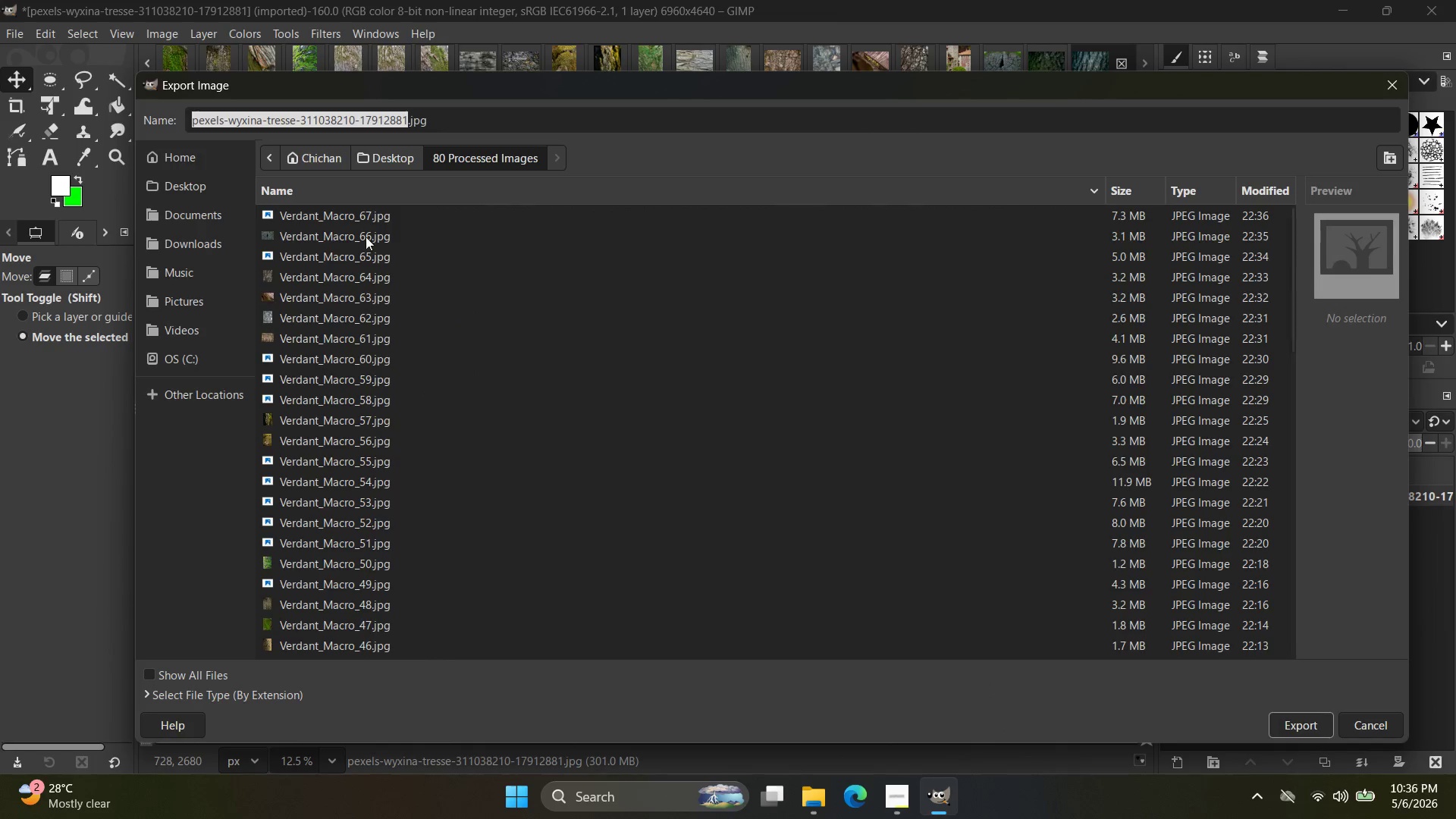 
left_click([353, 214])
 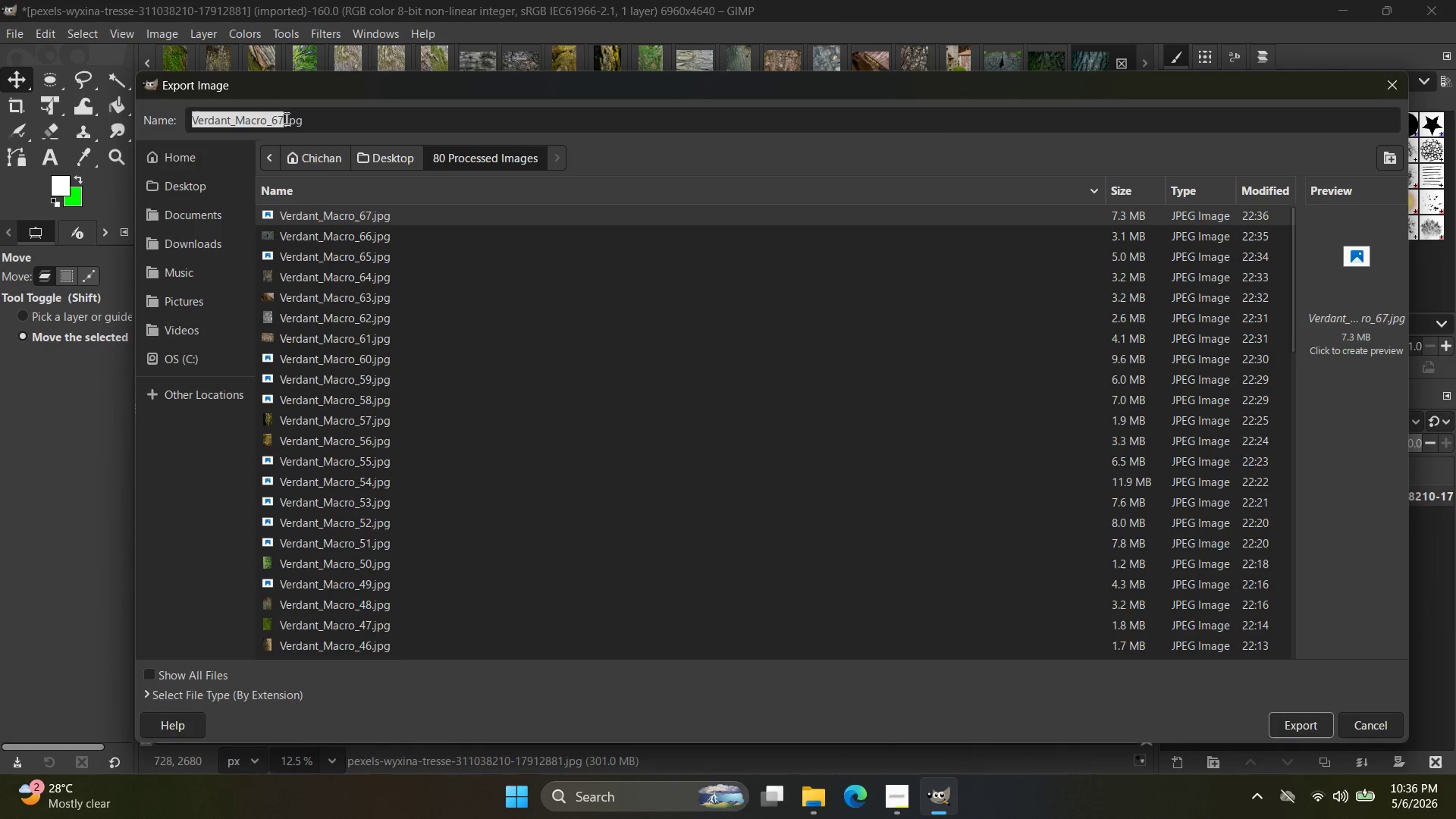 
left_click([282, 118])
 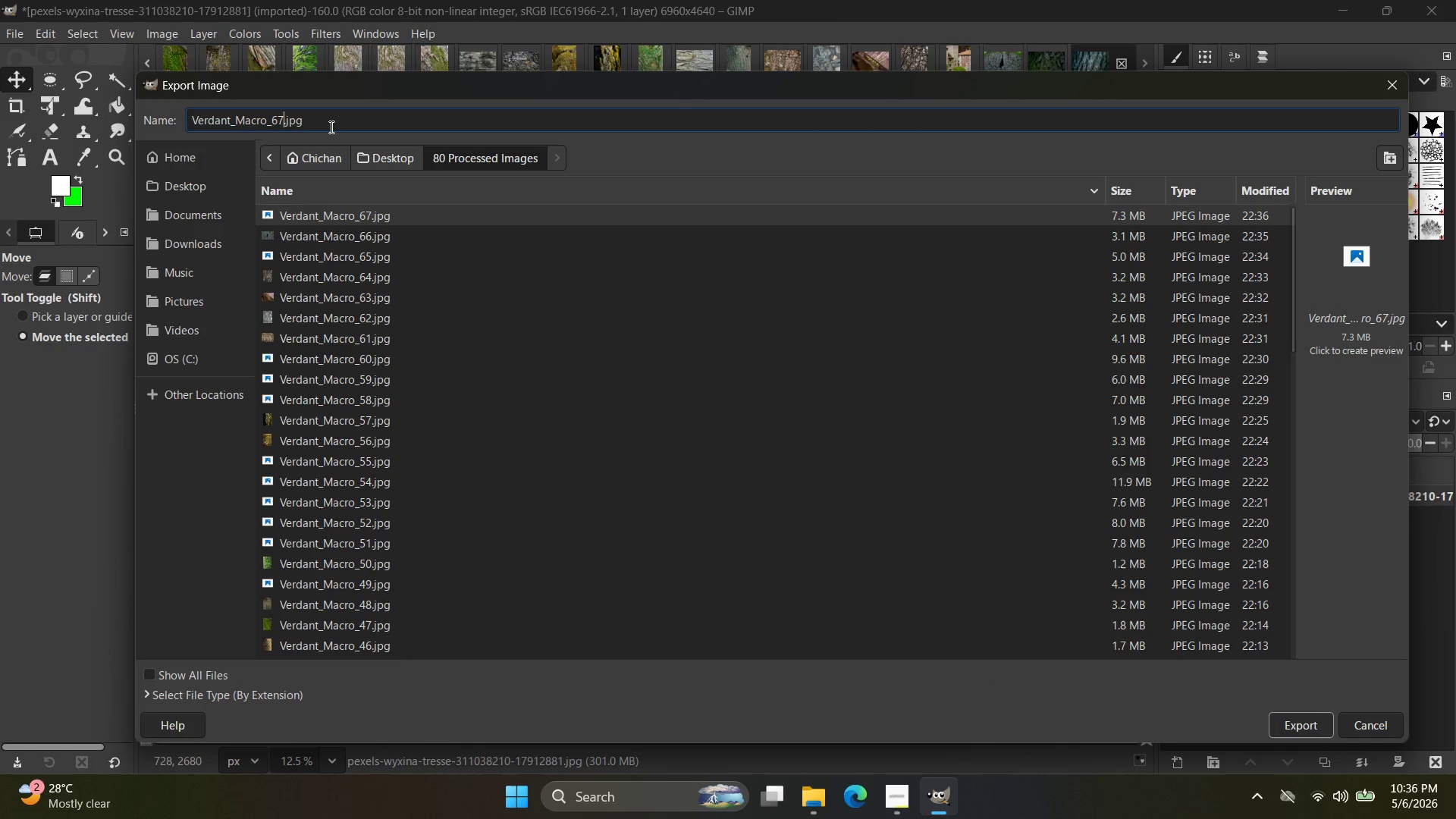 
key(Backspace)
 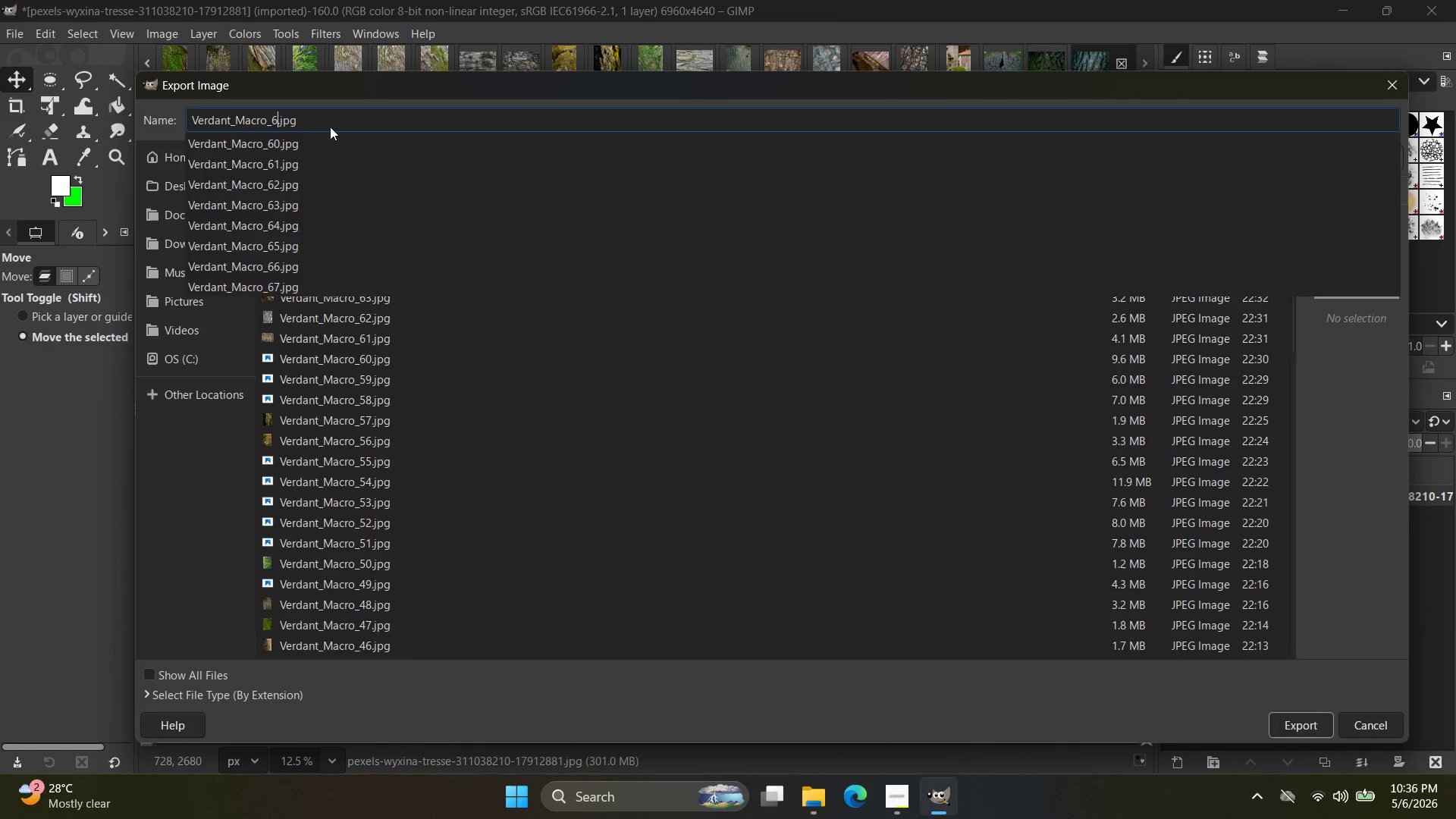 
key(8)
 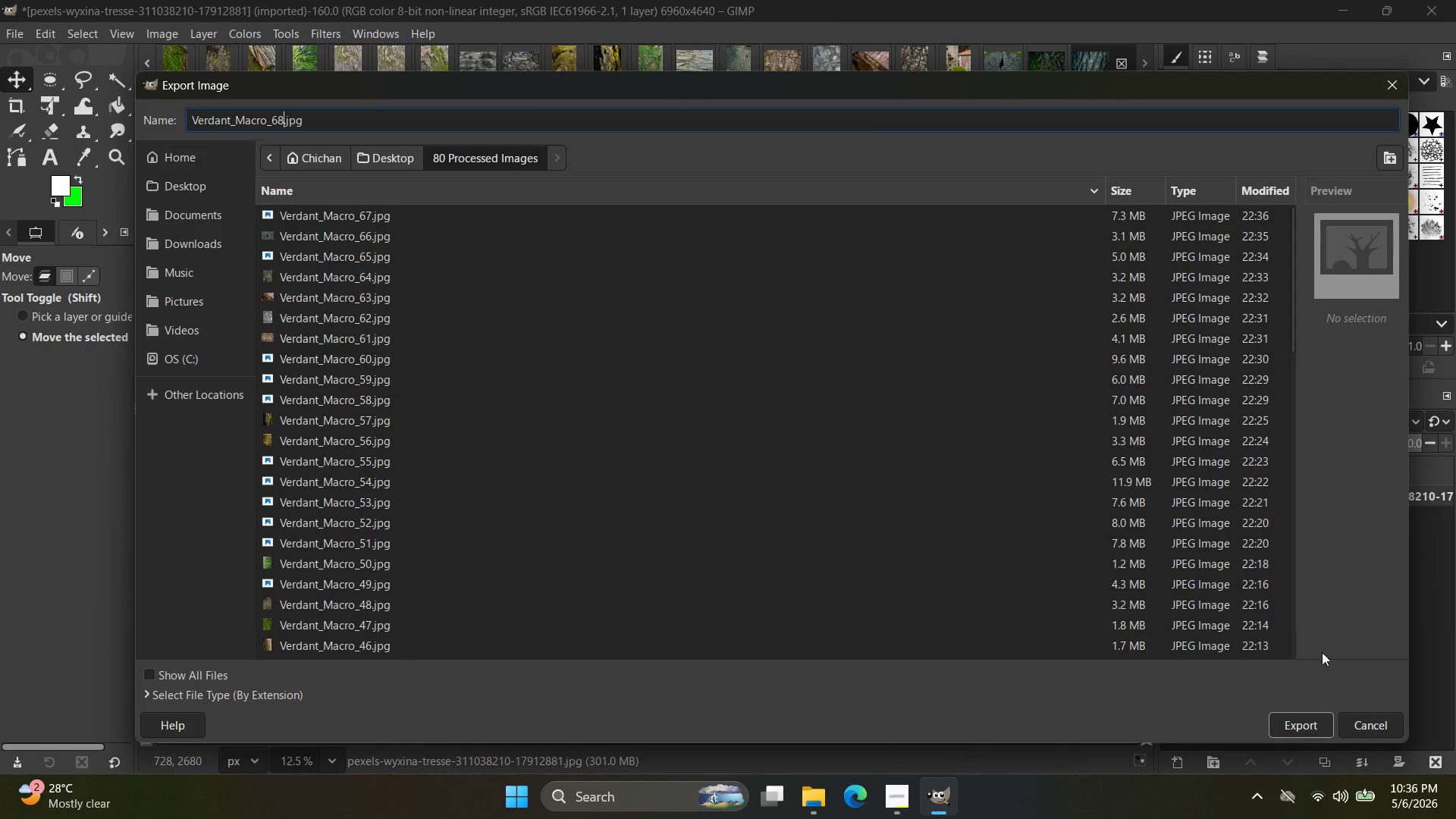 
left_click_drag(start_coordinate=[1319, 701], to_coordinate=[1316, 708])
 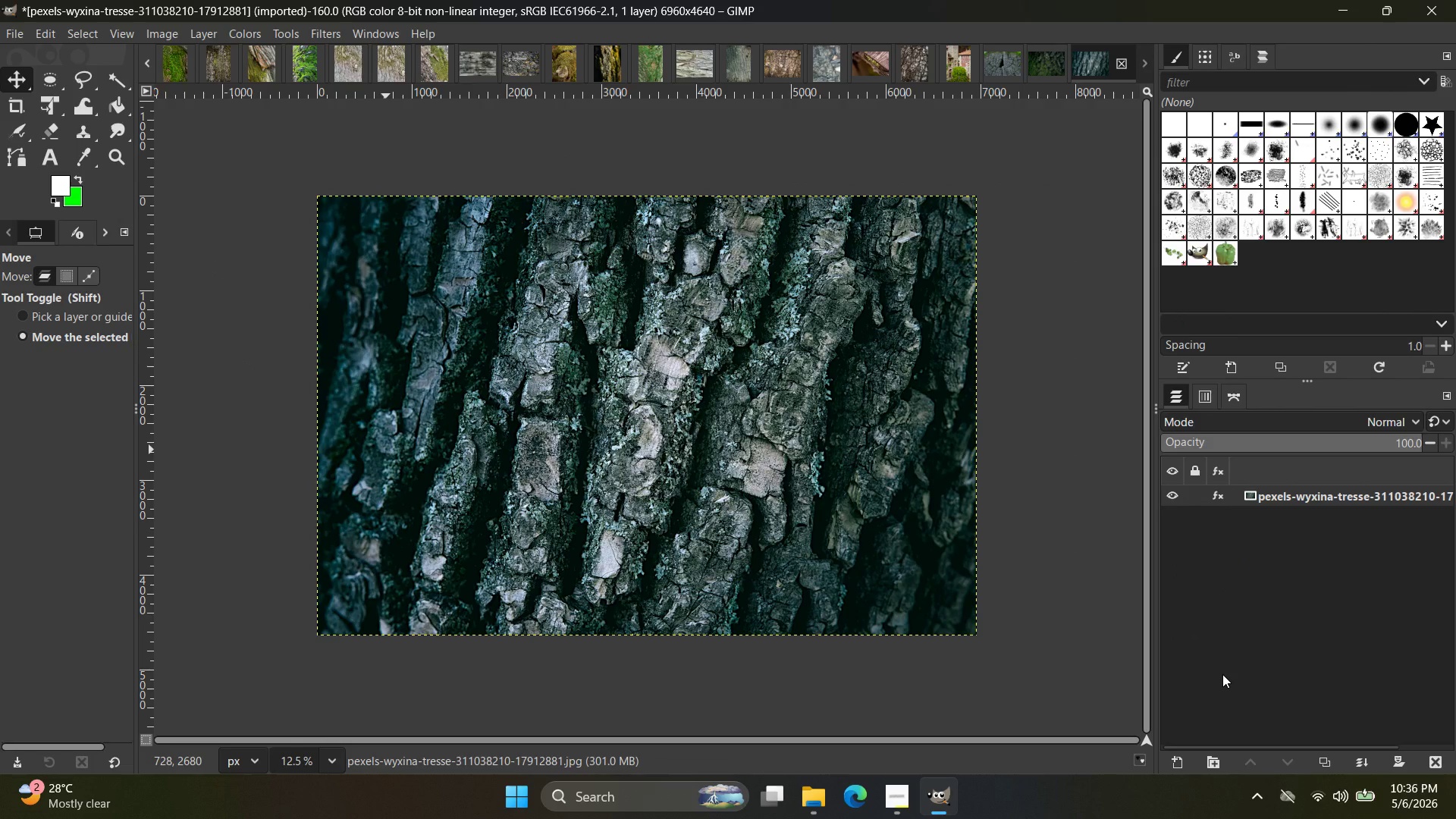 
wait(5.08)
 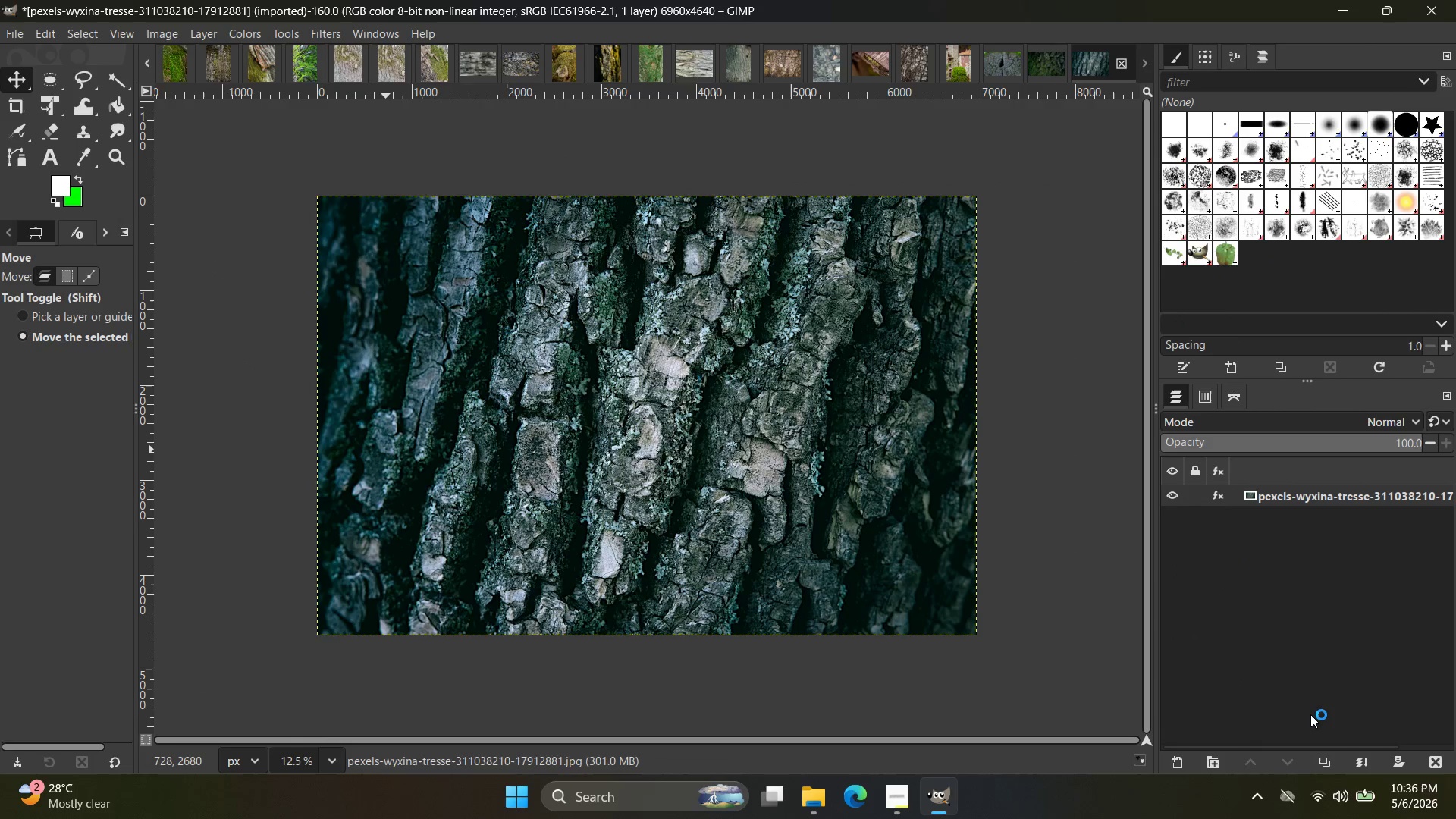 
key(Alt+AltLeft)
 